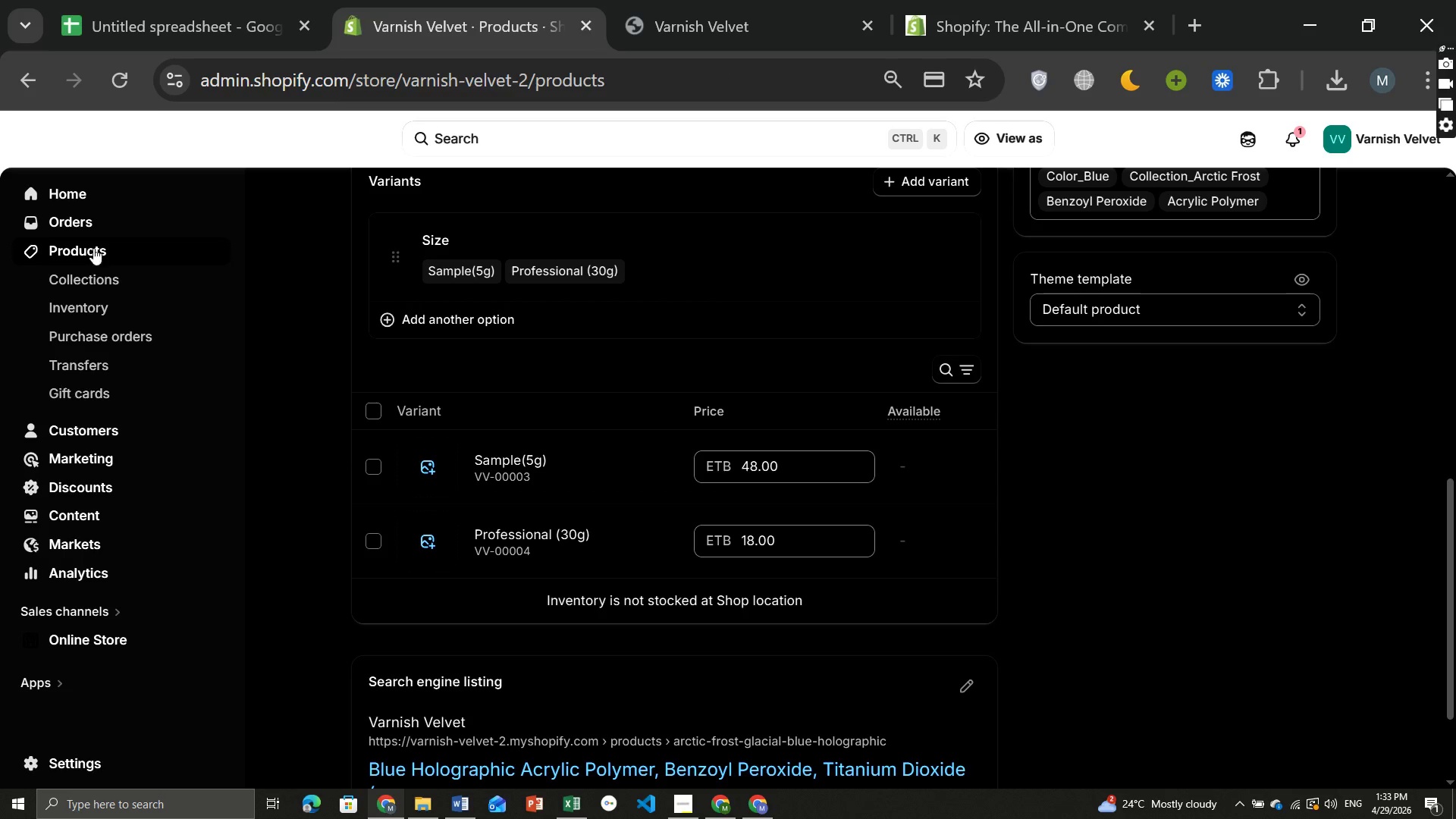 
wait(8.83)
 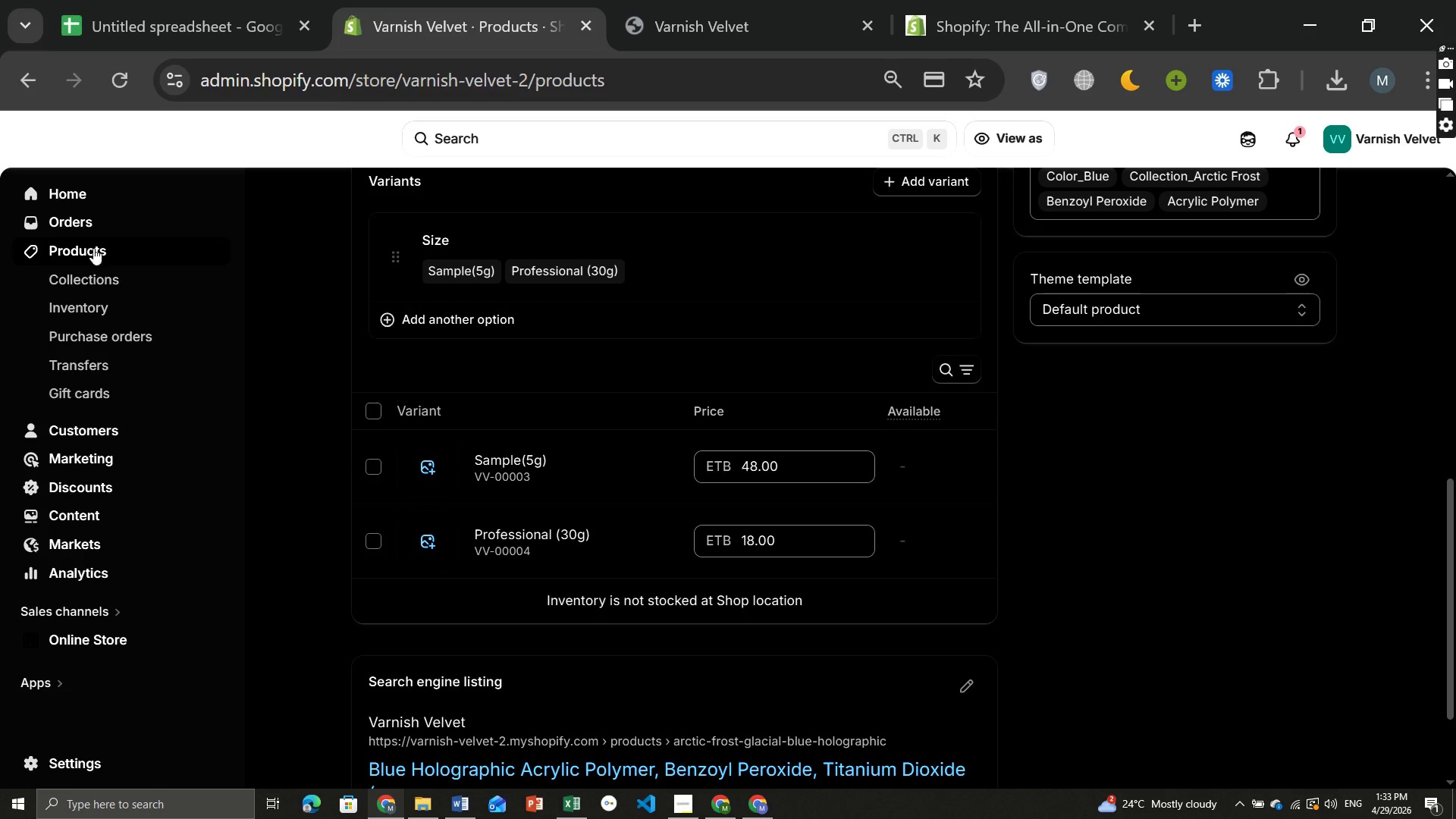 
left_click([463, 238])
 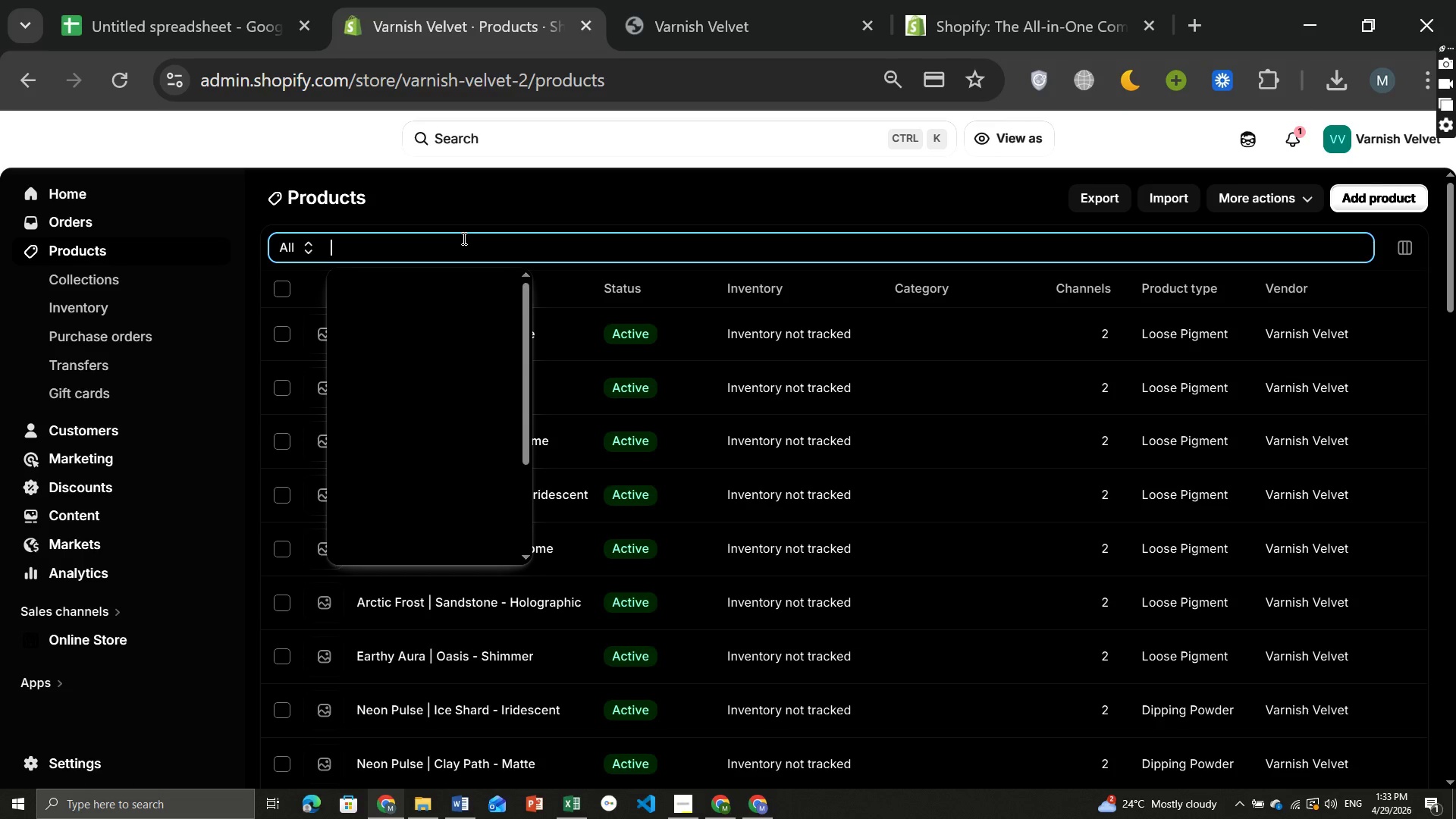 
type(neon Pulse)
 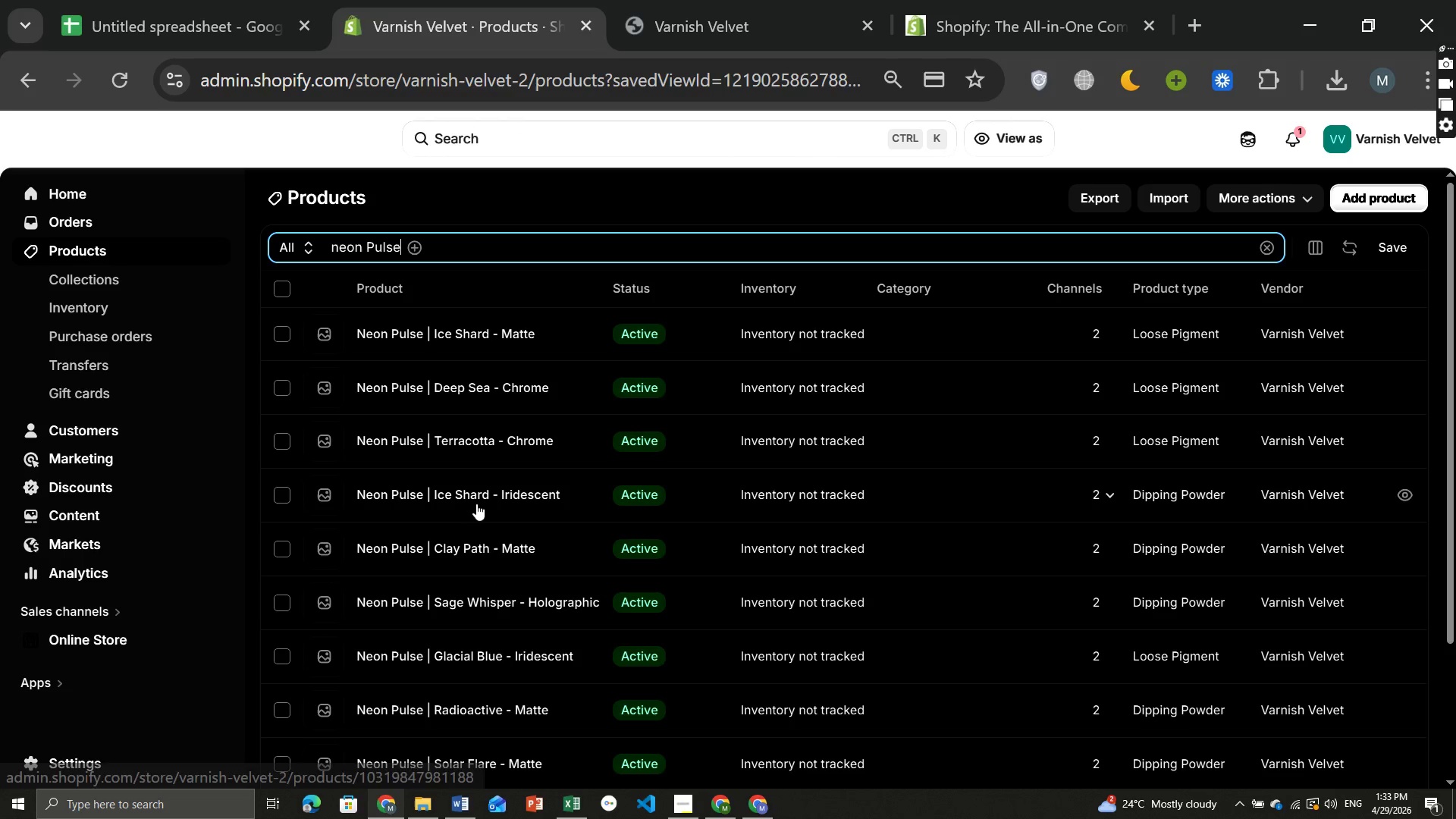 
wait(11.34)
 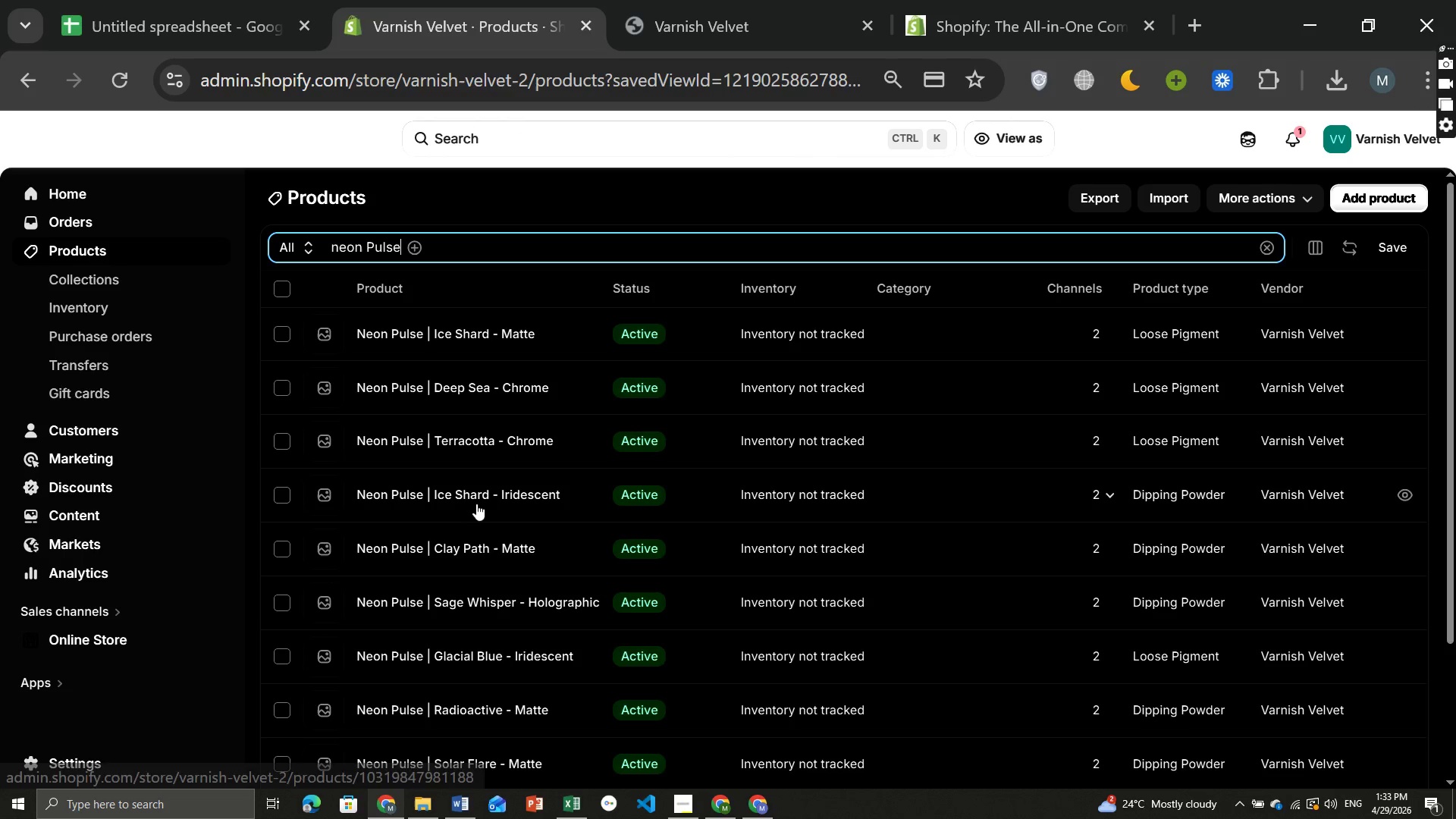 
left_click([468, 696])
 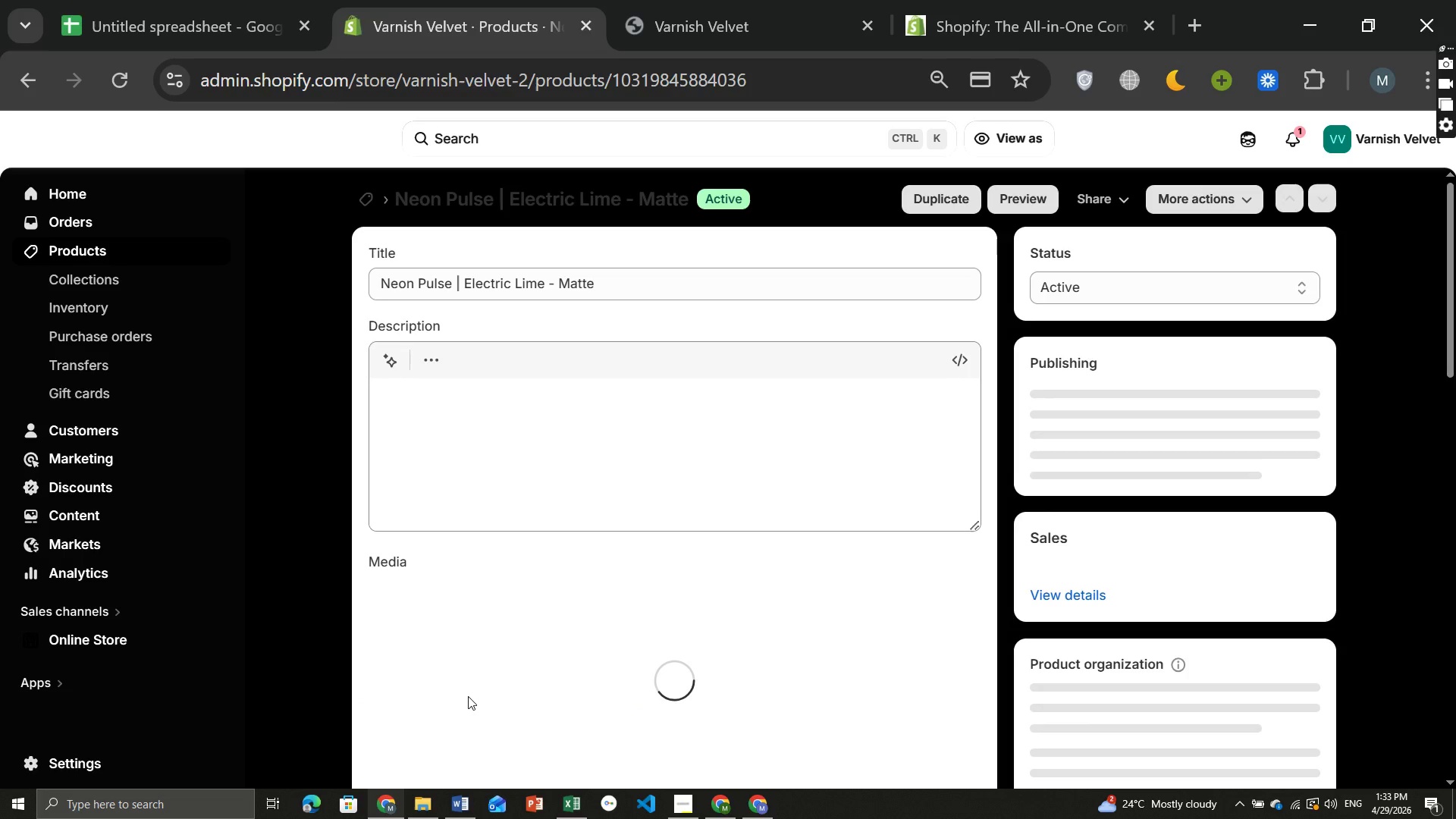 
wait(8.42)
 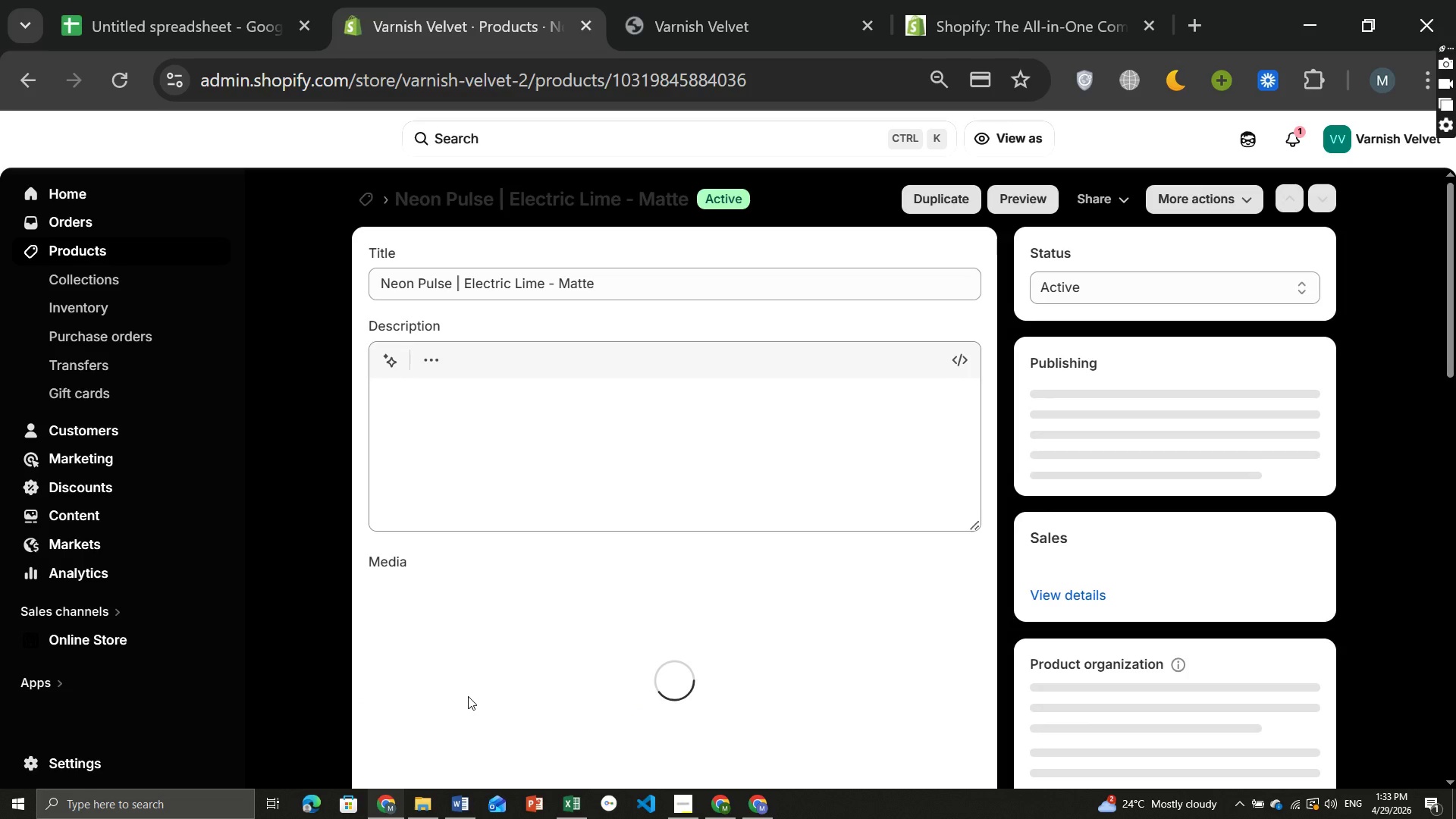 
left_click([466, 474])
 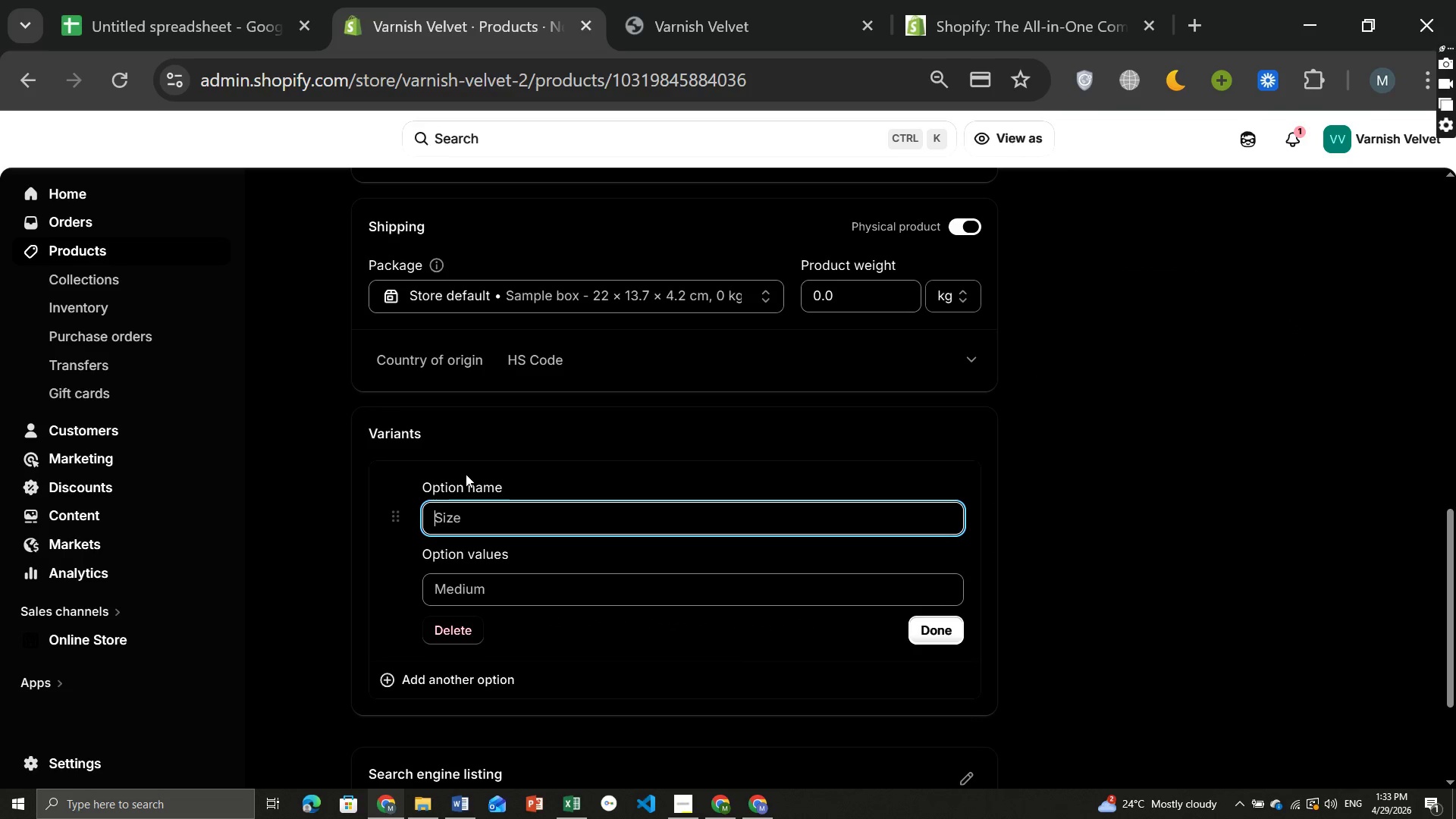 
type(Smple (5g))
 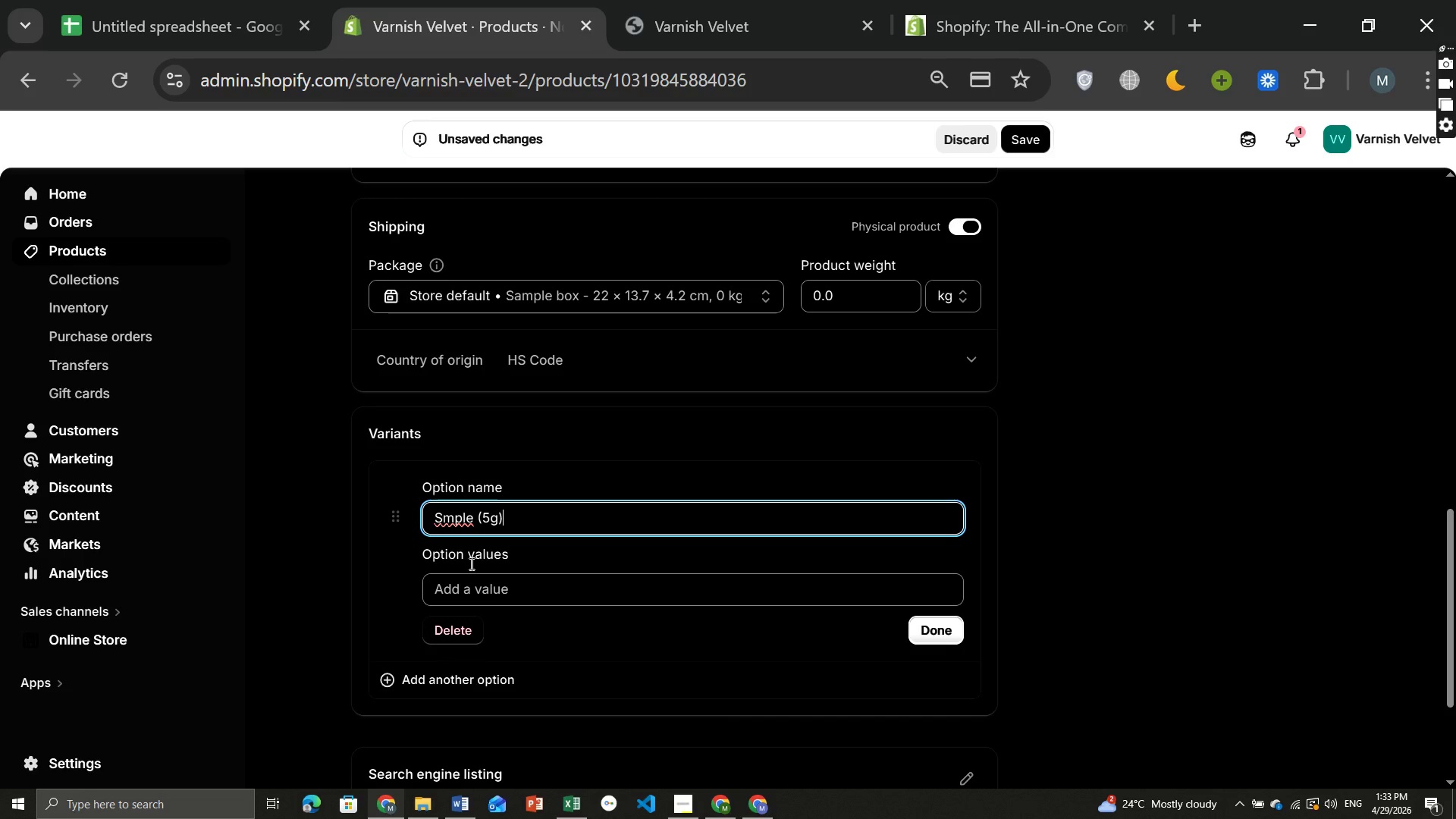 
left_click([452, 519])
 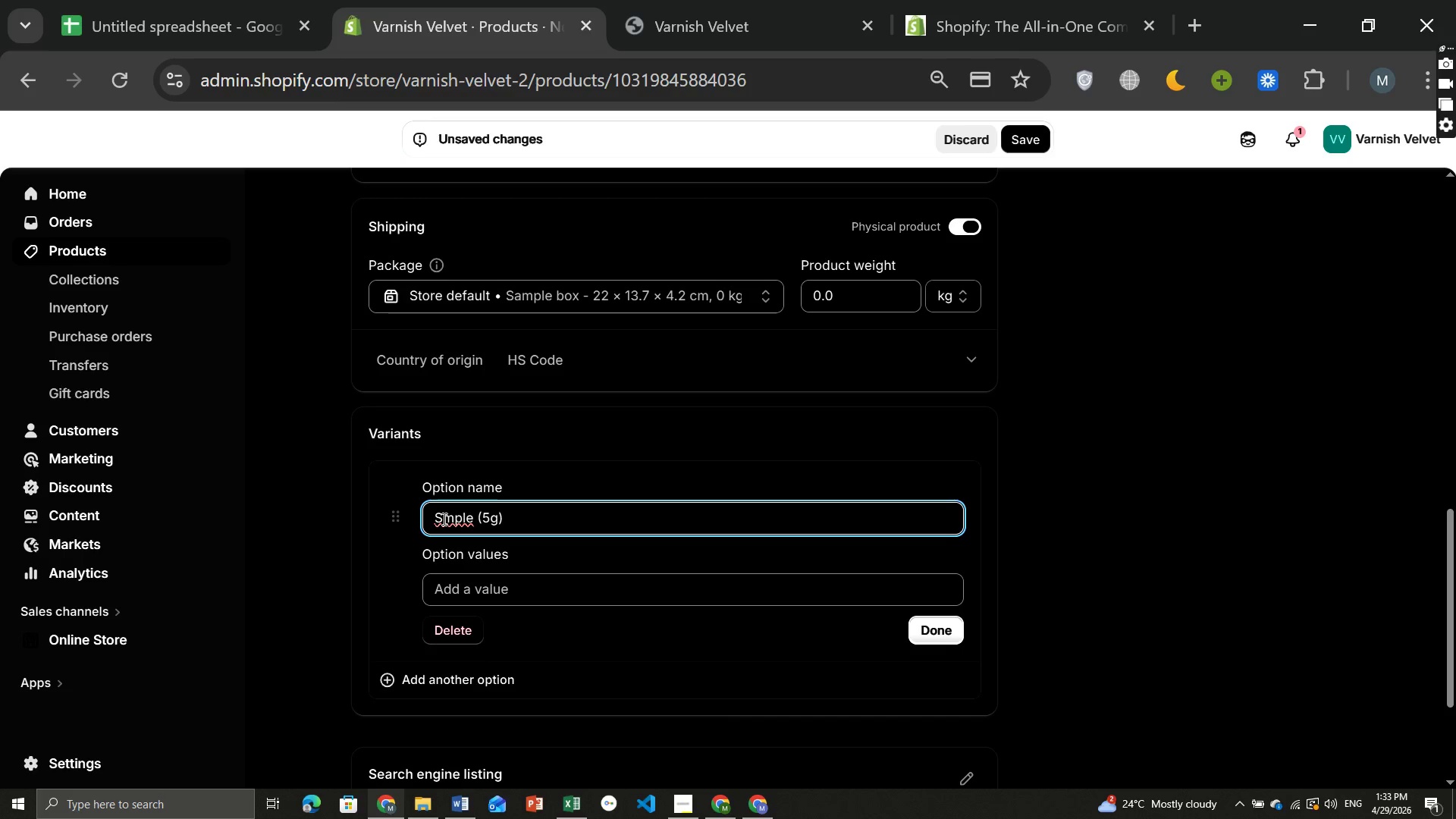 
left_click([443, 519])
 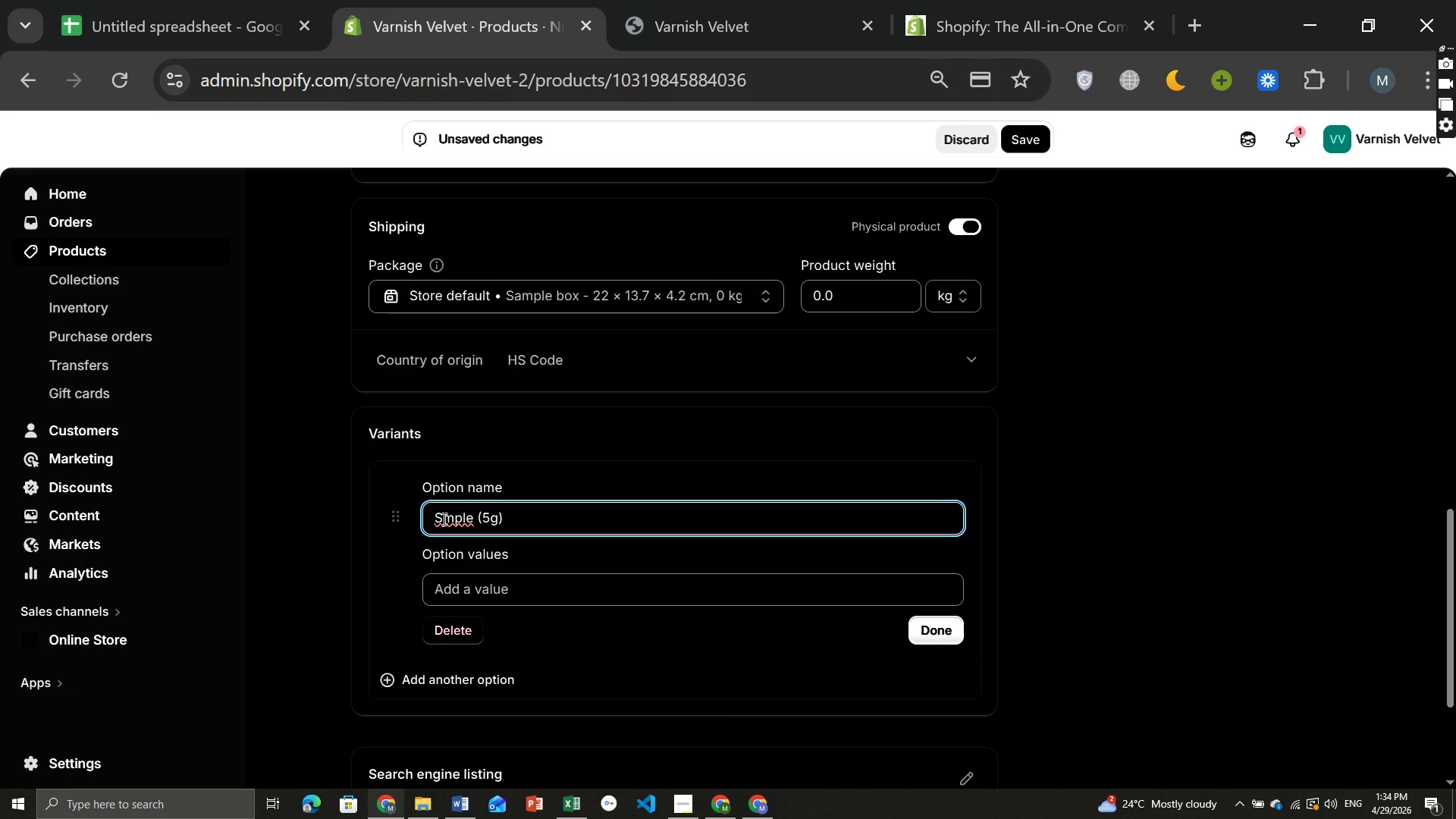 
key(A)
 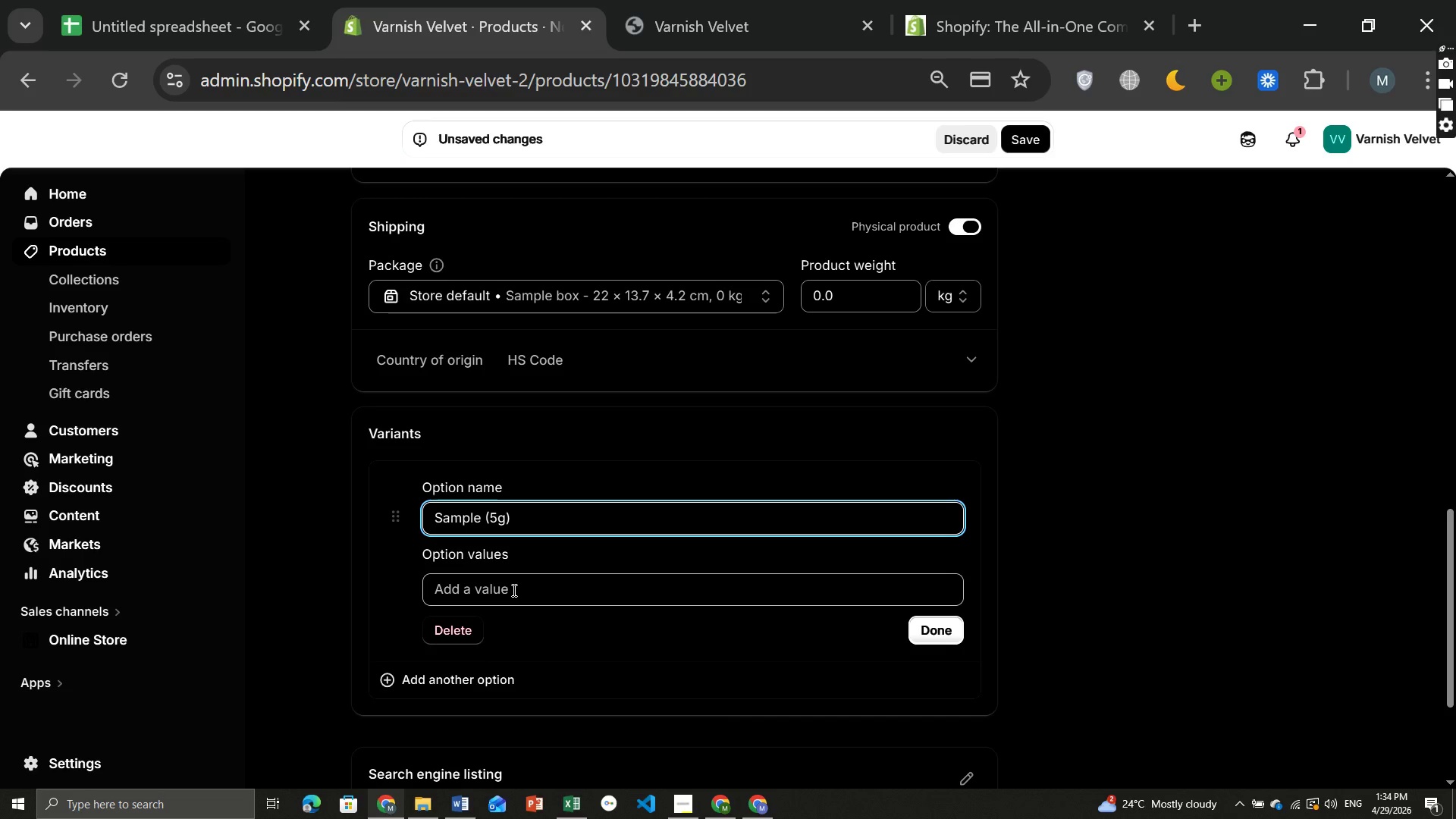 
left_click([513, 590])
 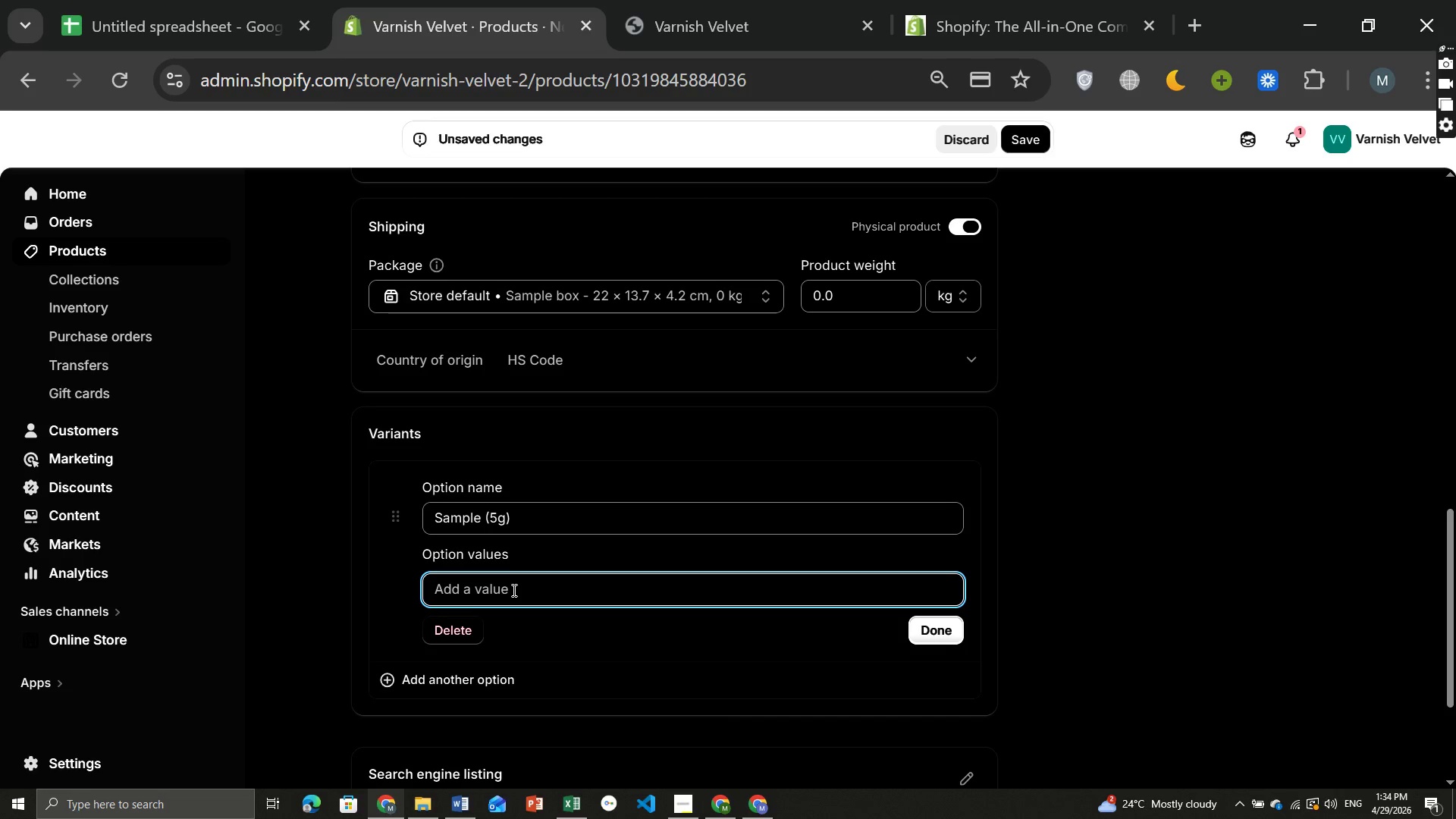 
type(Professional)
 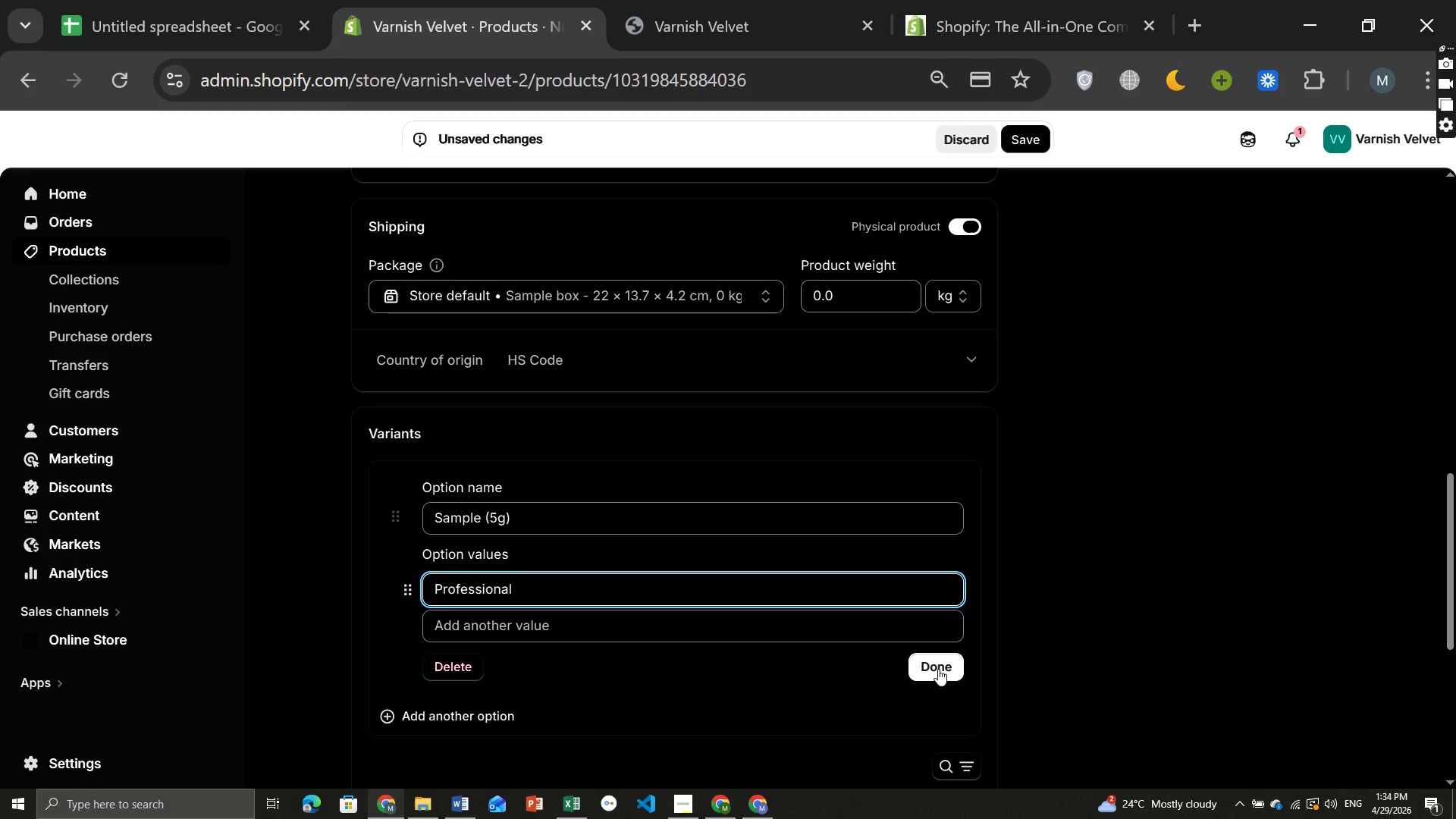 
type( (30g))
 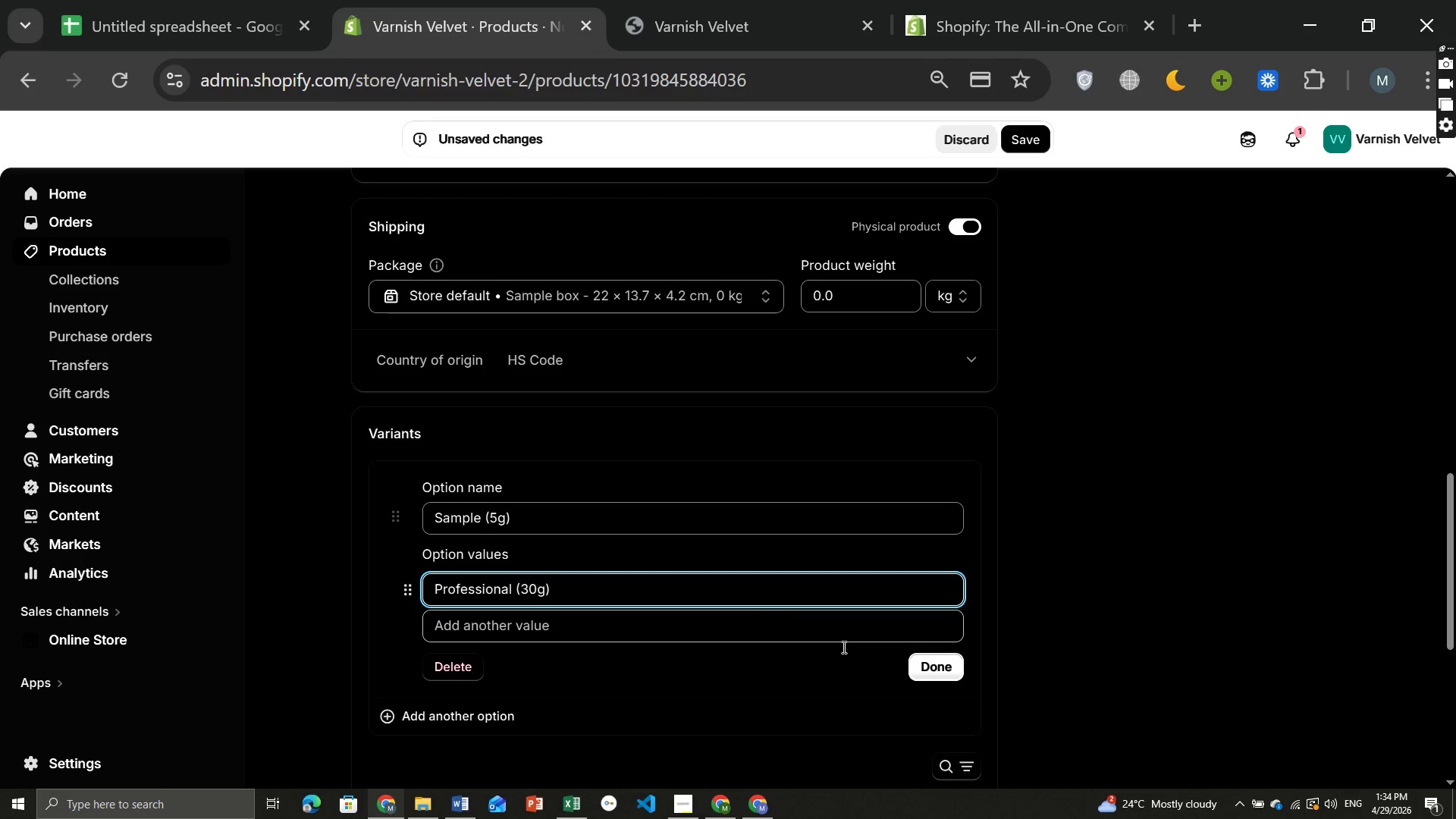 
left_click([943, 667])
 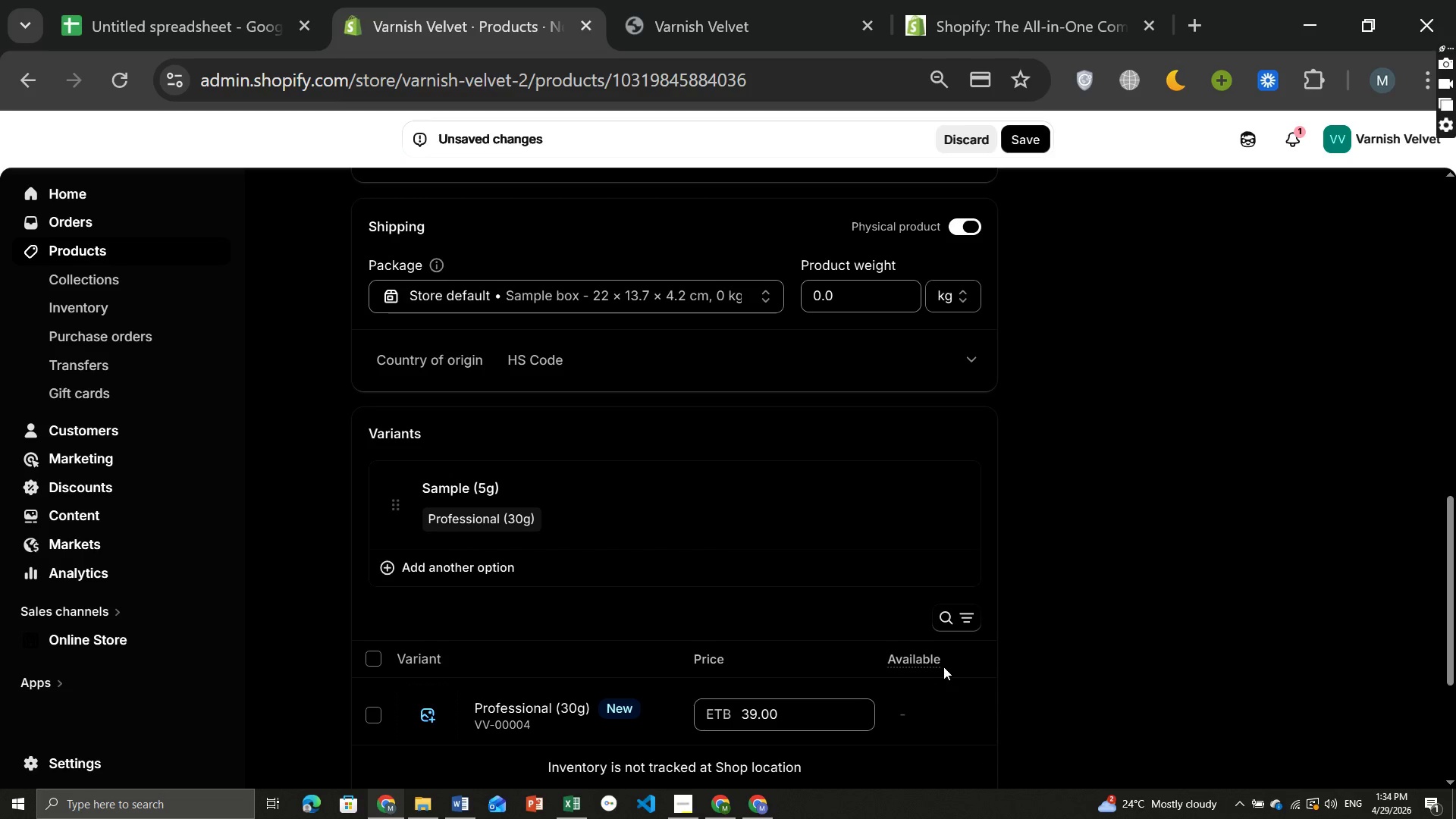 
mouse_move([586, 513])
 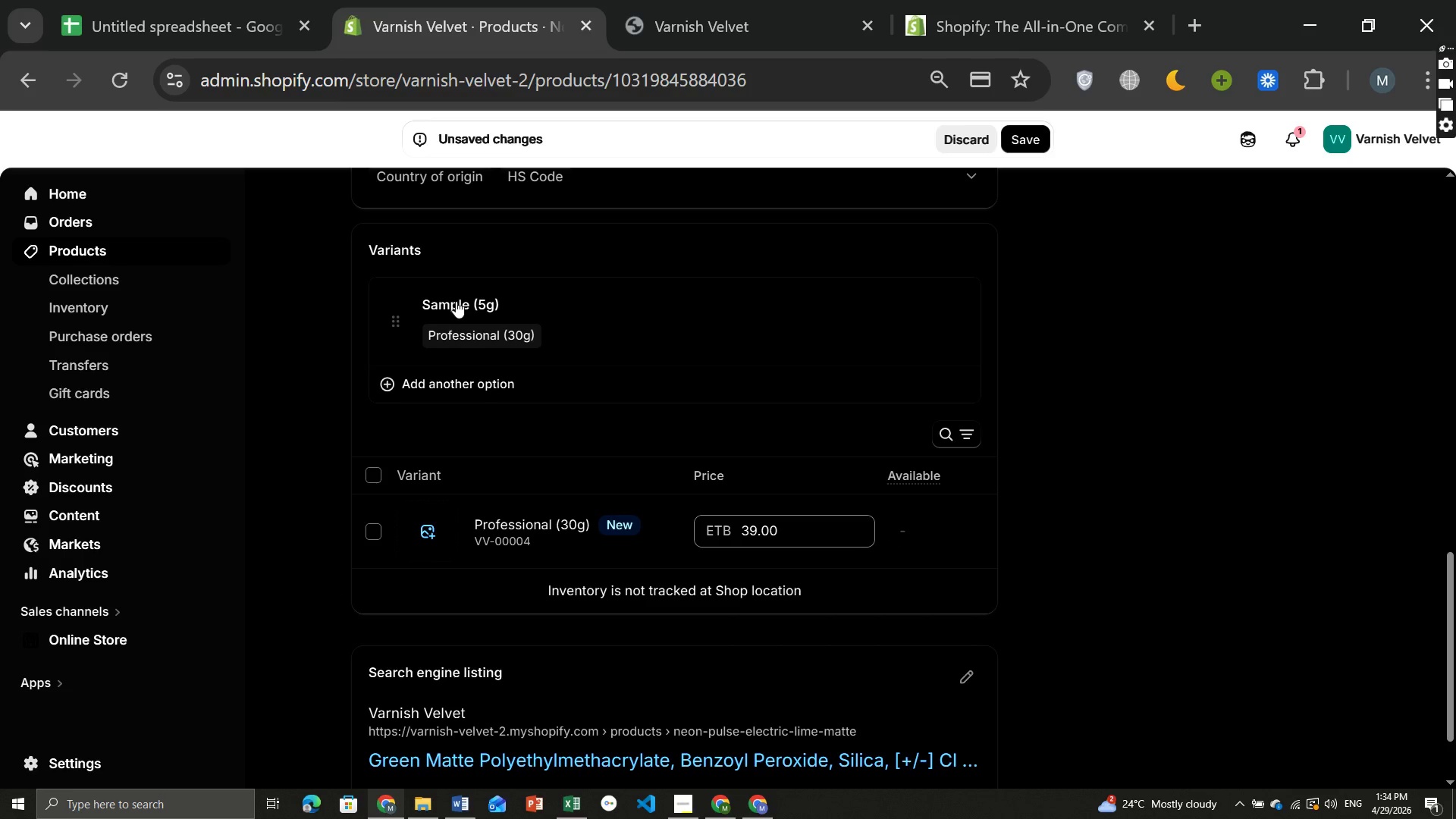 
left_click([456, 301])
 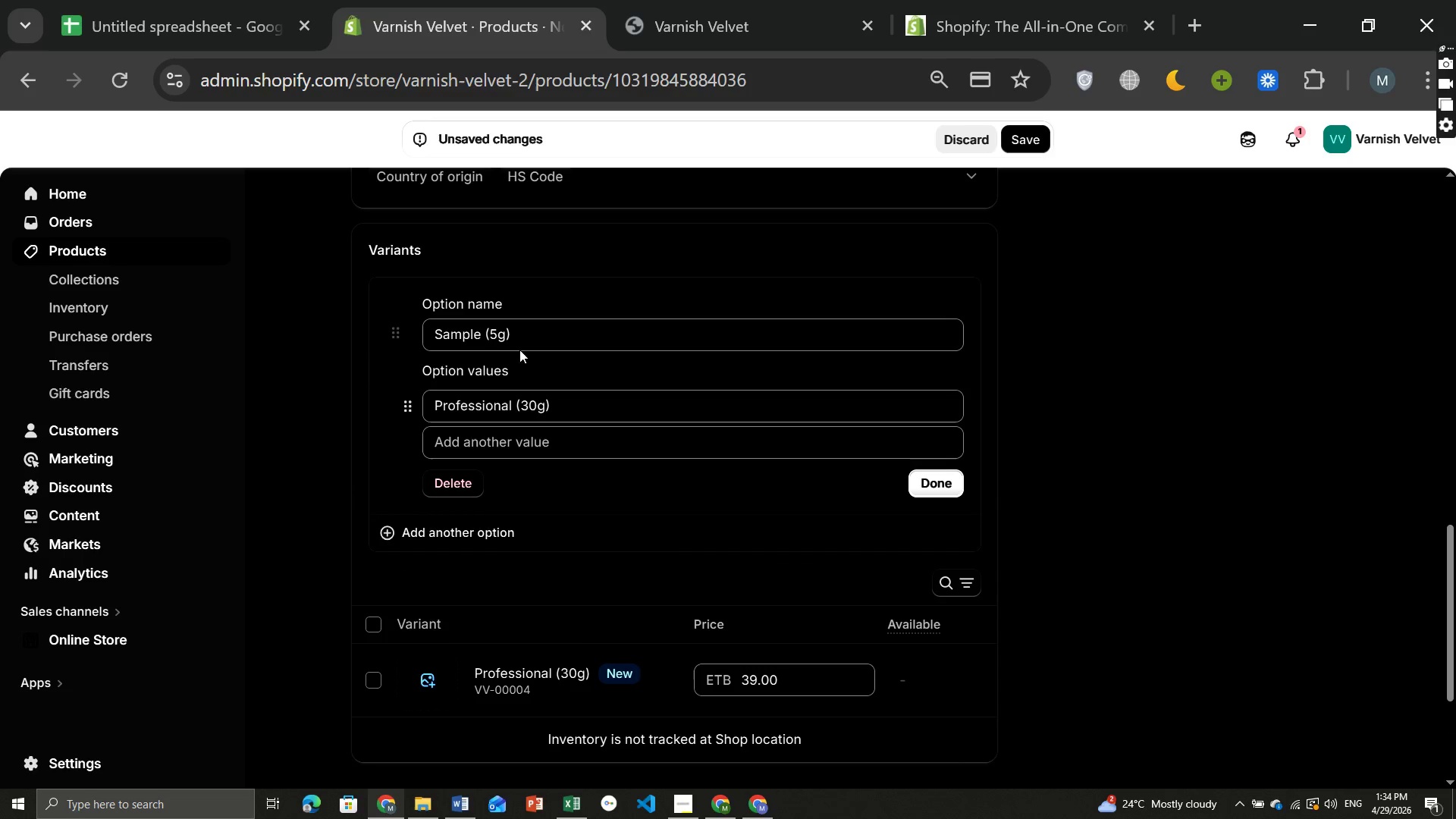 
left_click_drag(start_coordinate=[519, 340], to_coordinate=[425, 344])
 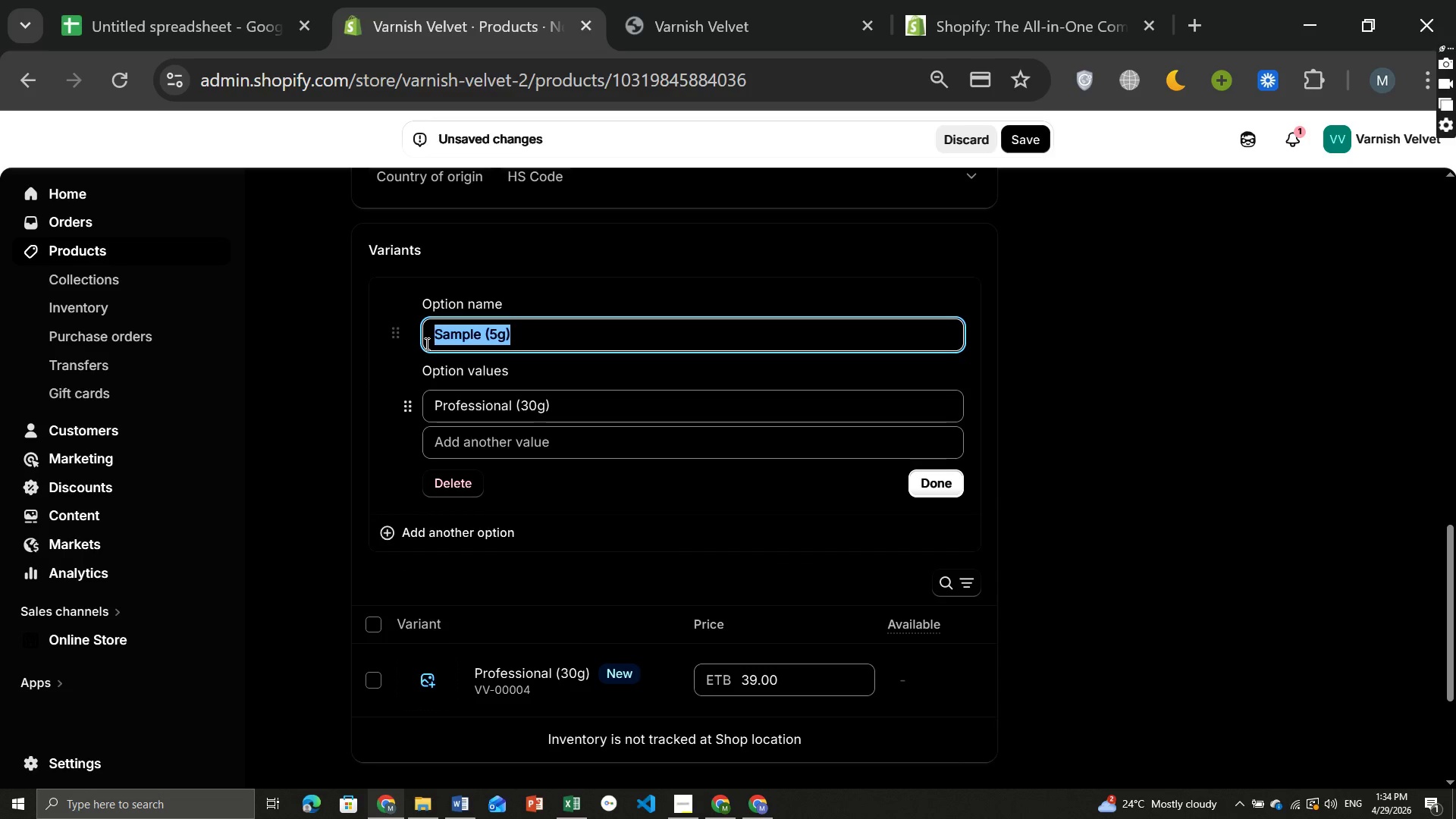 
key(Control+ControlLeft)
 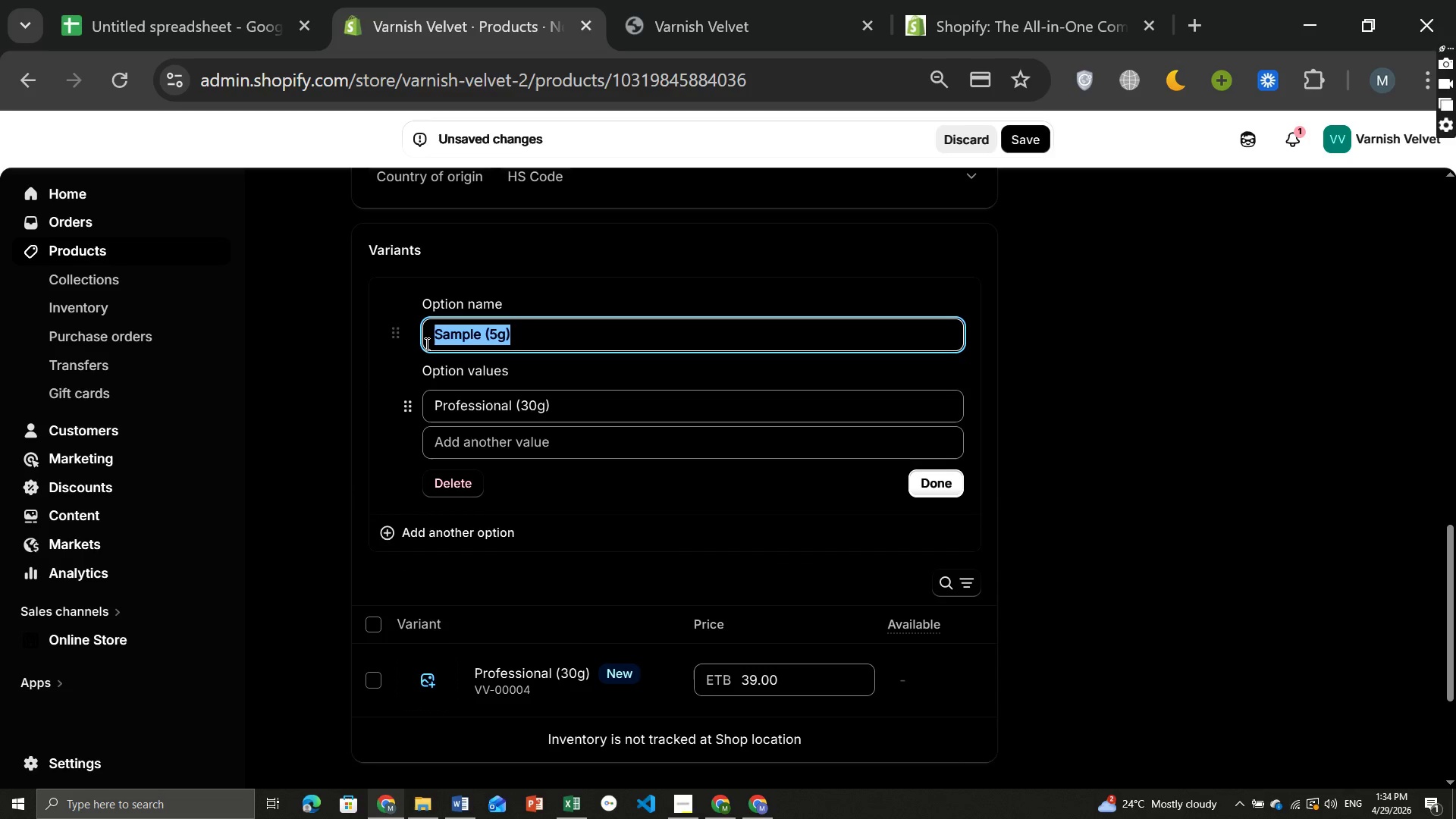 
key(Control+C)
 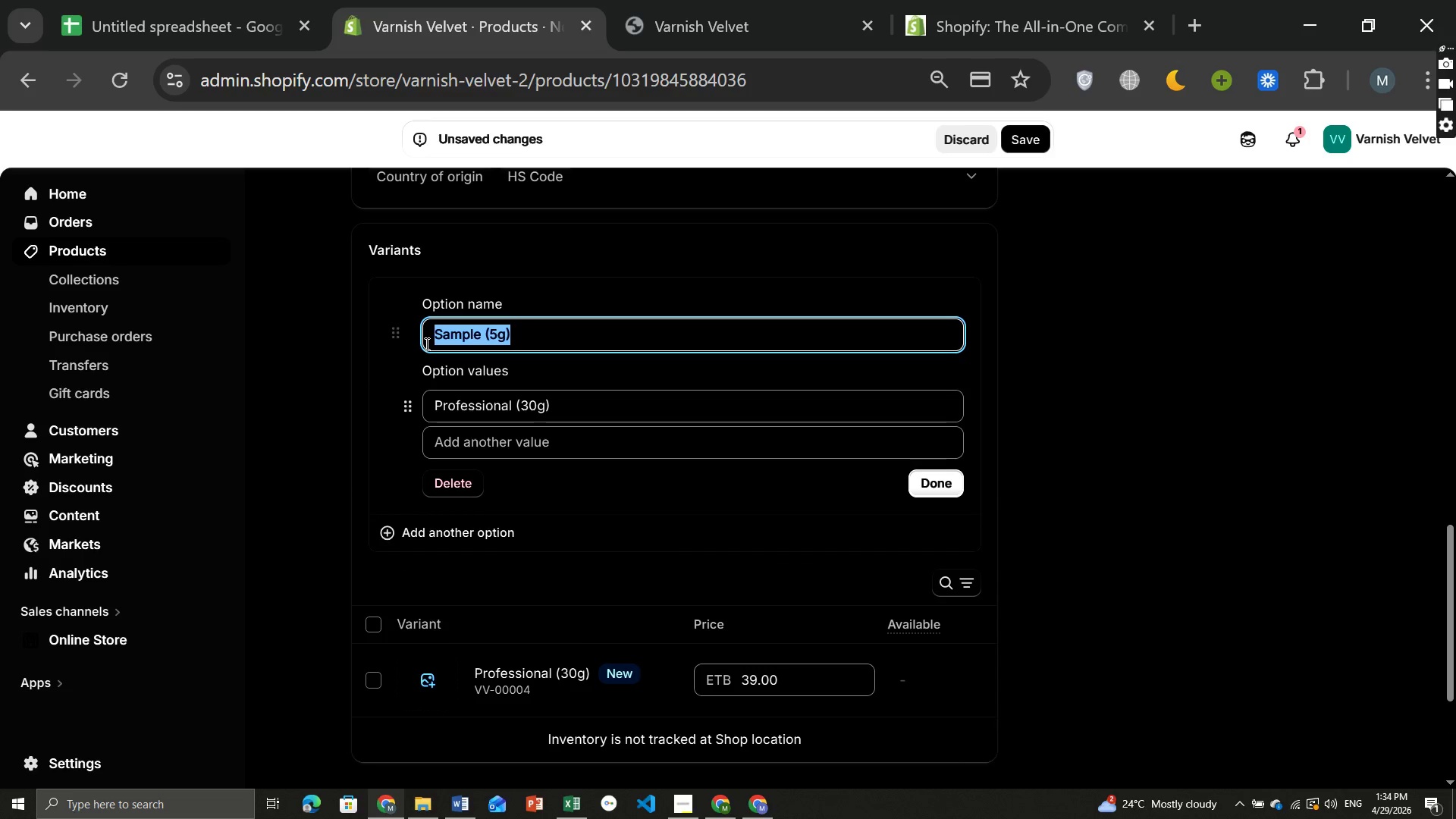 
type(Size)
 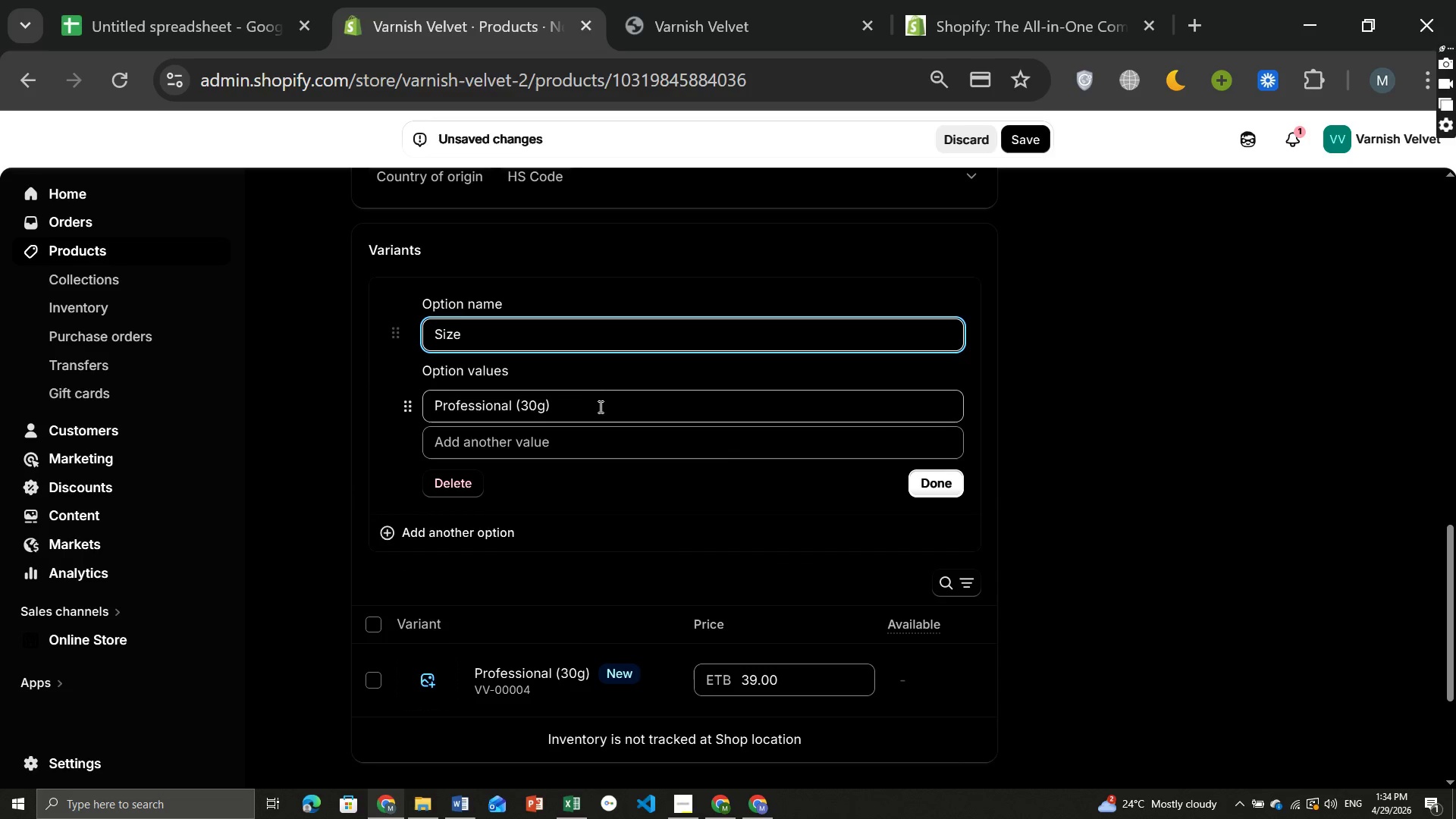 
left_click([593, 410])
 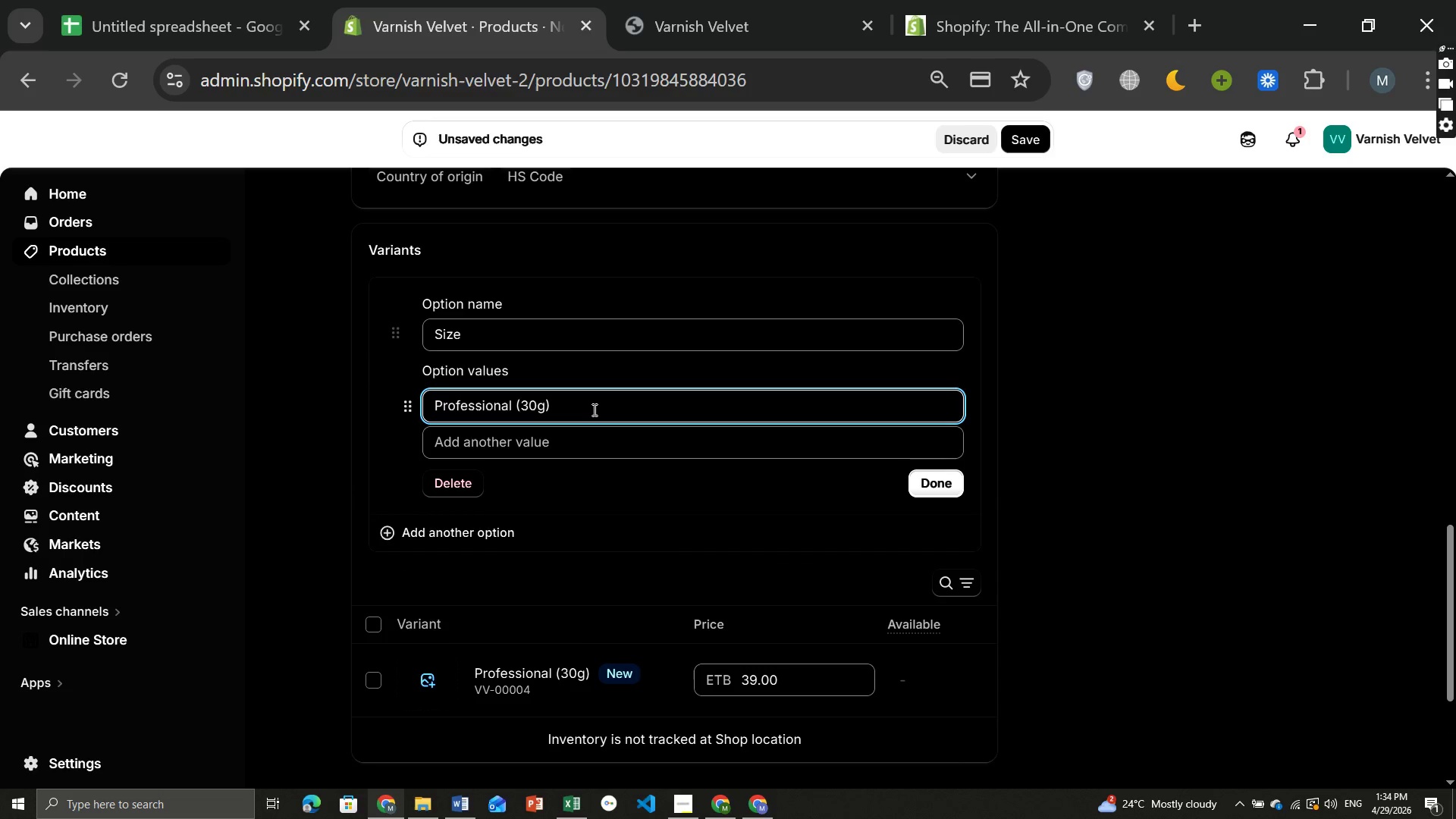 
key(Comma)
 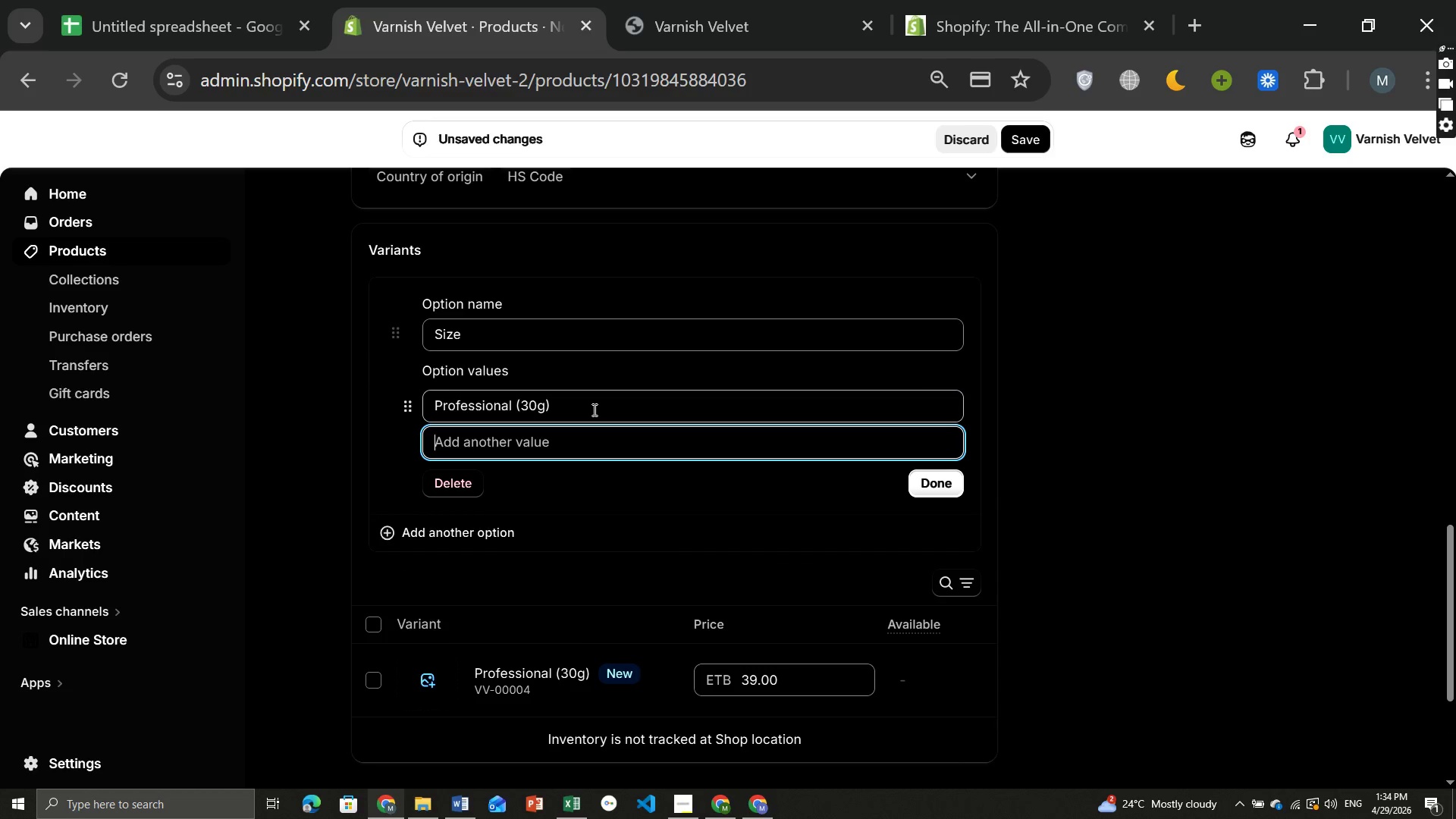 
key(Control+ControlLeft)
 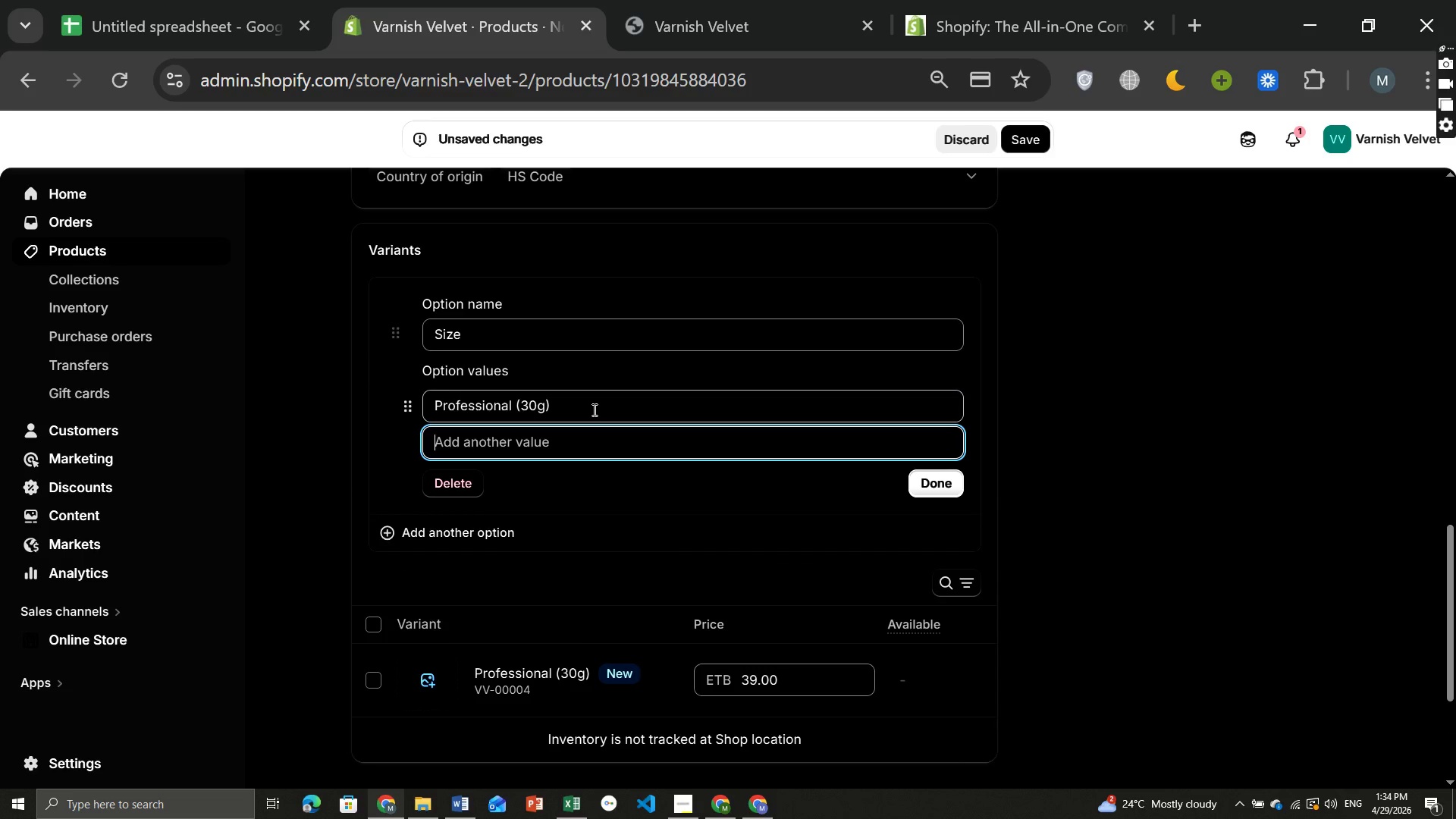 
key(Control+V)
 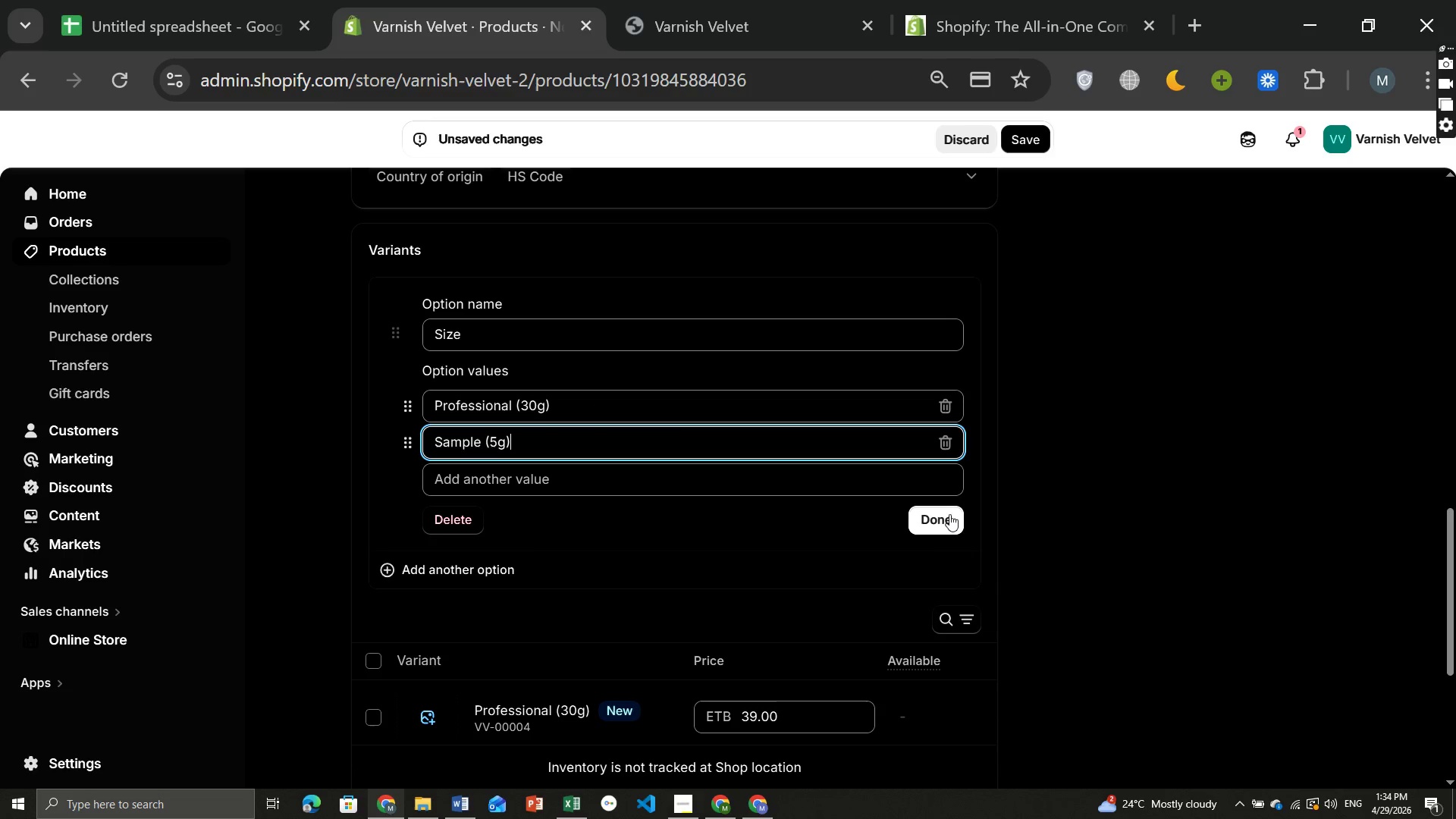 
left_click([949, 514])
 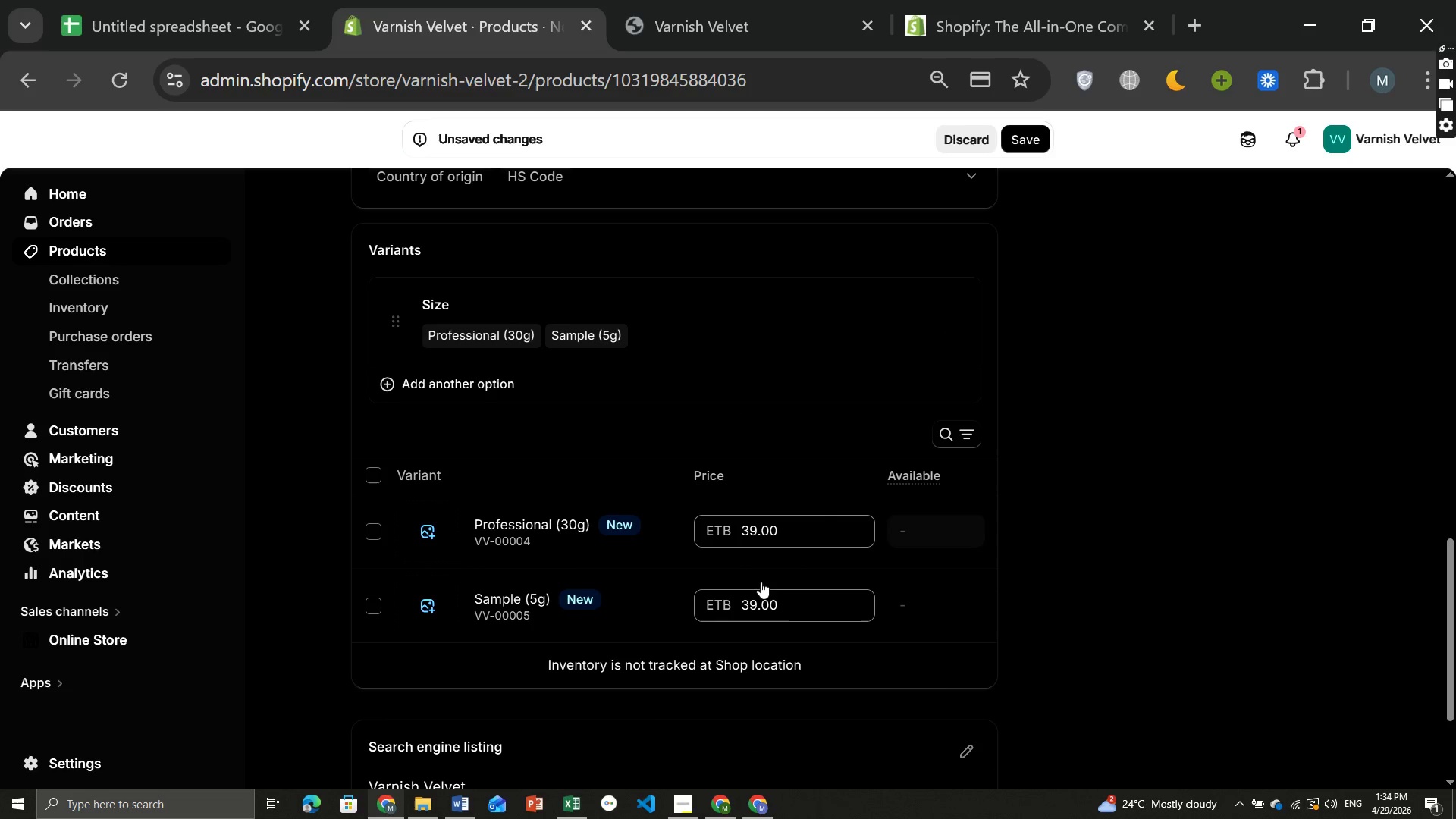 
left_click([754, 598])
 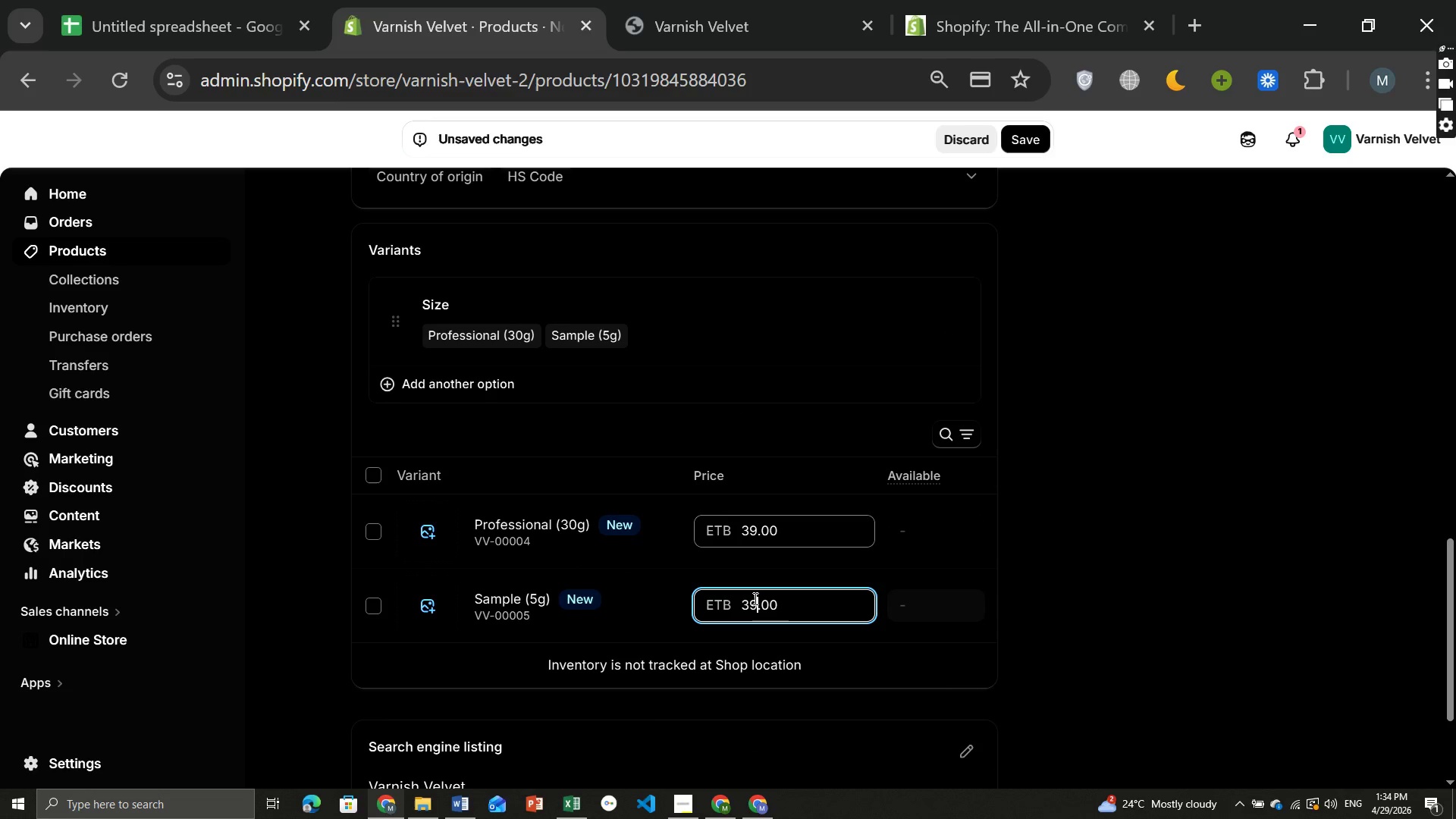 
key(Backspace)
key(Backspace)
type(14)
 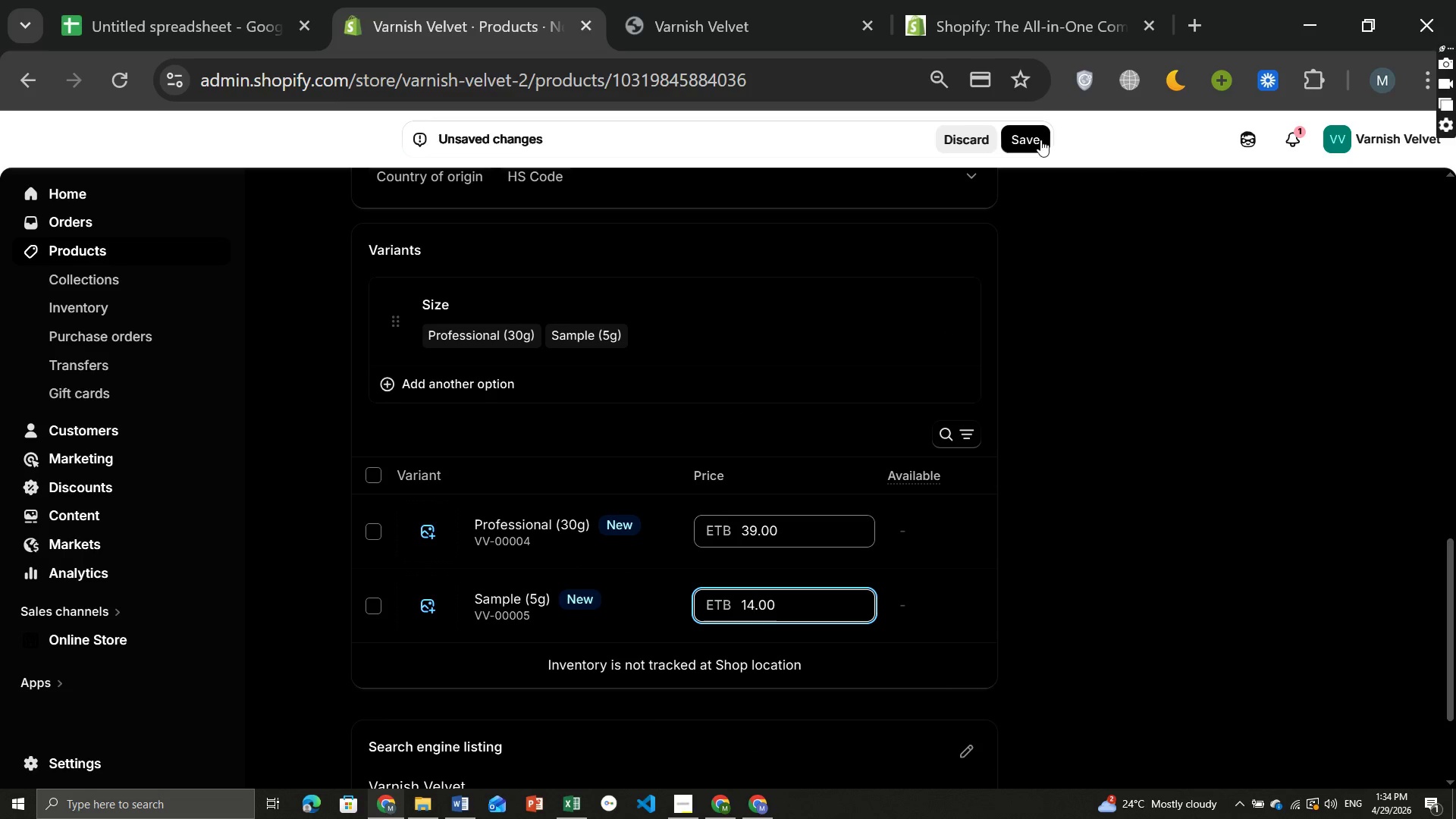 
left_click([1040, 140])
 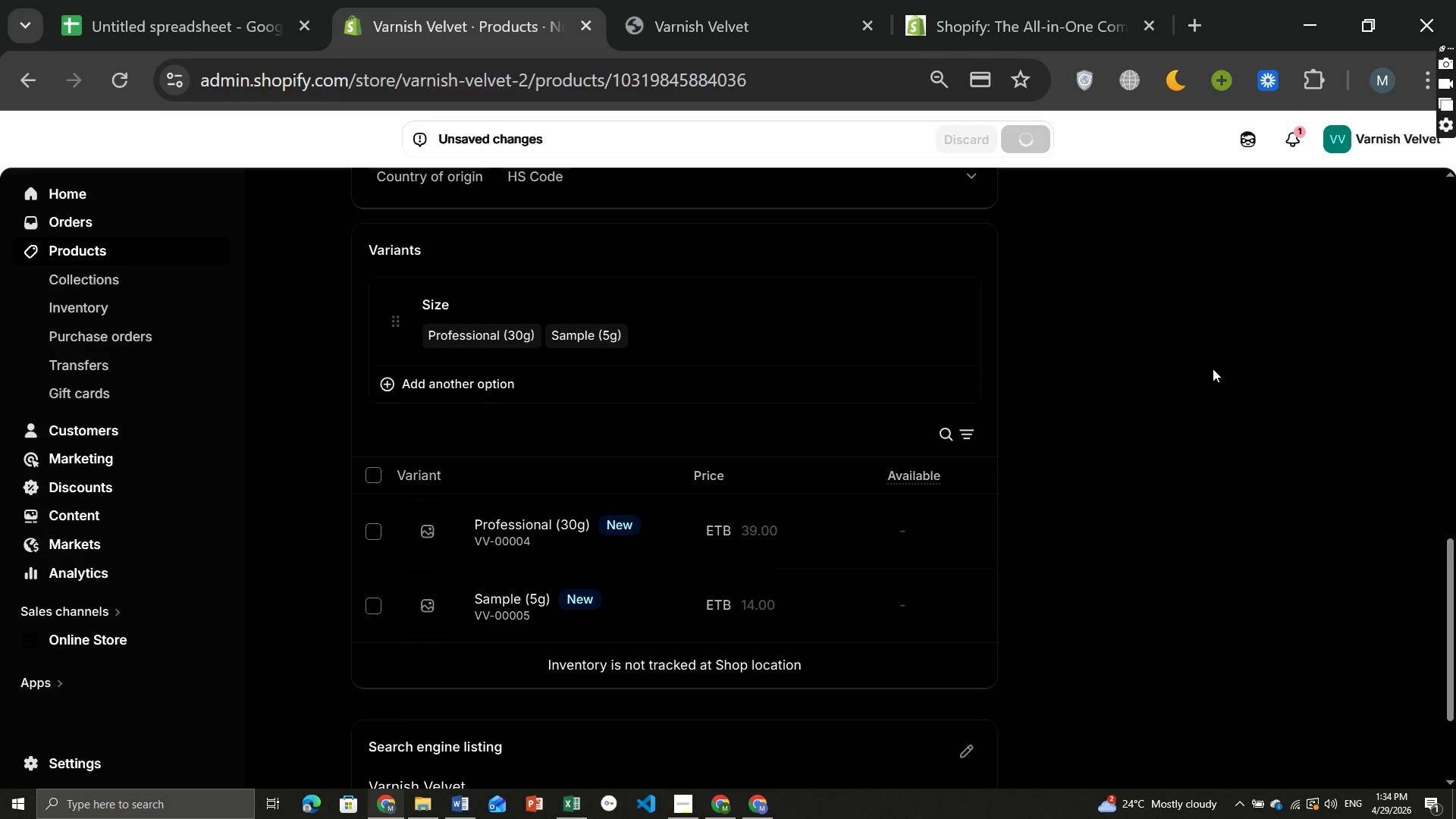 
key(Meta+MetaLeft)
 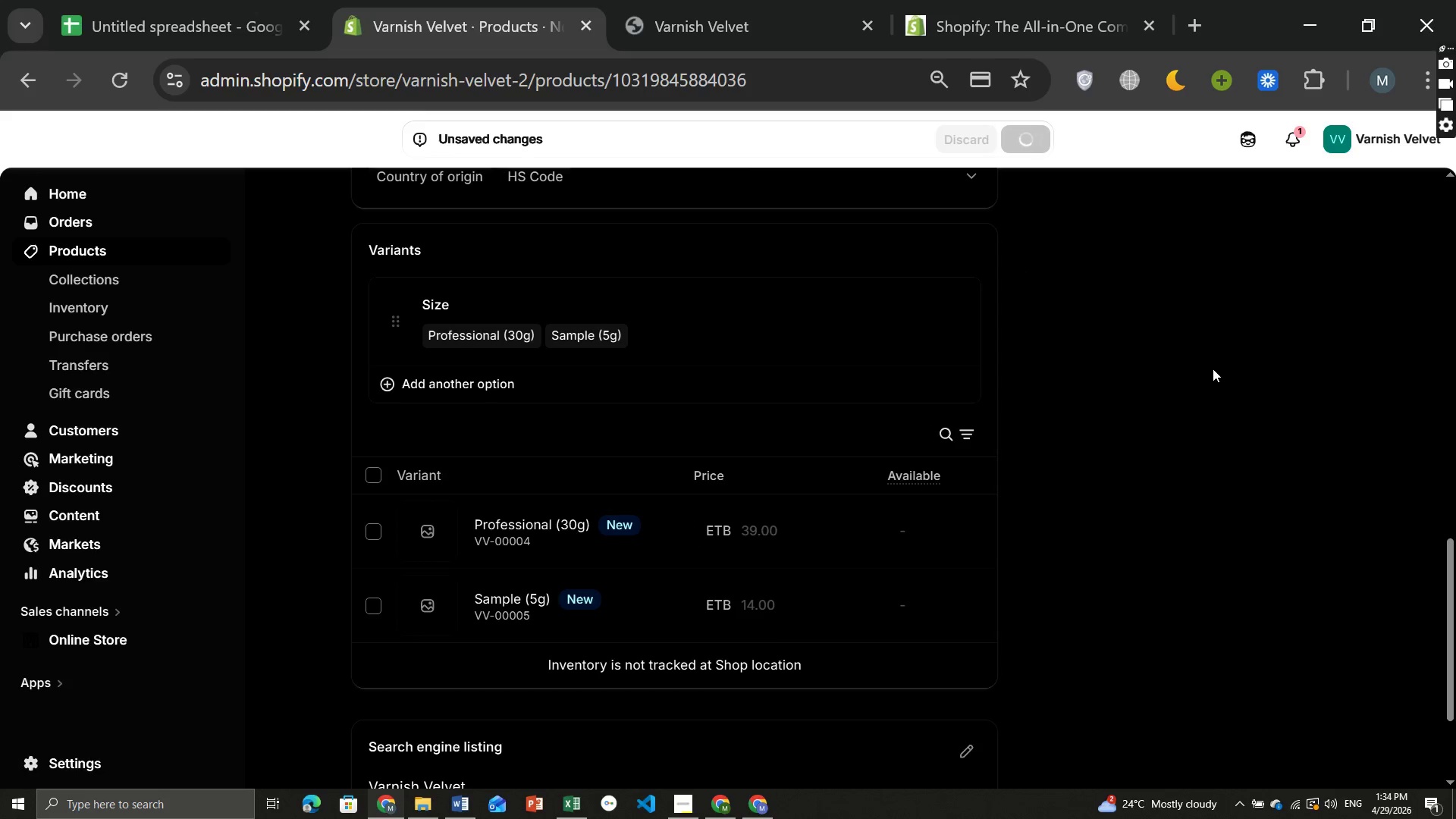 
key(Meta+PrintScreen)
 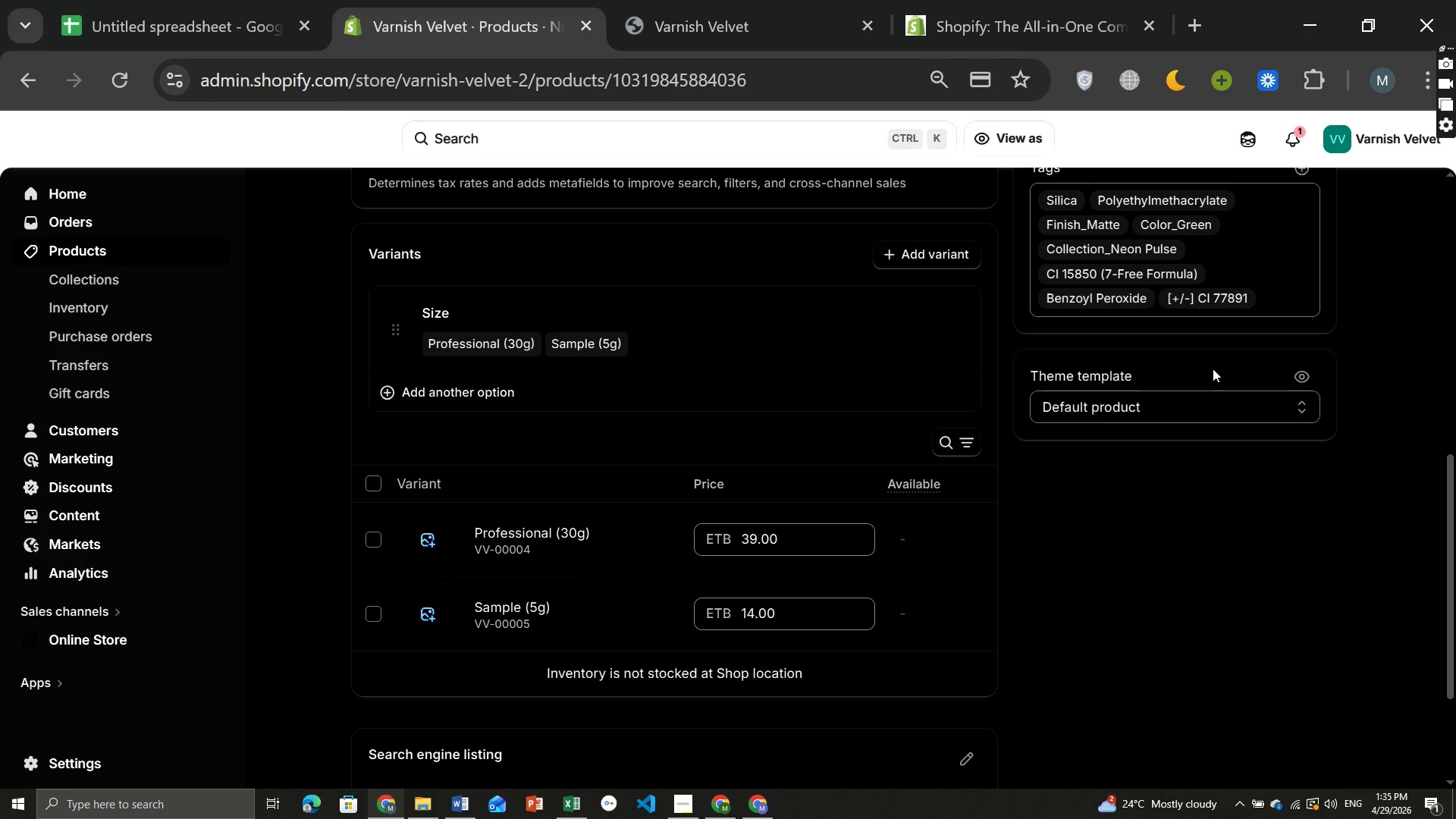 
wait(19.25)
 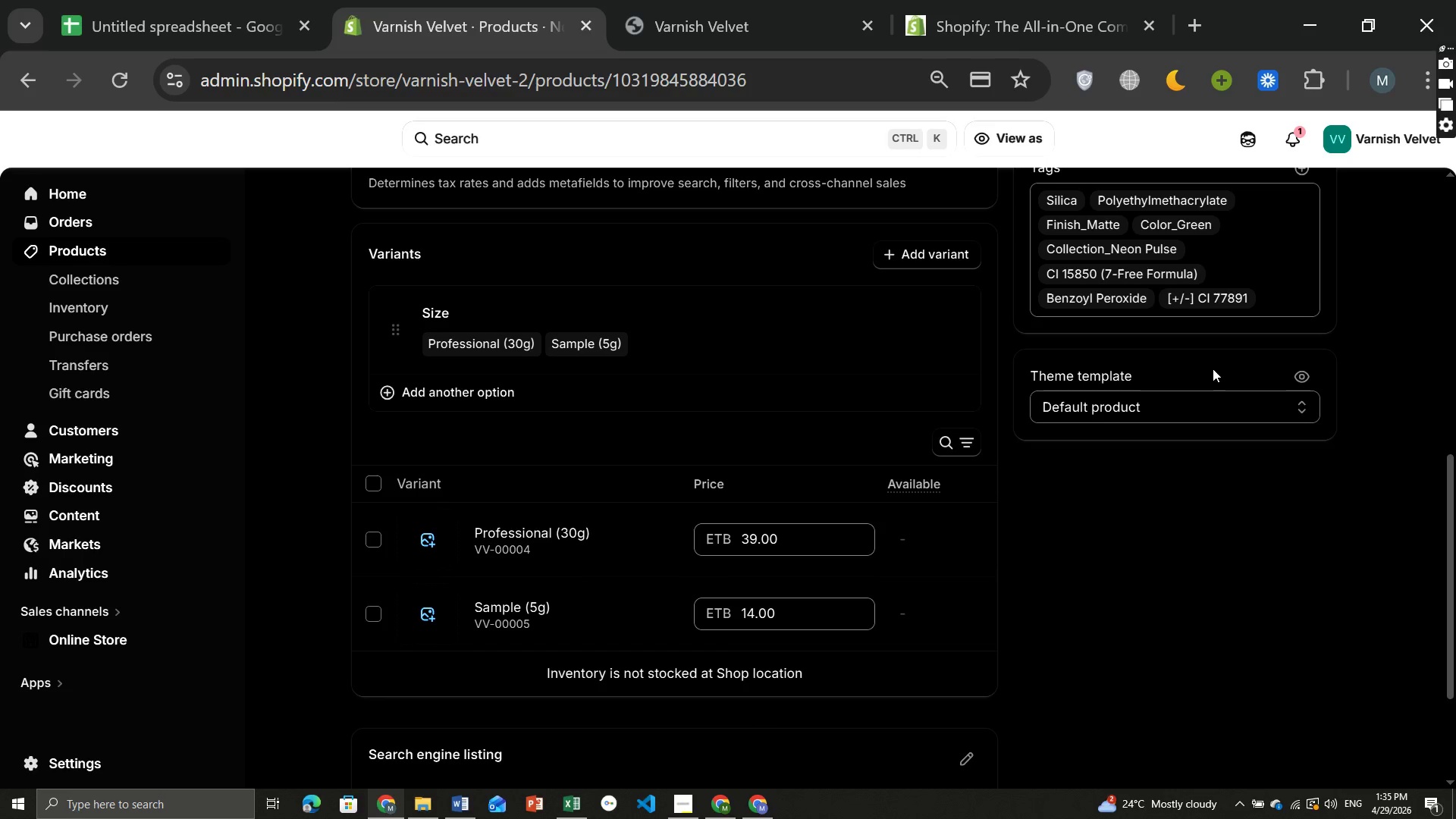 
left_click([92, 248])
 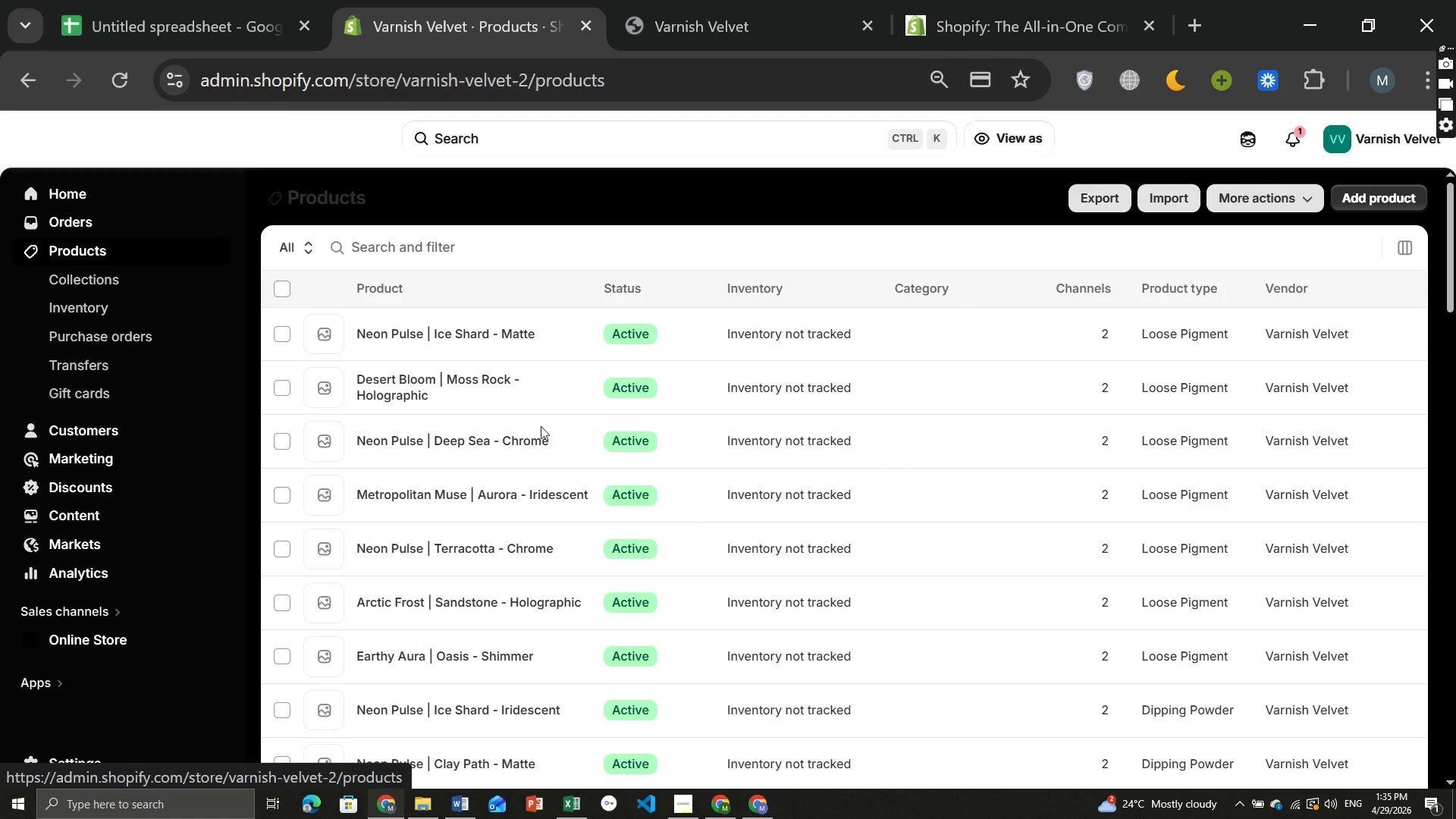 
wait(7.23)
 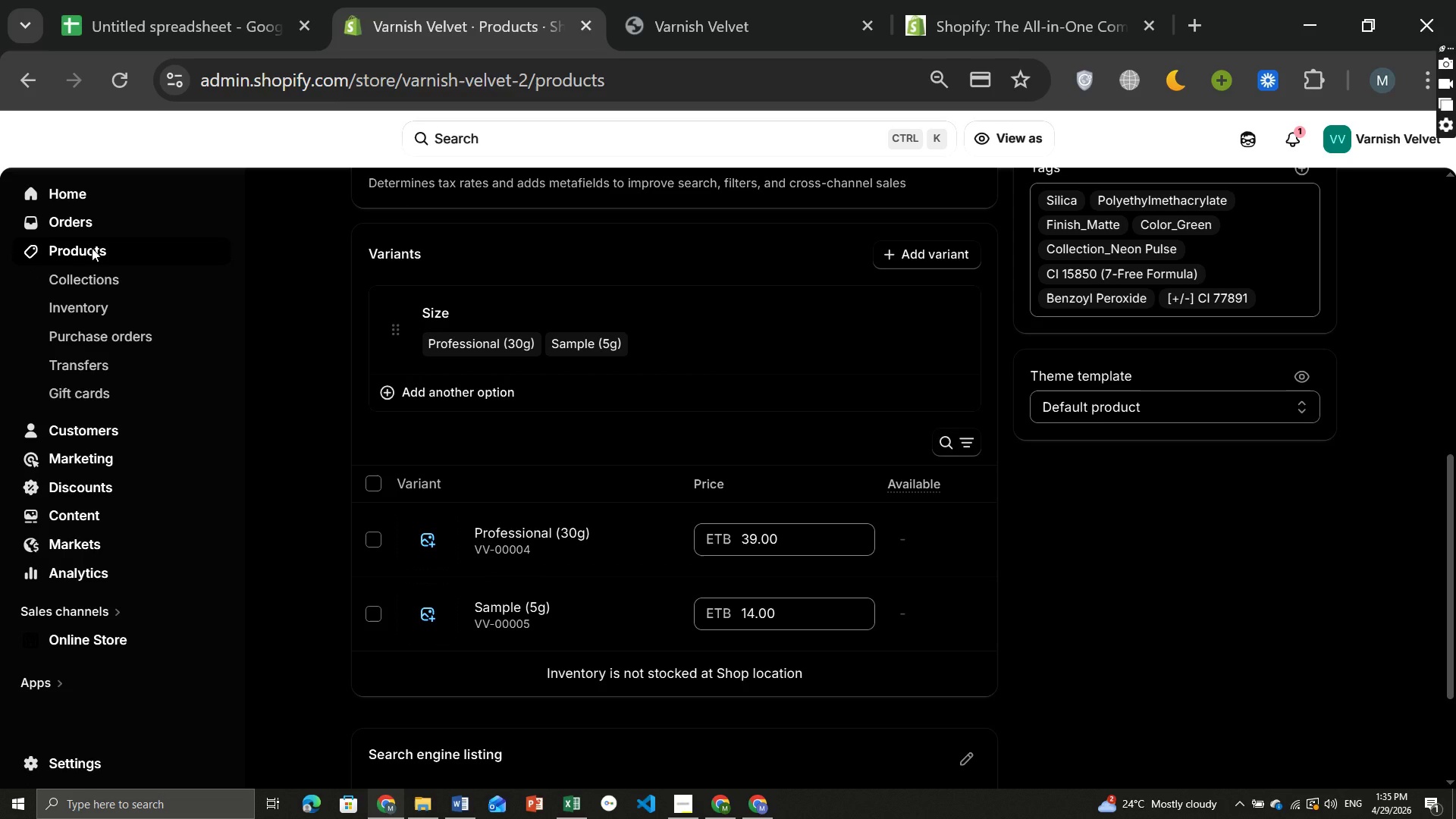 
left_click([464, 231])
 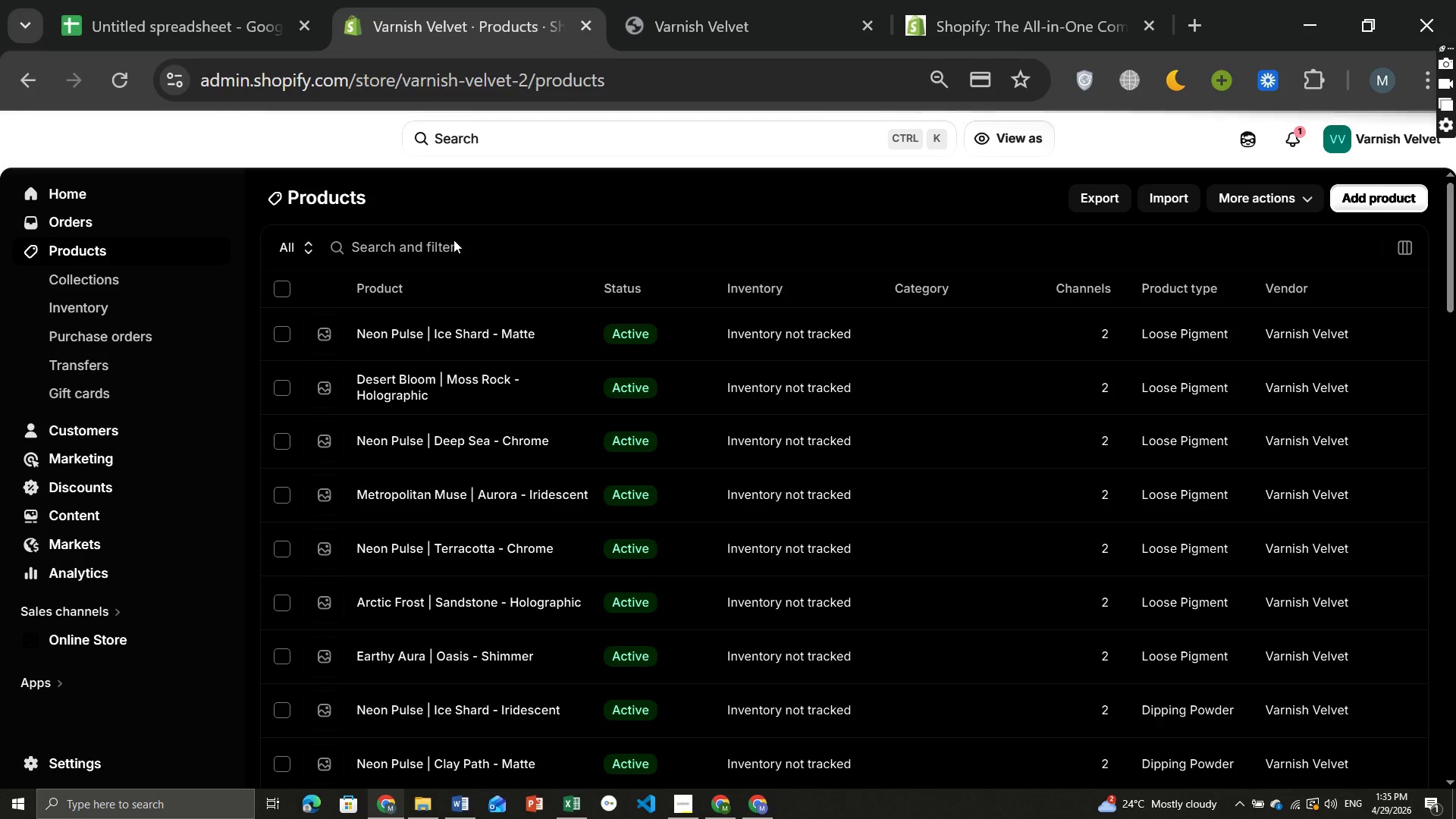 
left_click([453, 240])
 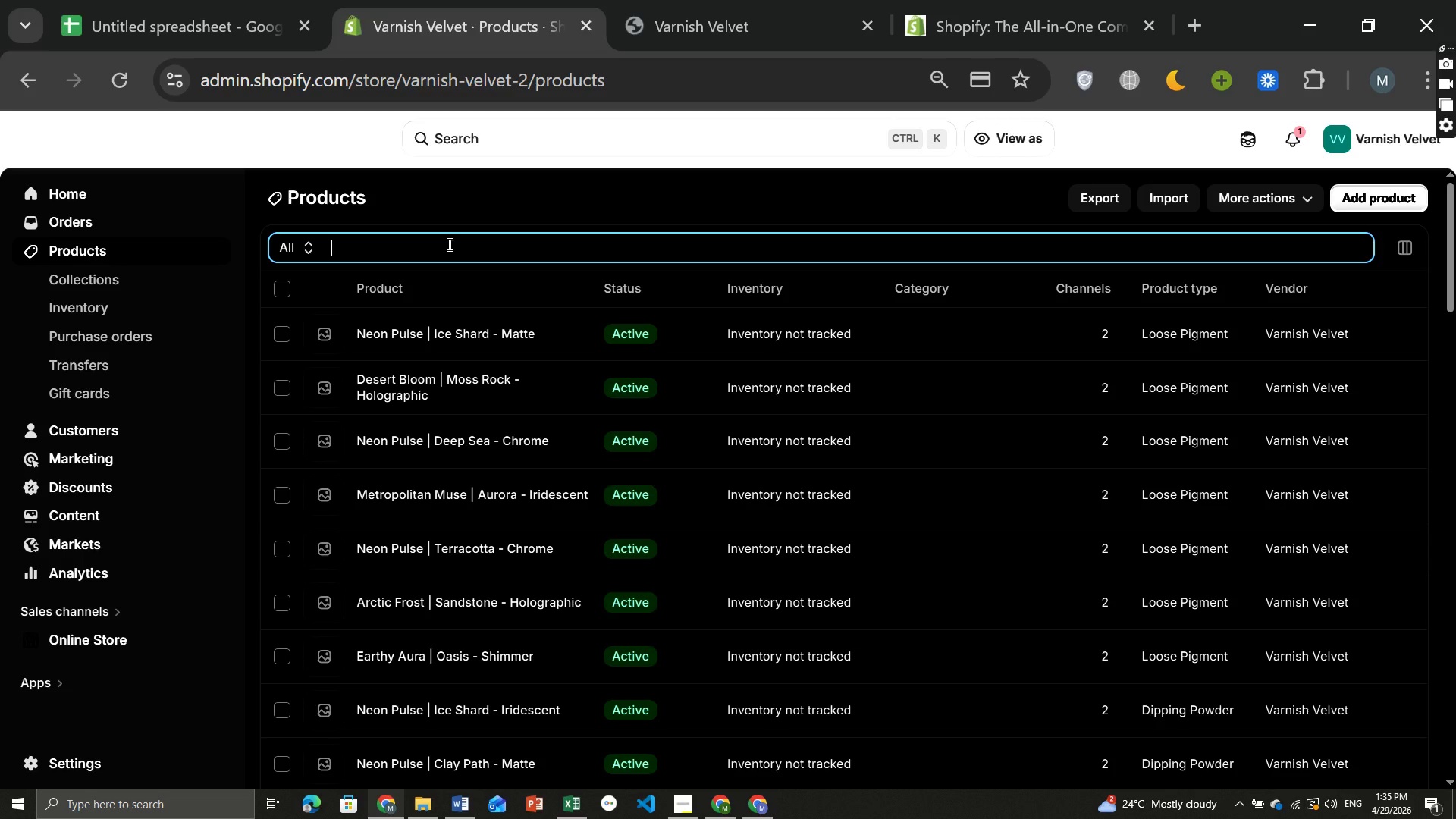 
type(Earthy Aura)
 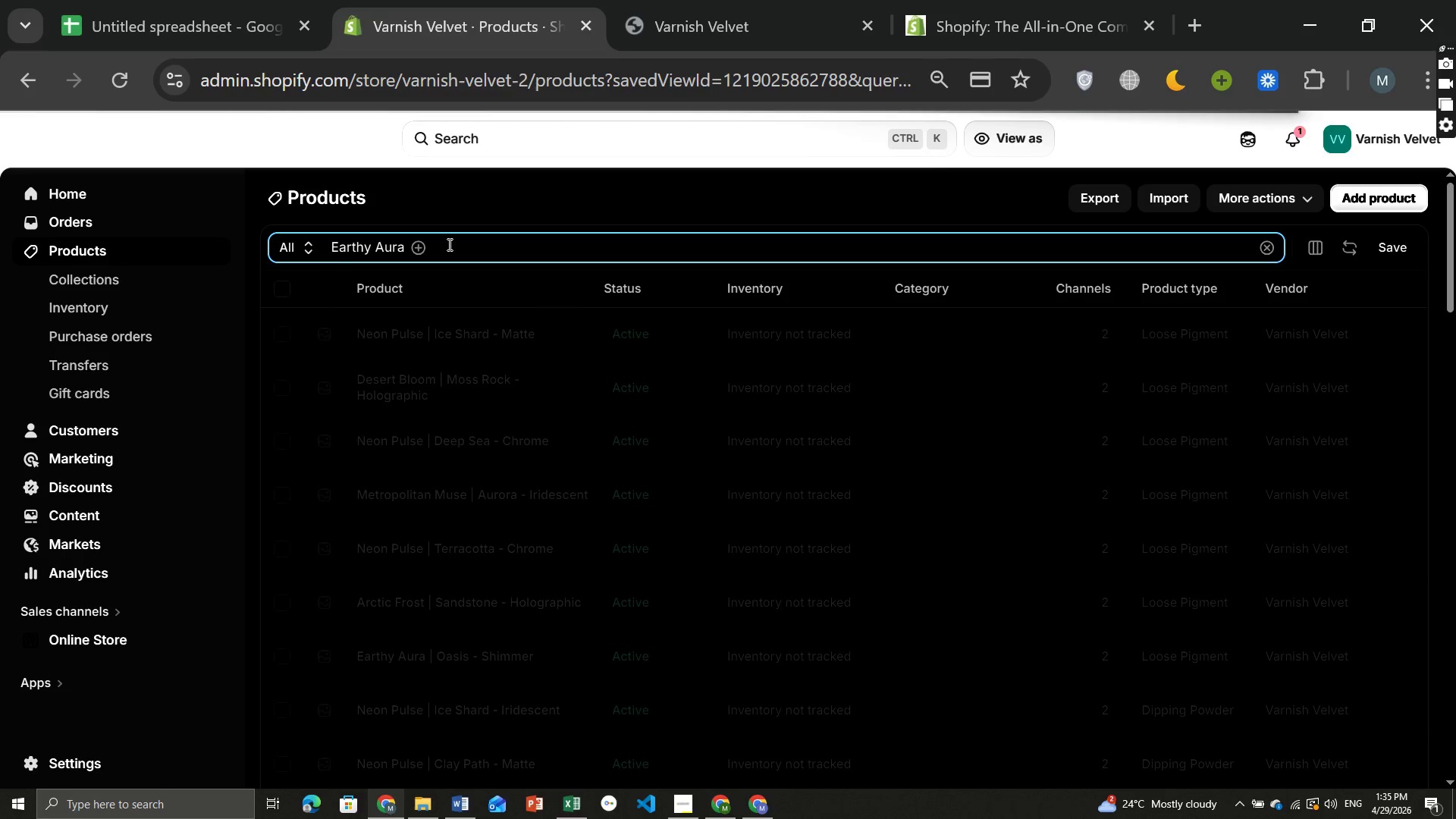 
key(Enter)
 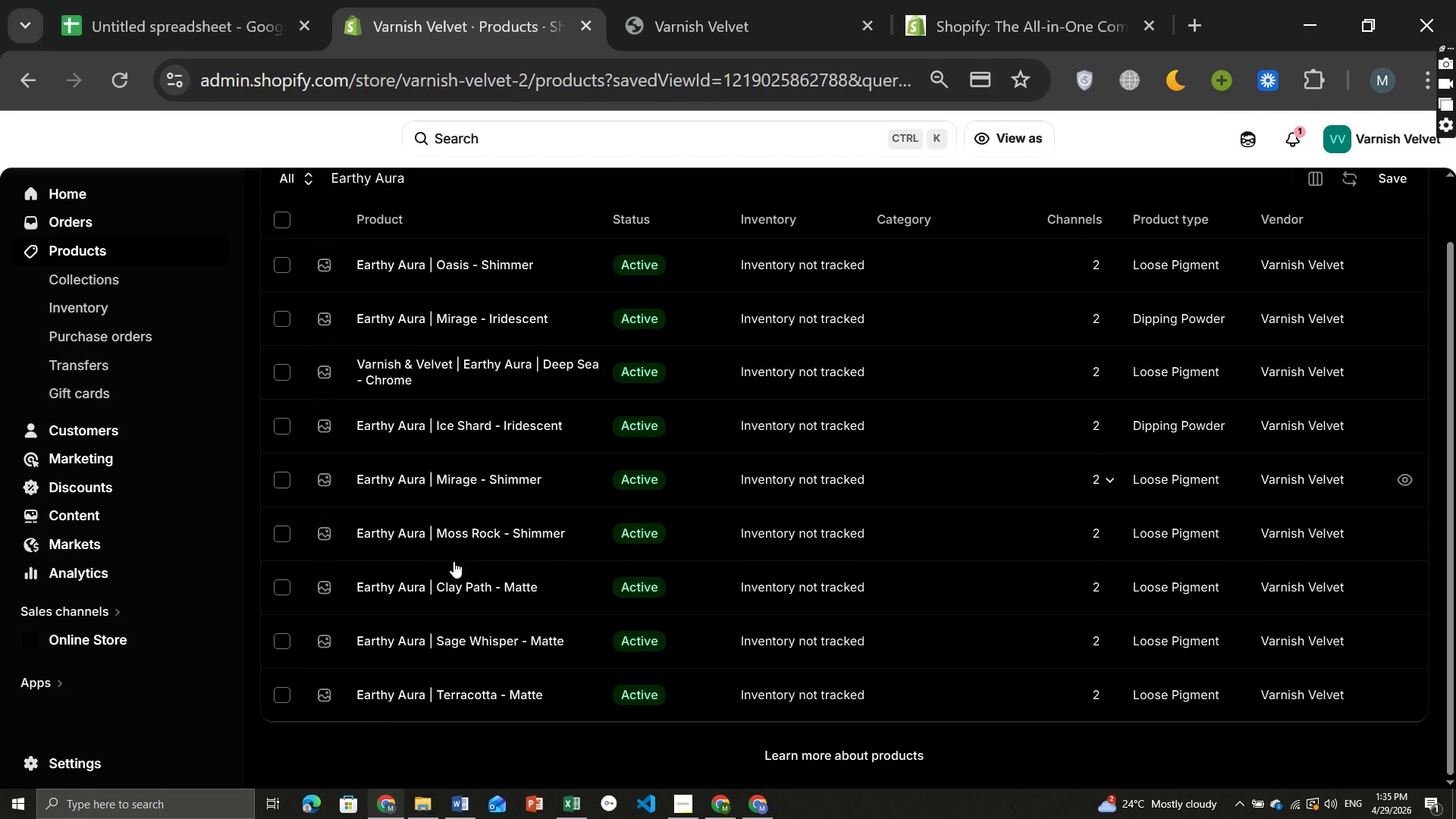 
wait(7.61)
 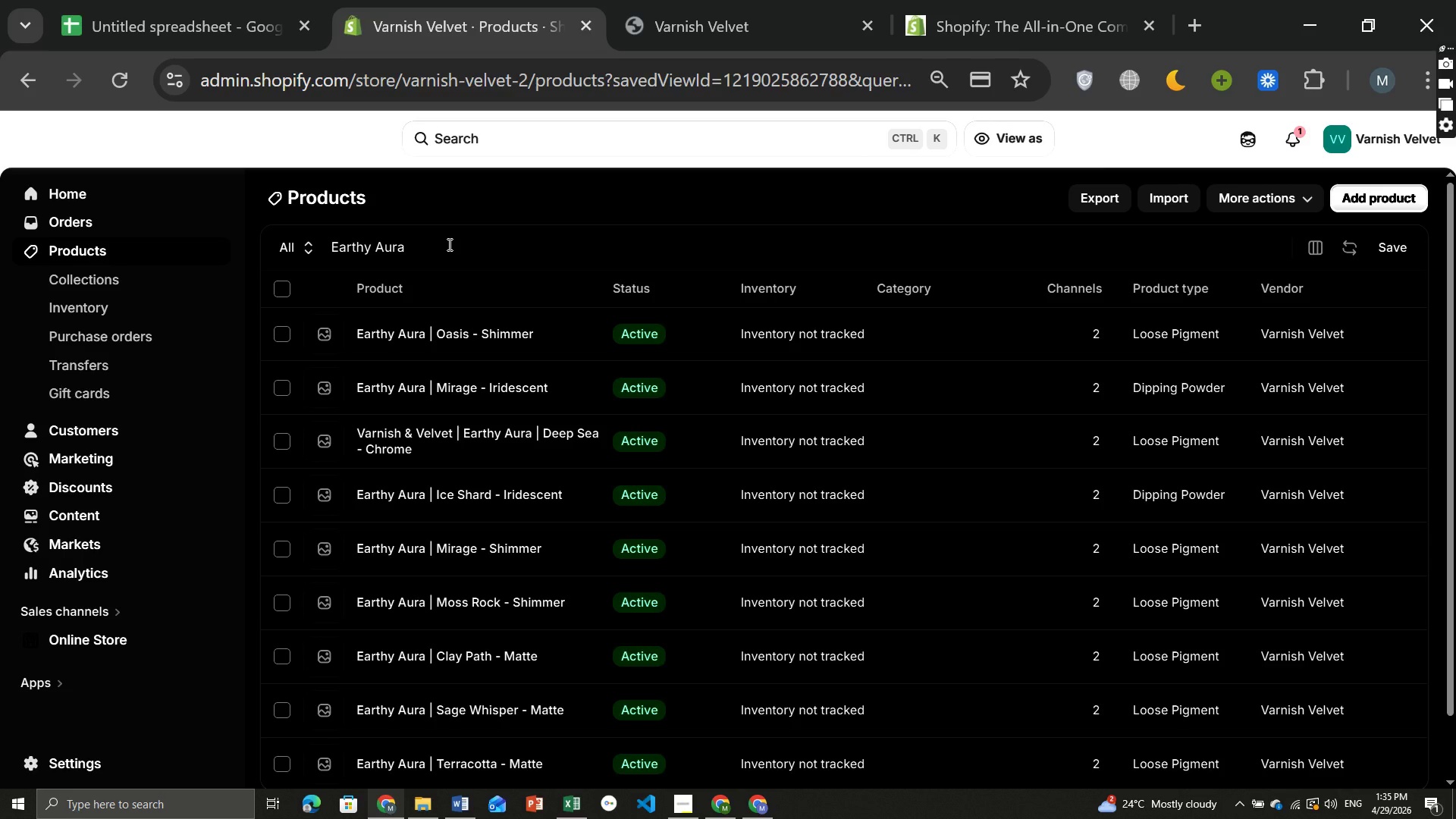 
left_click([441, 692])
 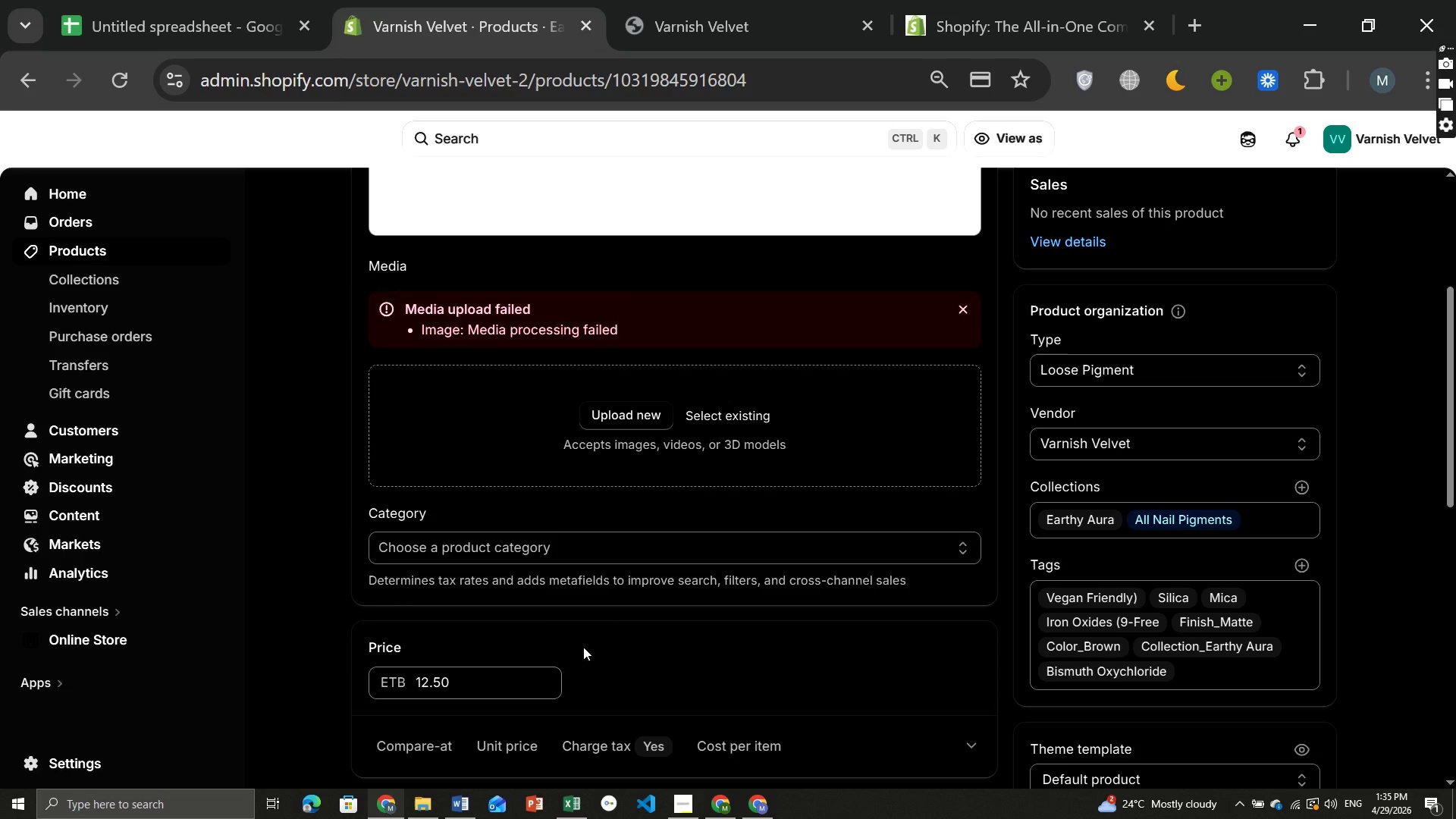 
wait(12.77)
 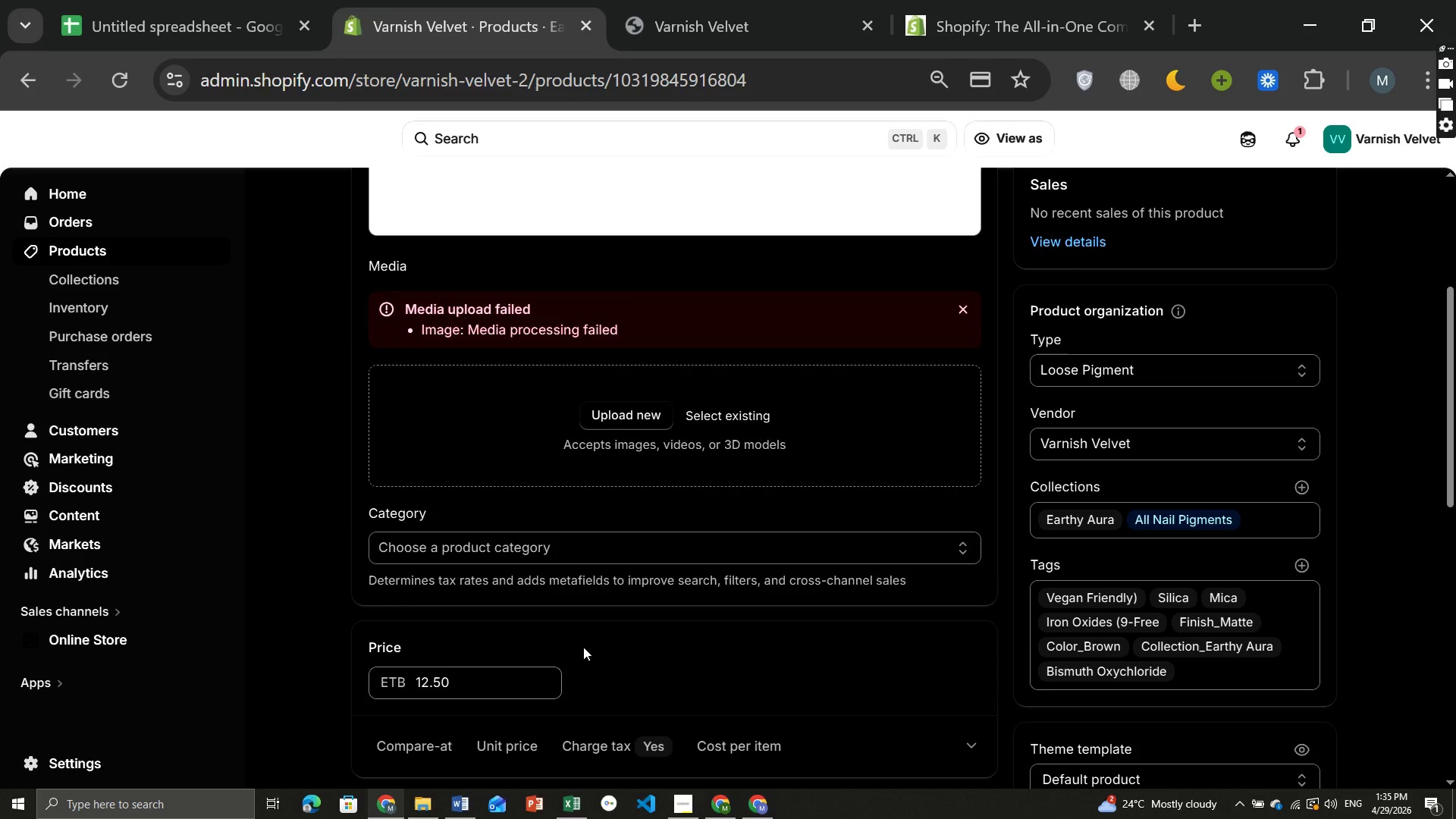 
left_click([457, 490])
 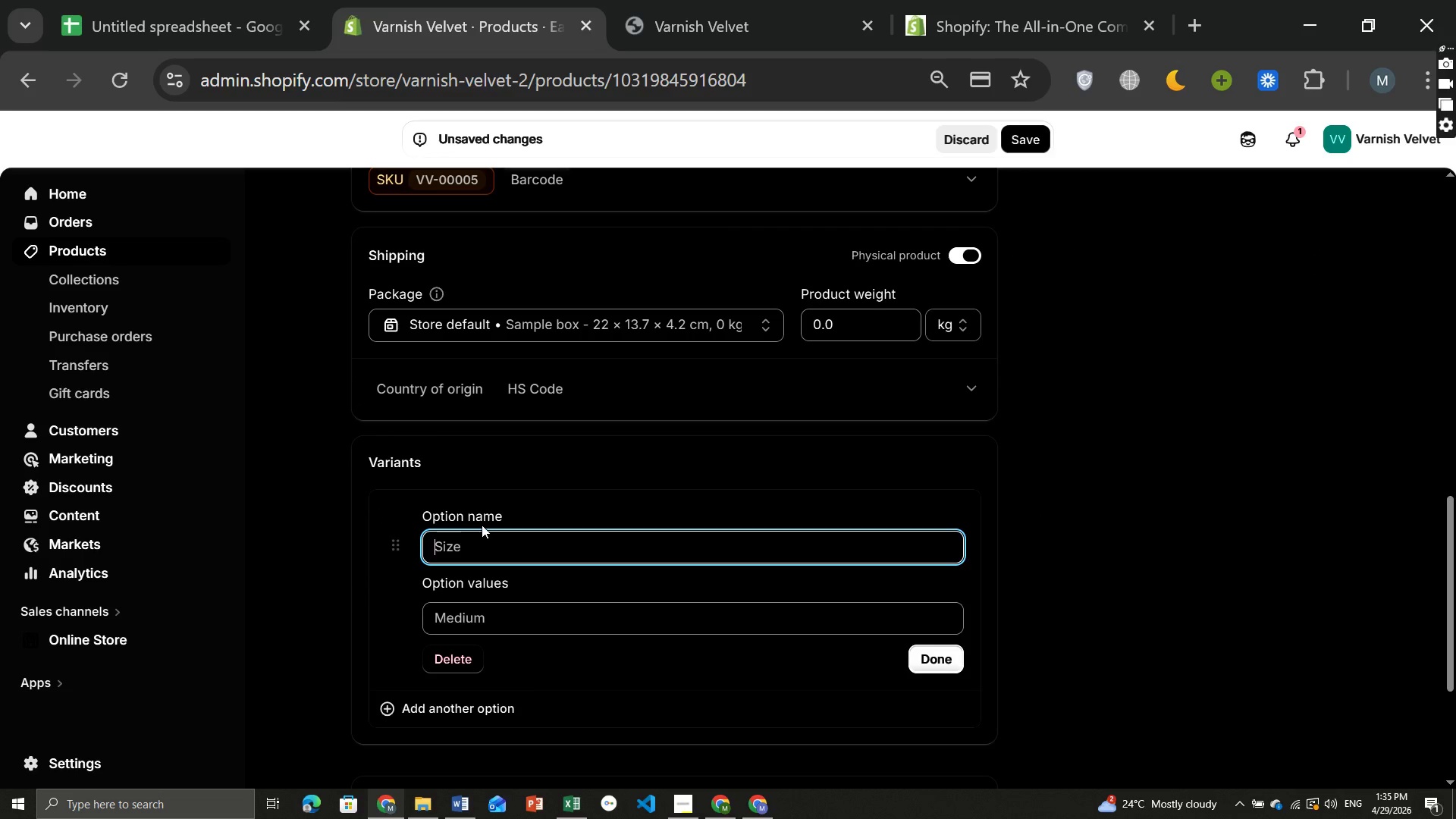 
type(Size)
 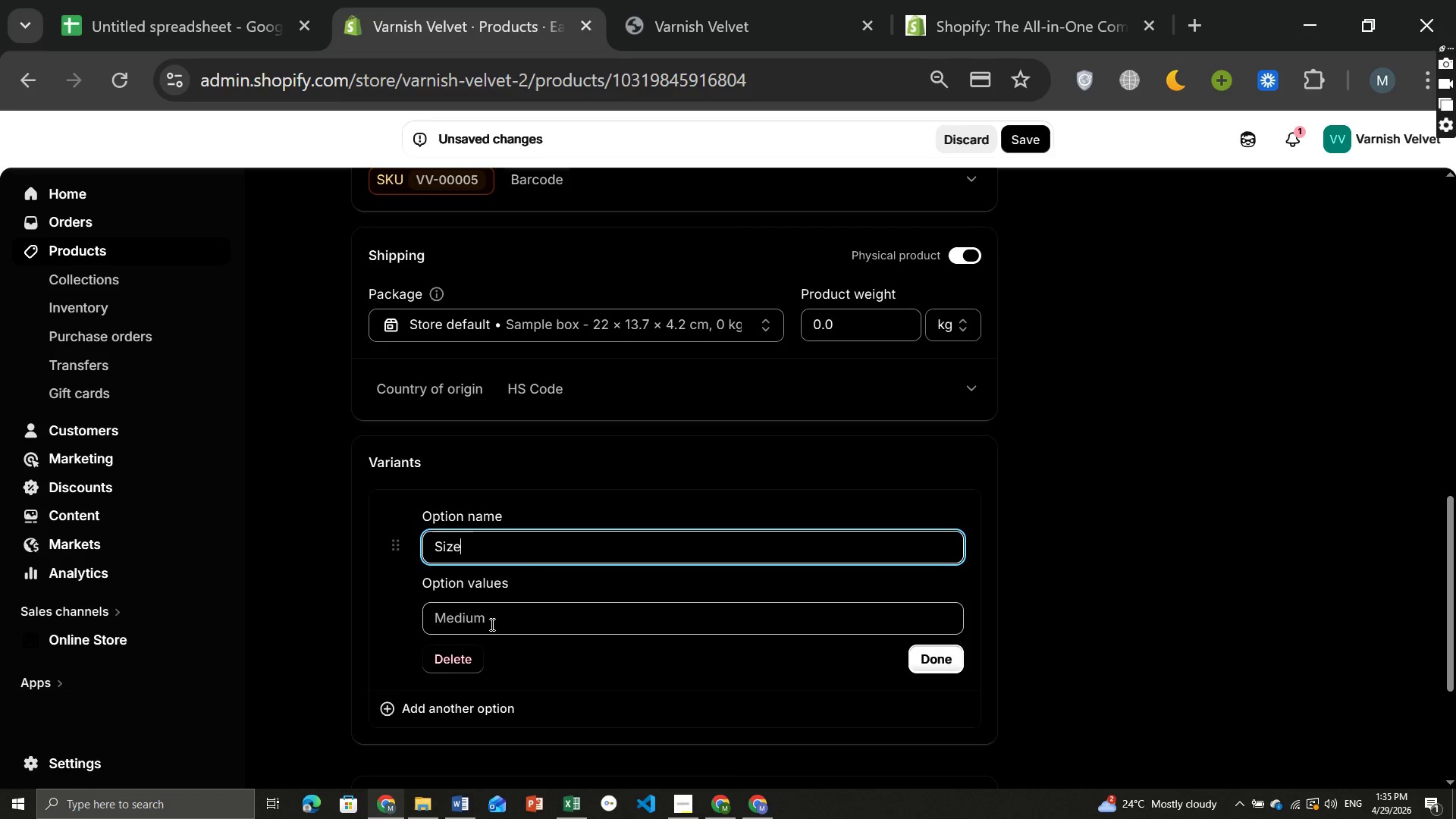 
left_click([491, 628])
 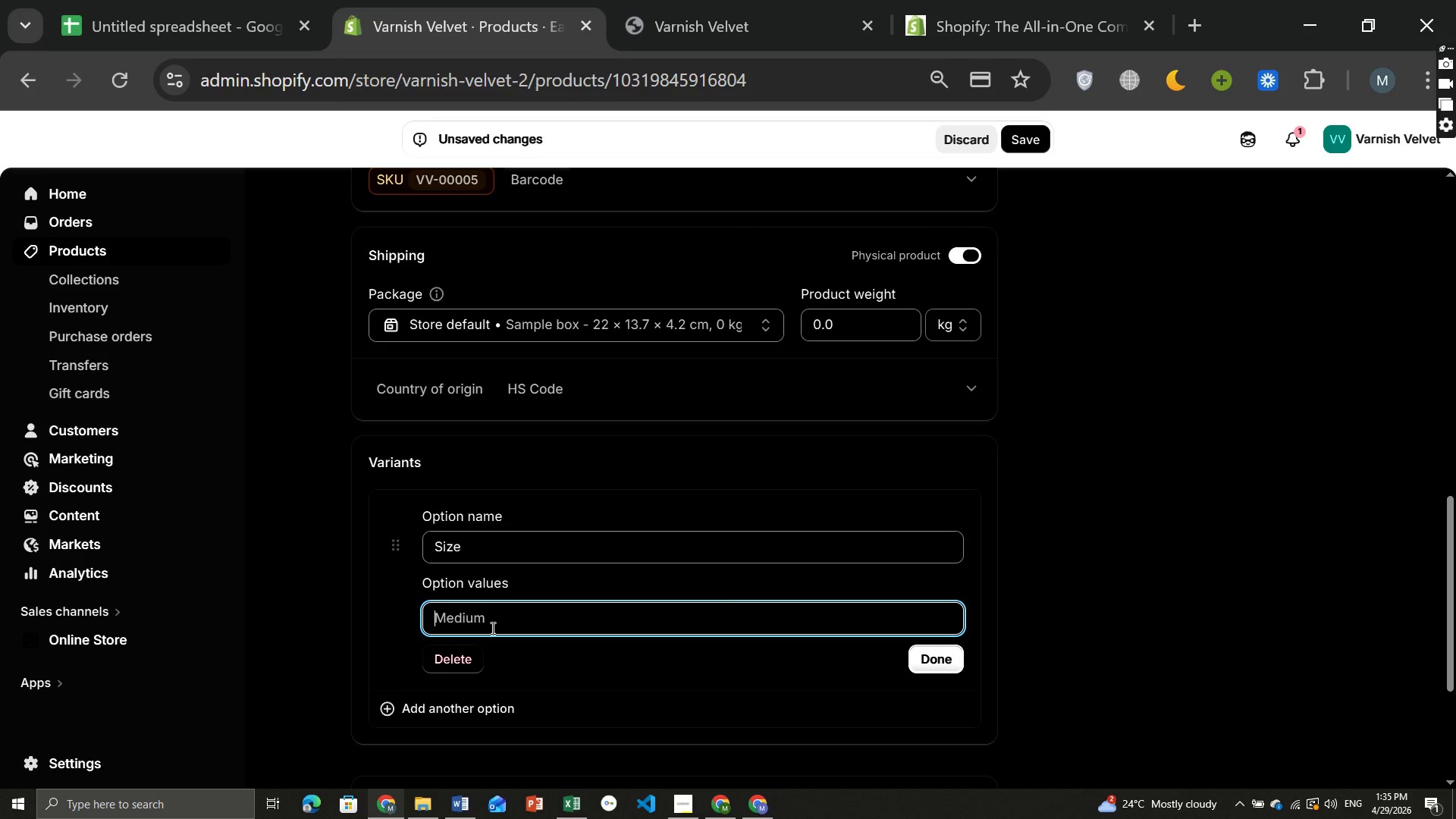 
type(Aample[Home])
 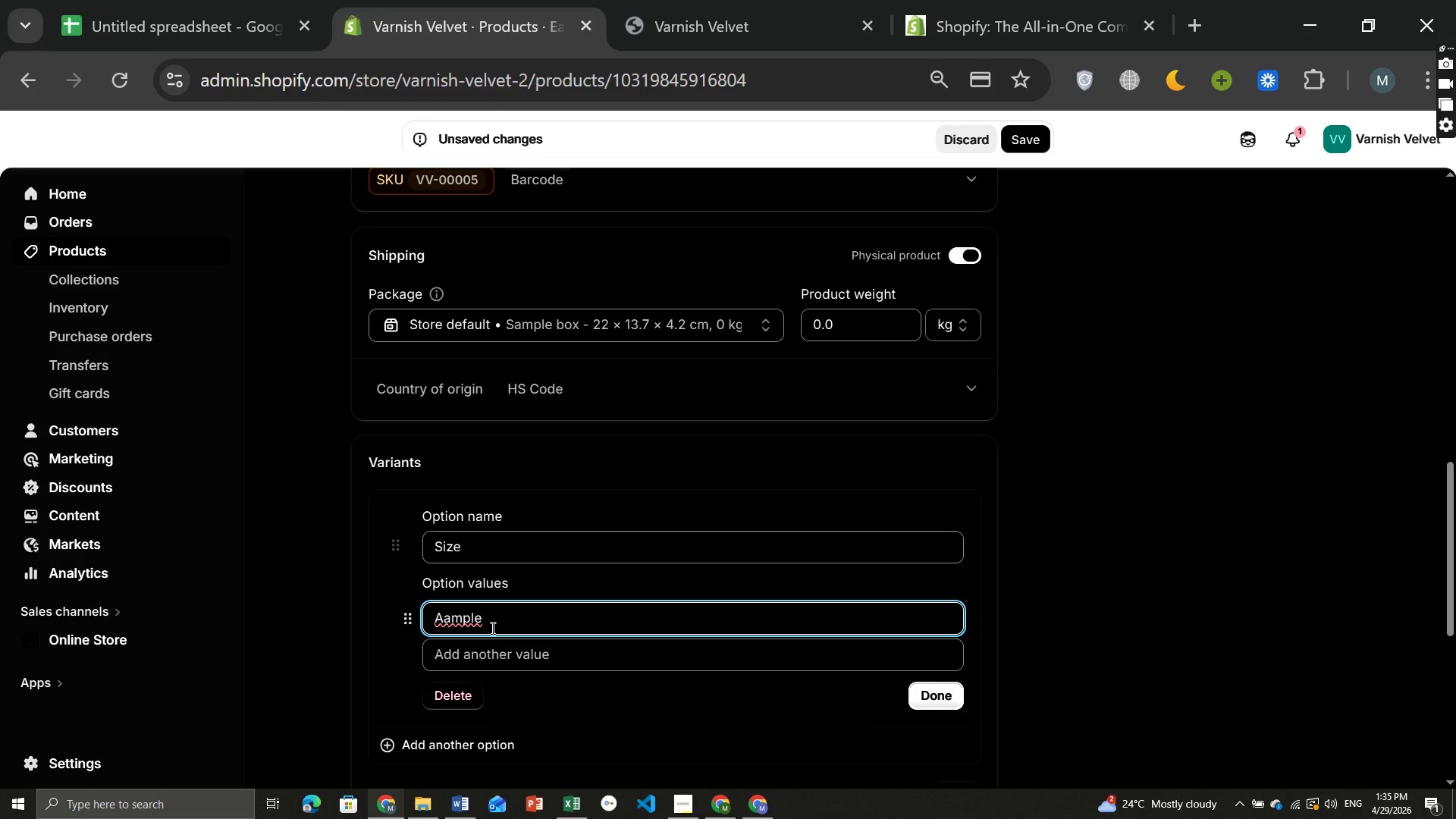 
key(ArrowRight)
 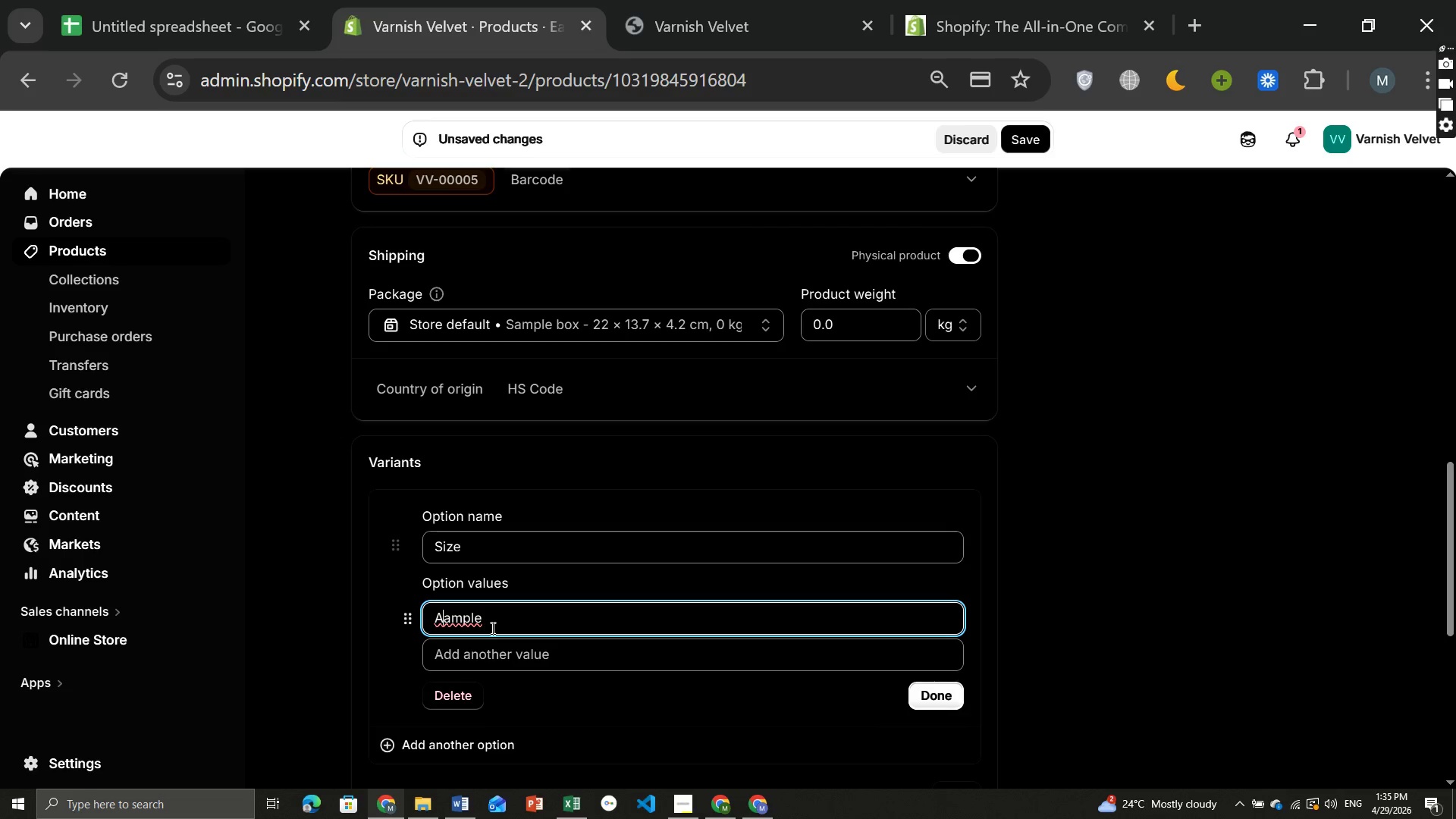 
key(Backspace)
 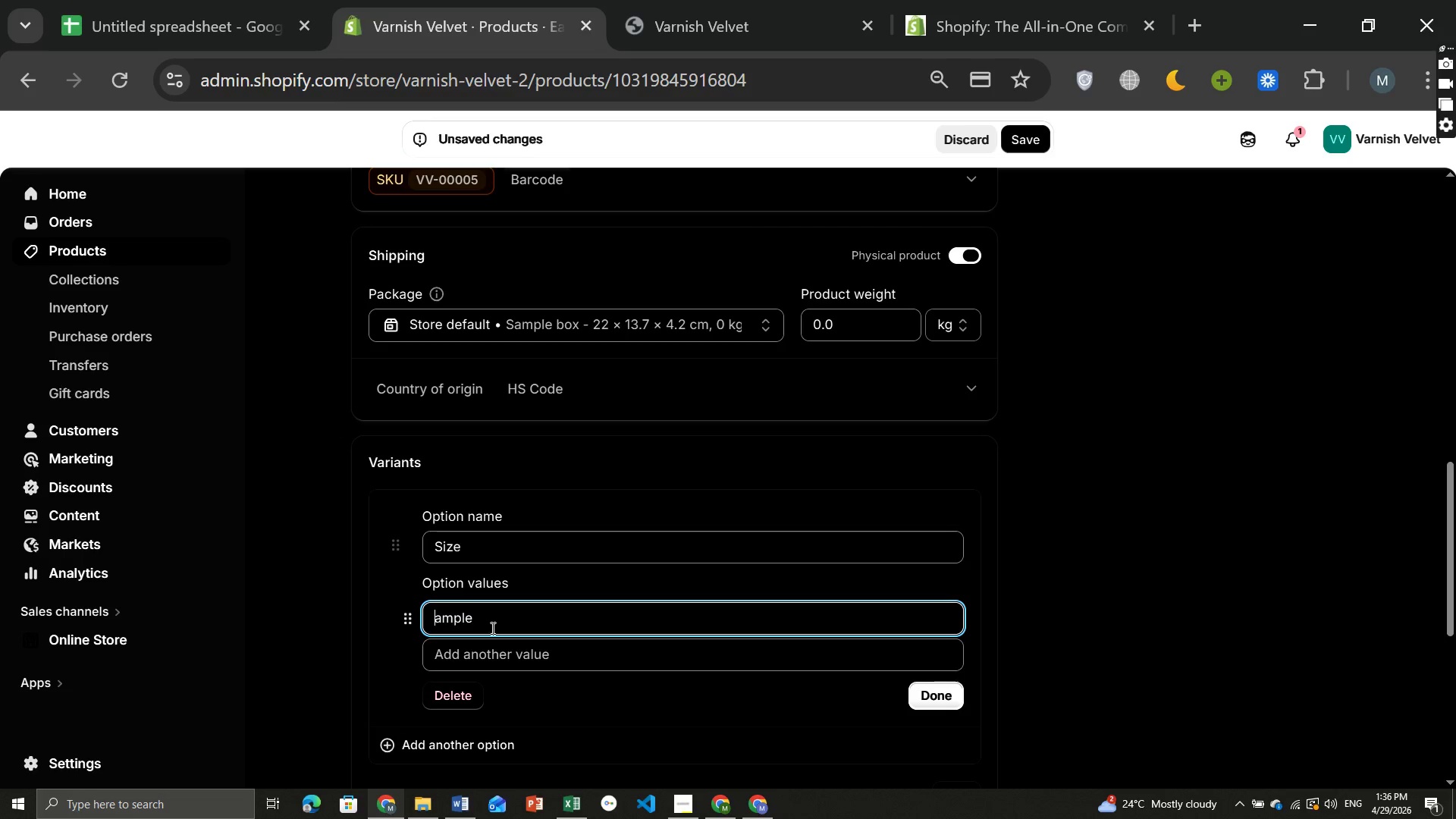 
key(CapsLock)
 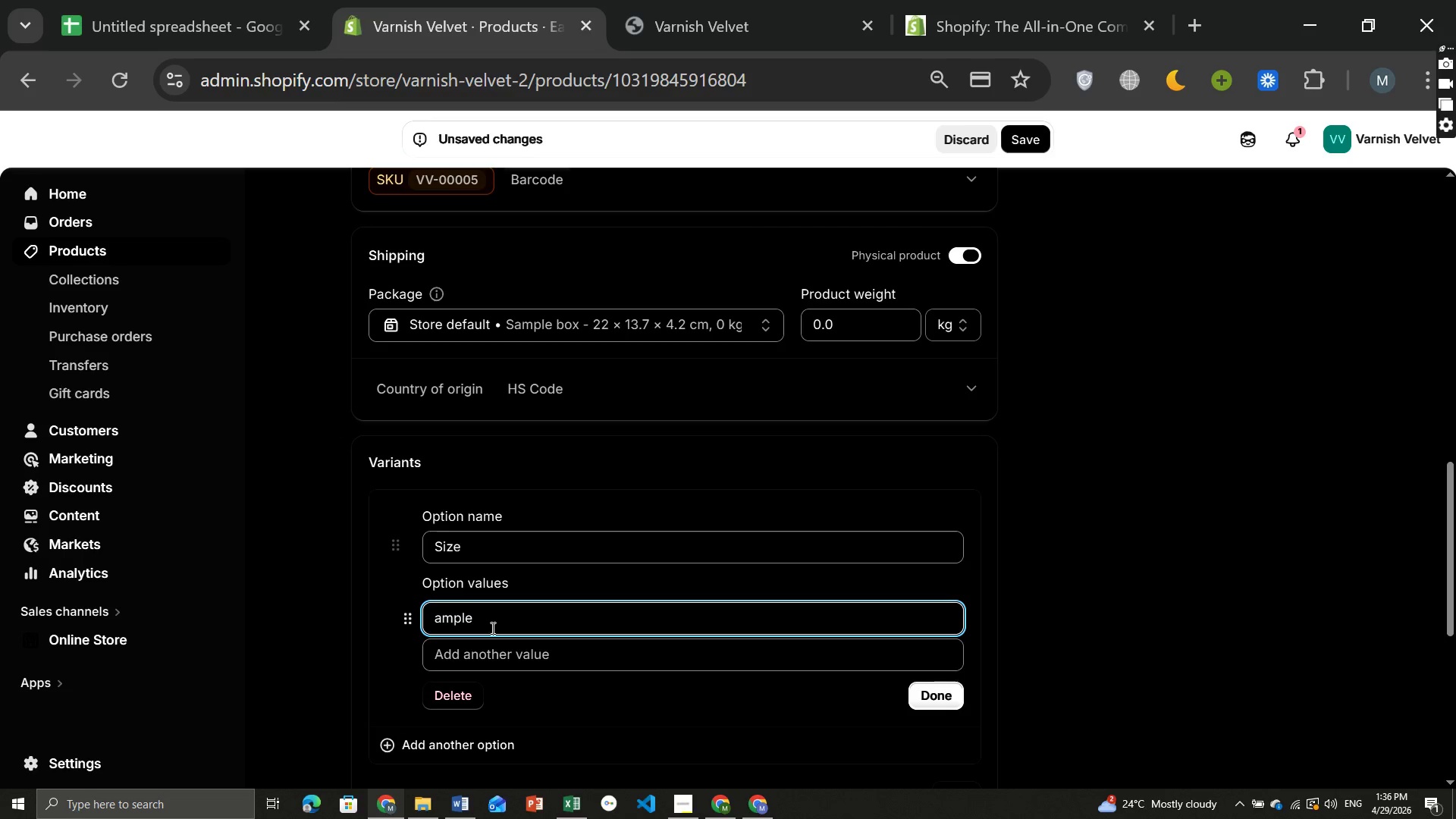 
key(S)
 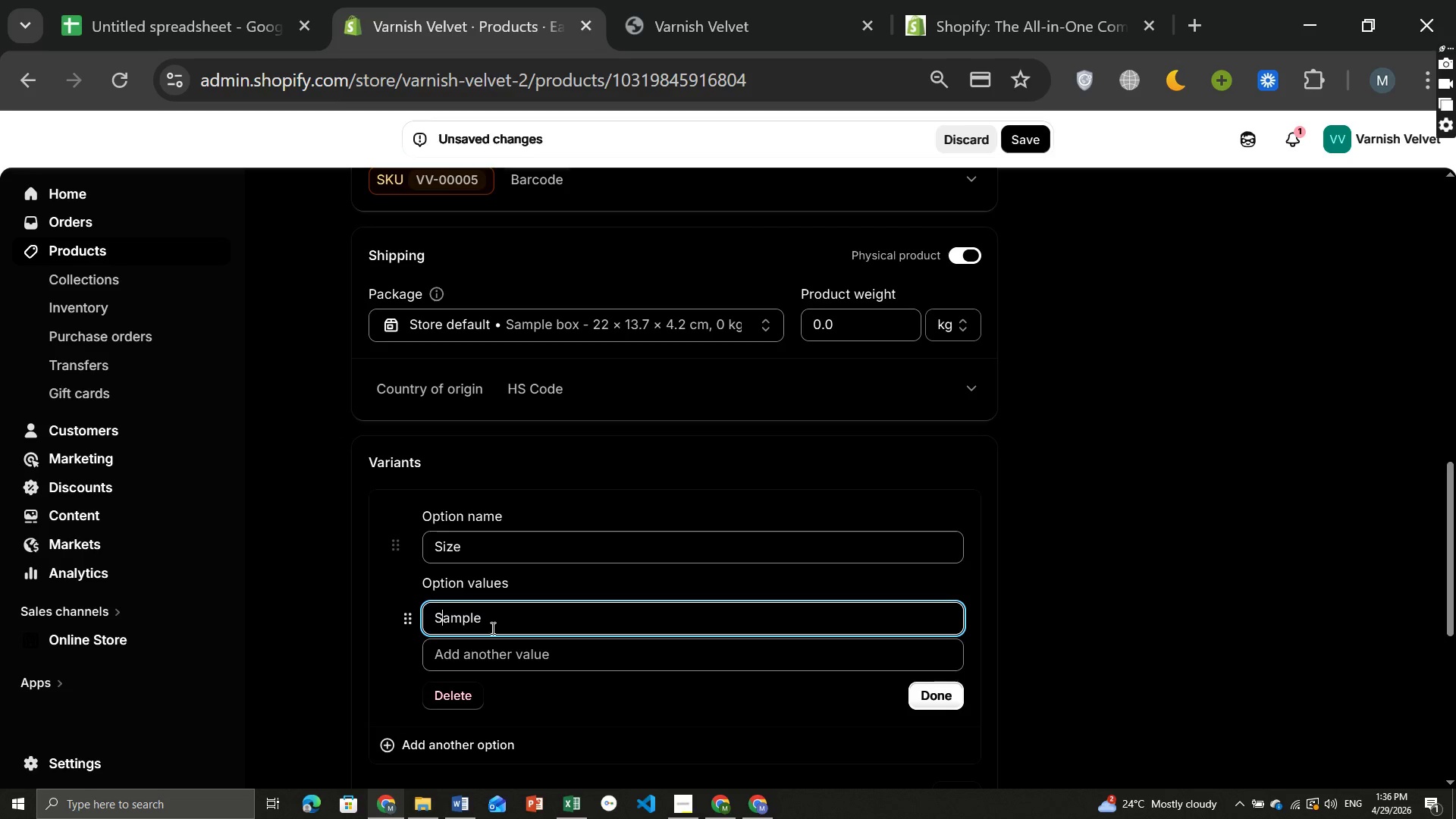 
key(CapsLock)
 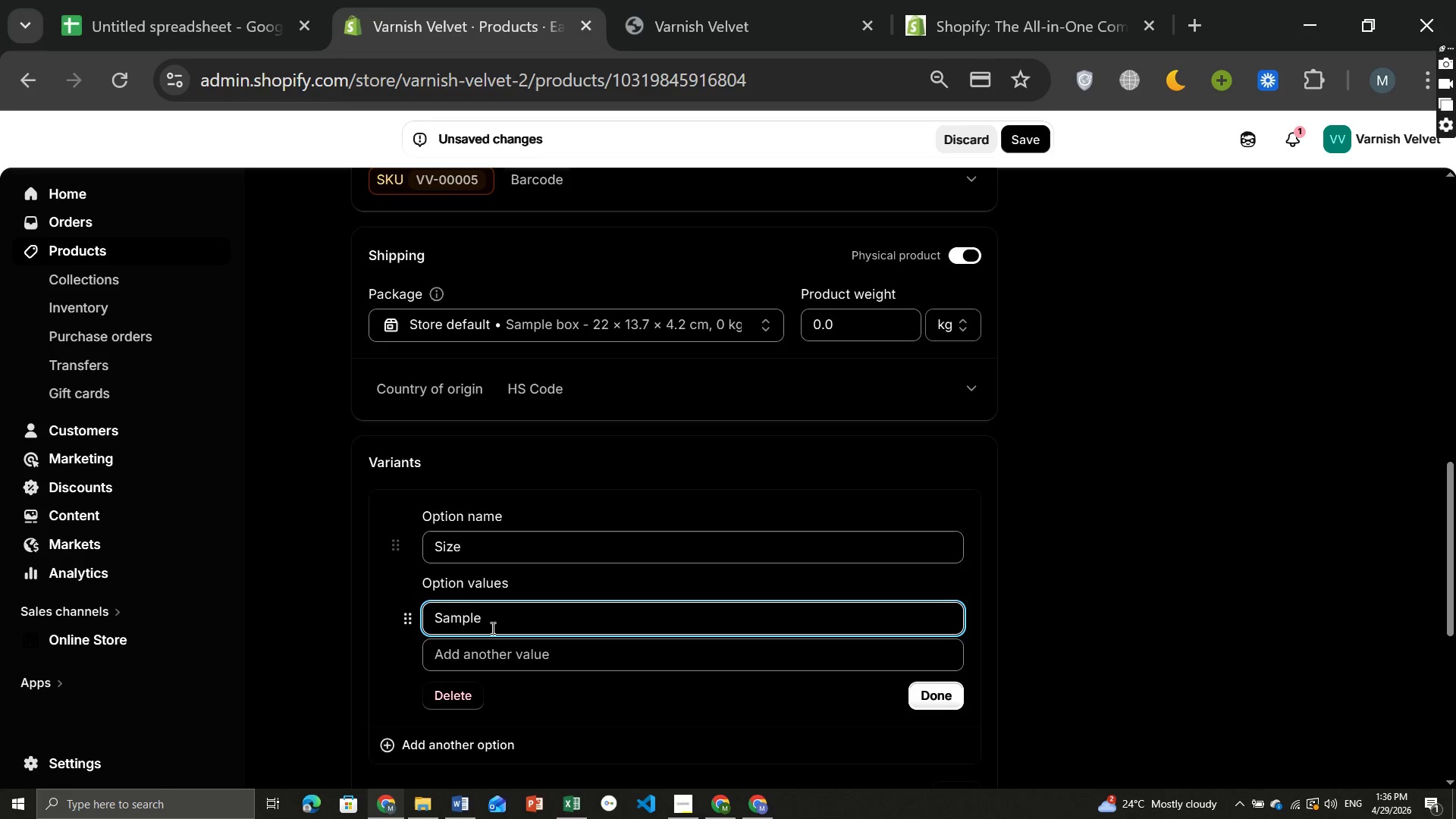 
key(ArrowRight)
 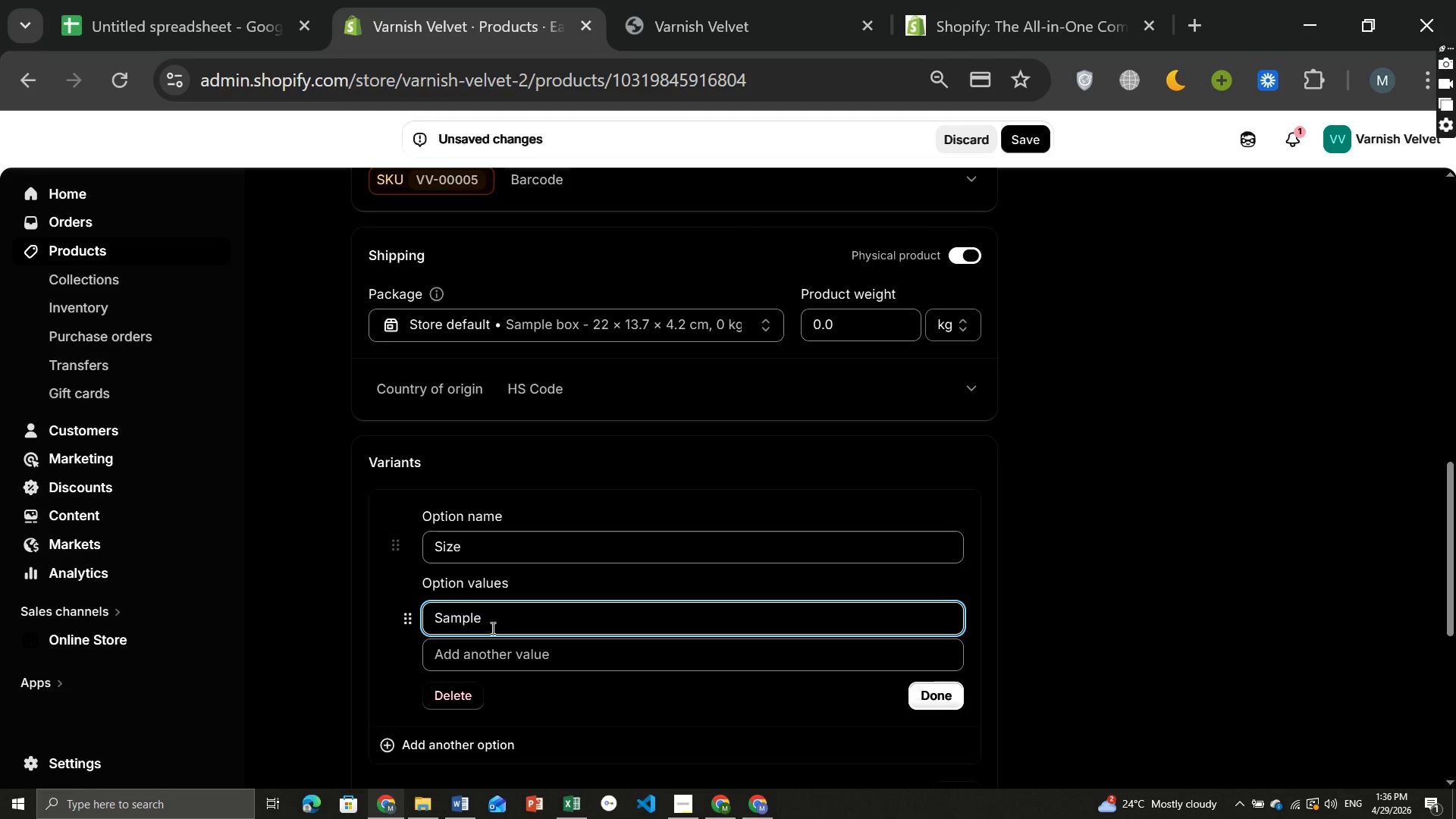 
type([End] (5g),Proffesional (30g))
 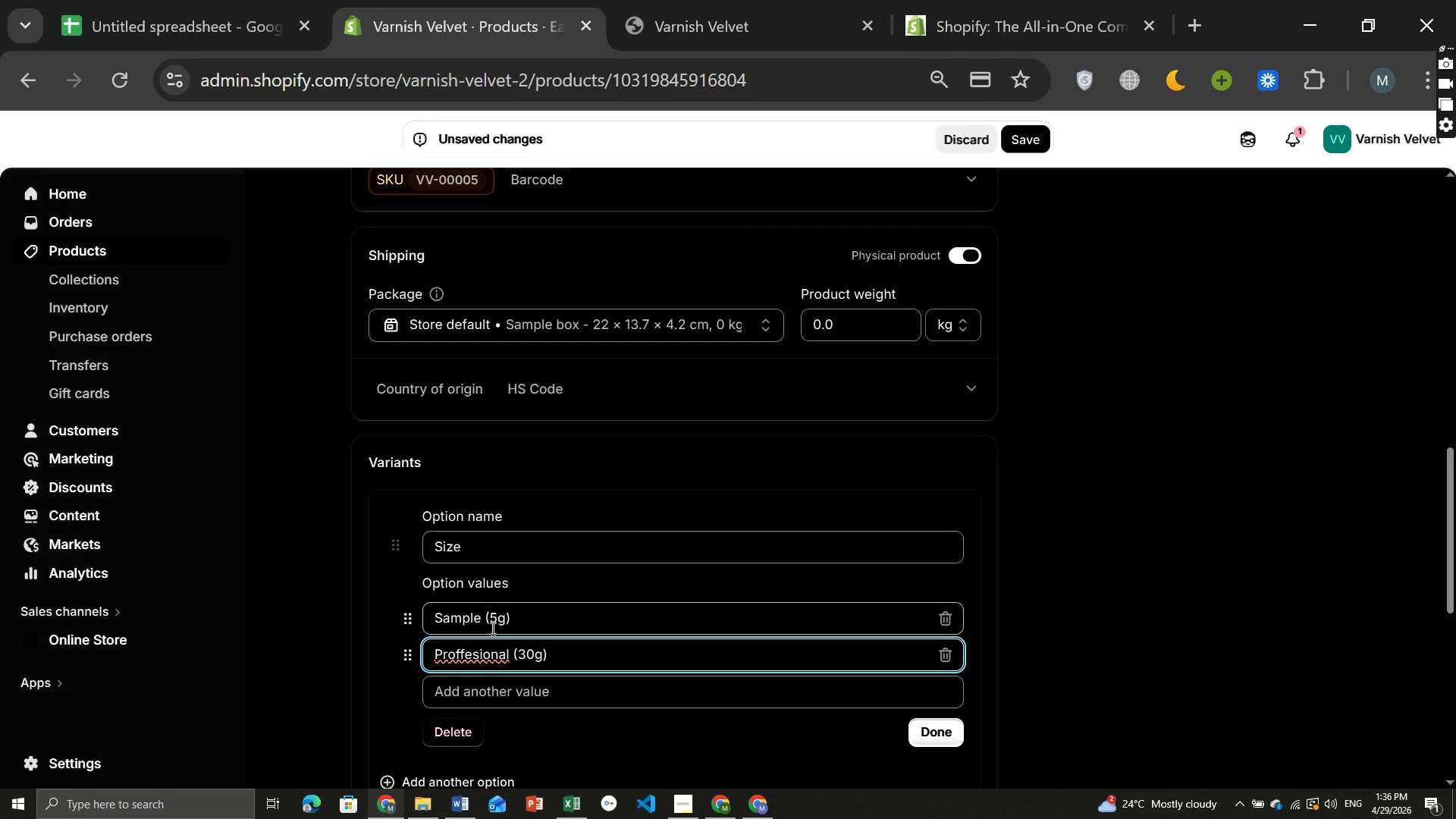 
left_click([460, 652])
 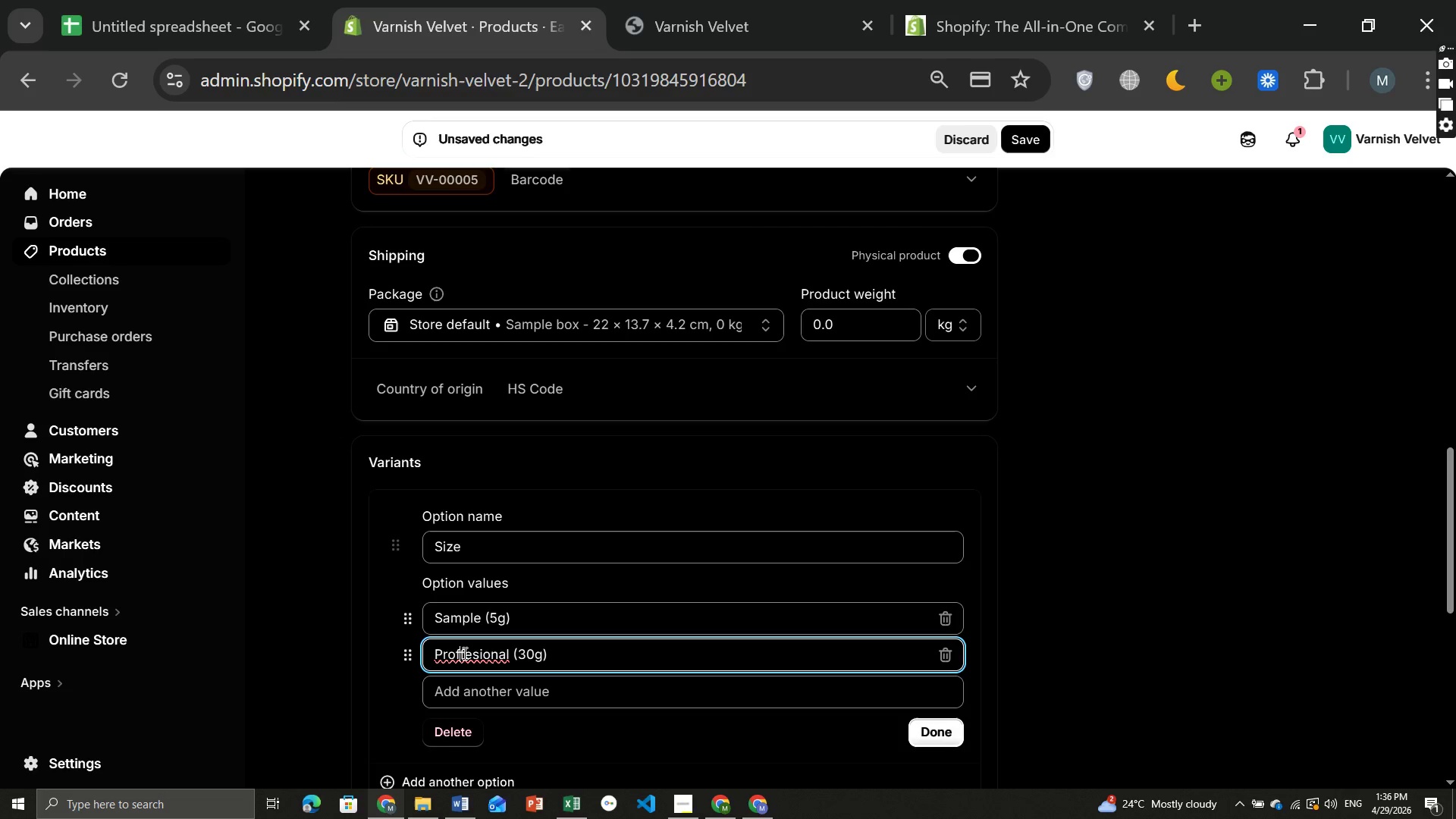 
key(Backspace)
 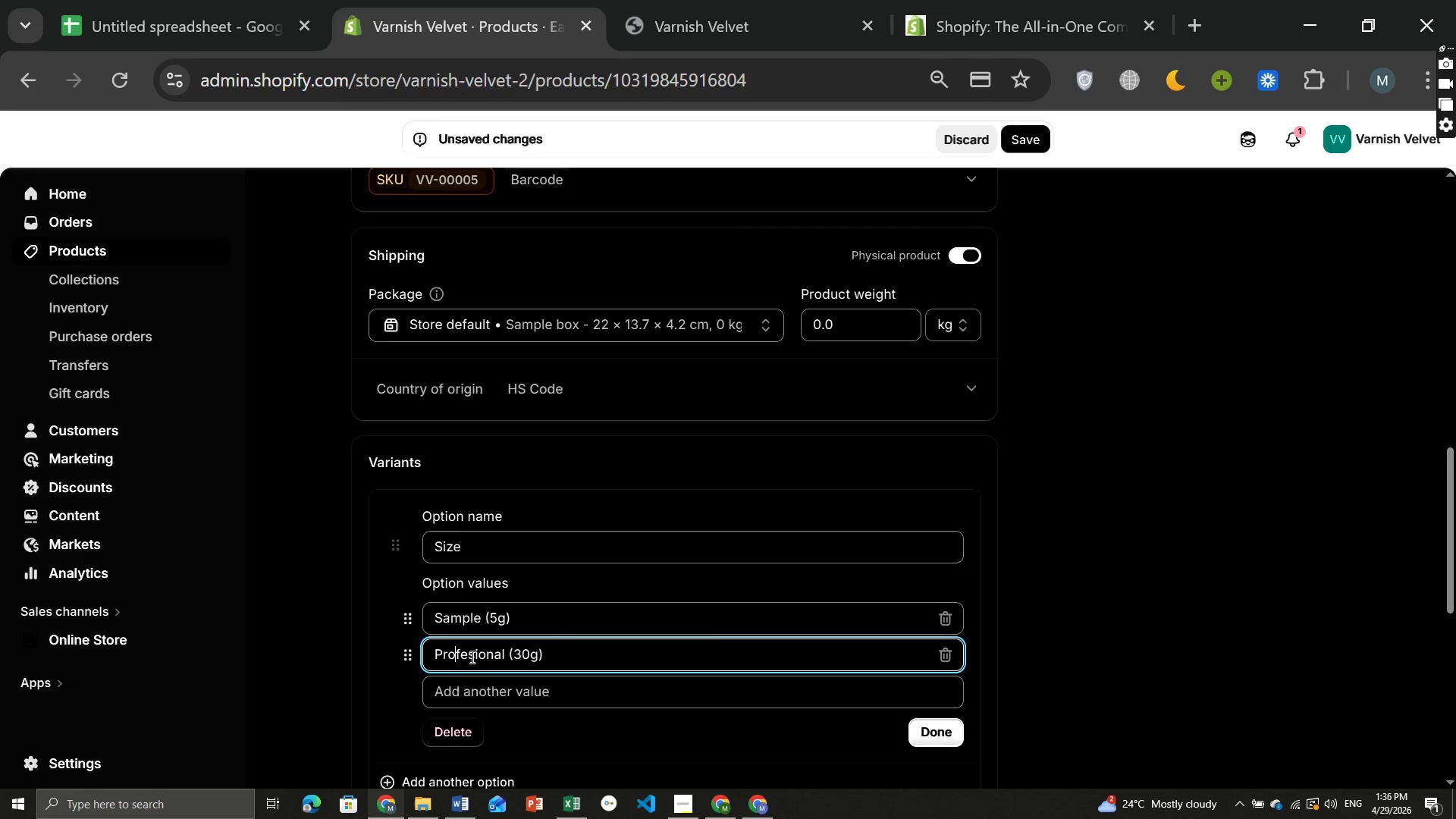 
left_click([469, 657])
 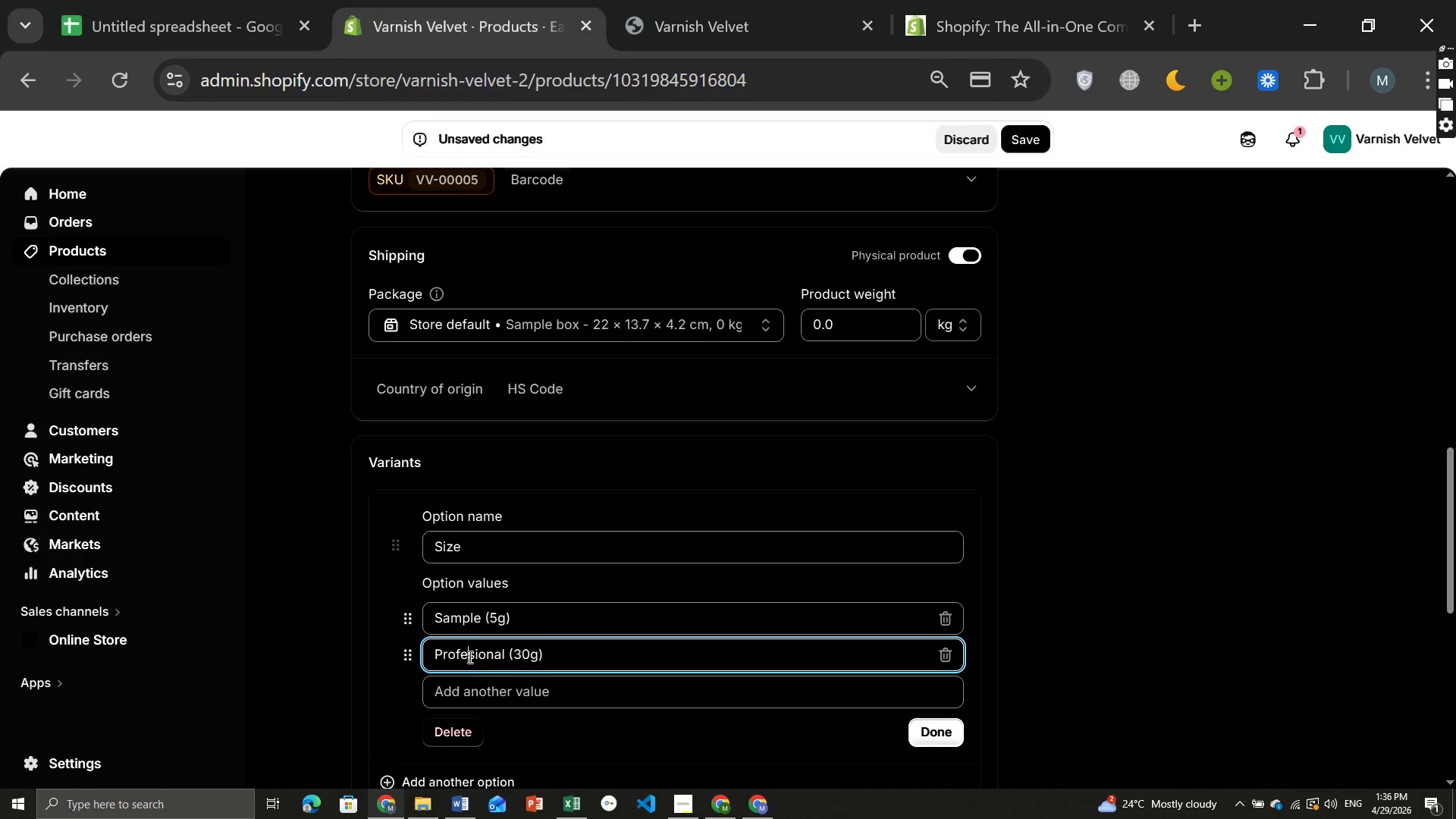 
key(S)
 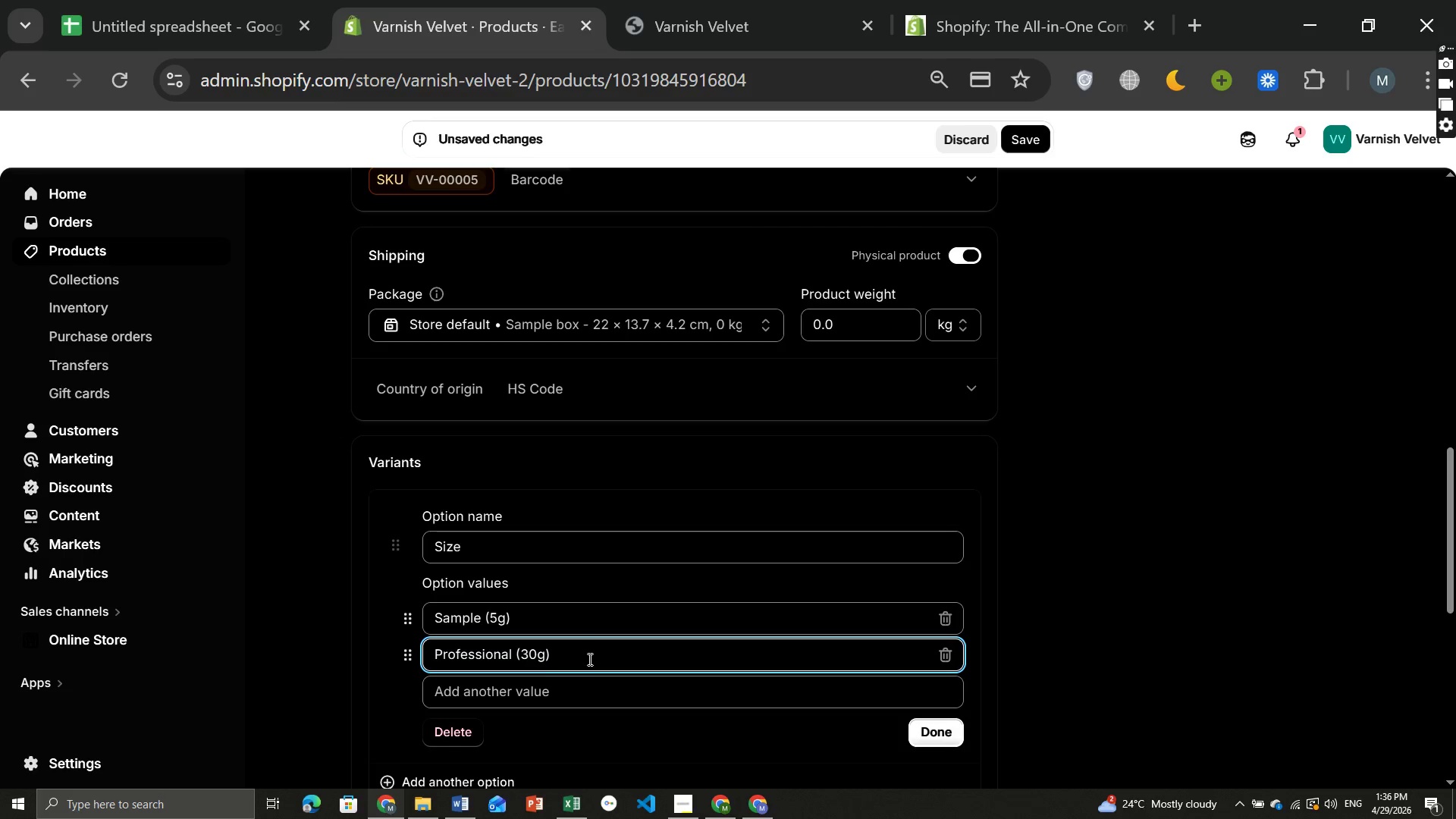 
left_click([592, 660])
 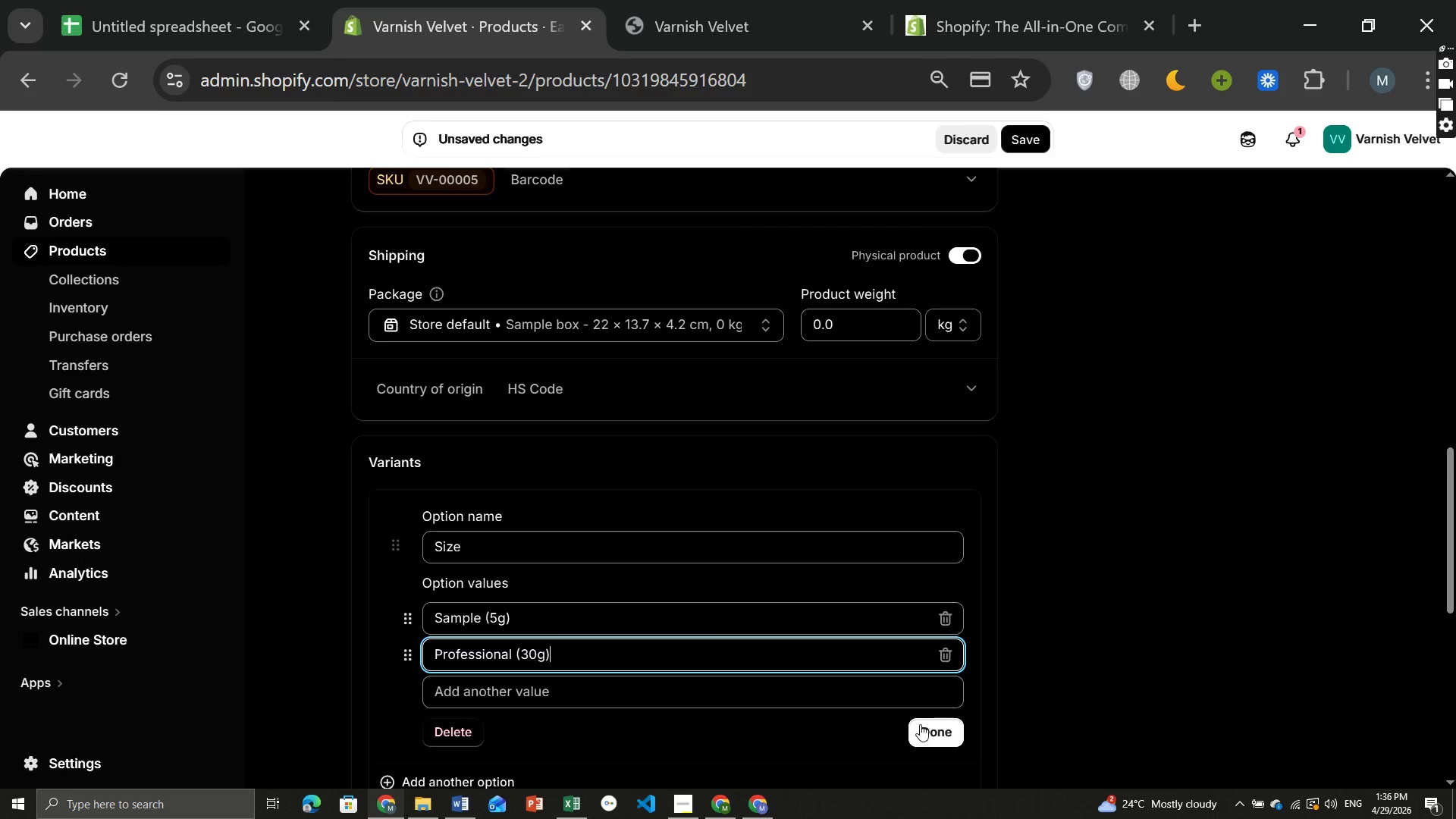 
left_click([920, 726])
 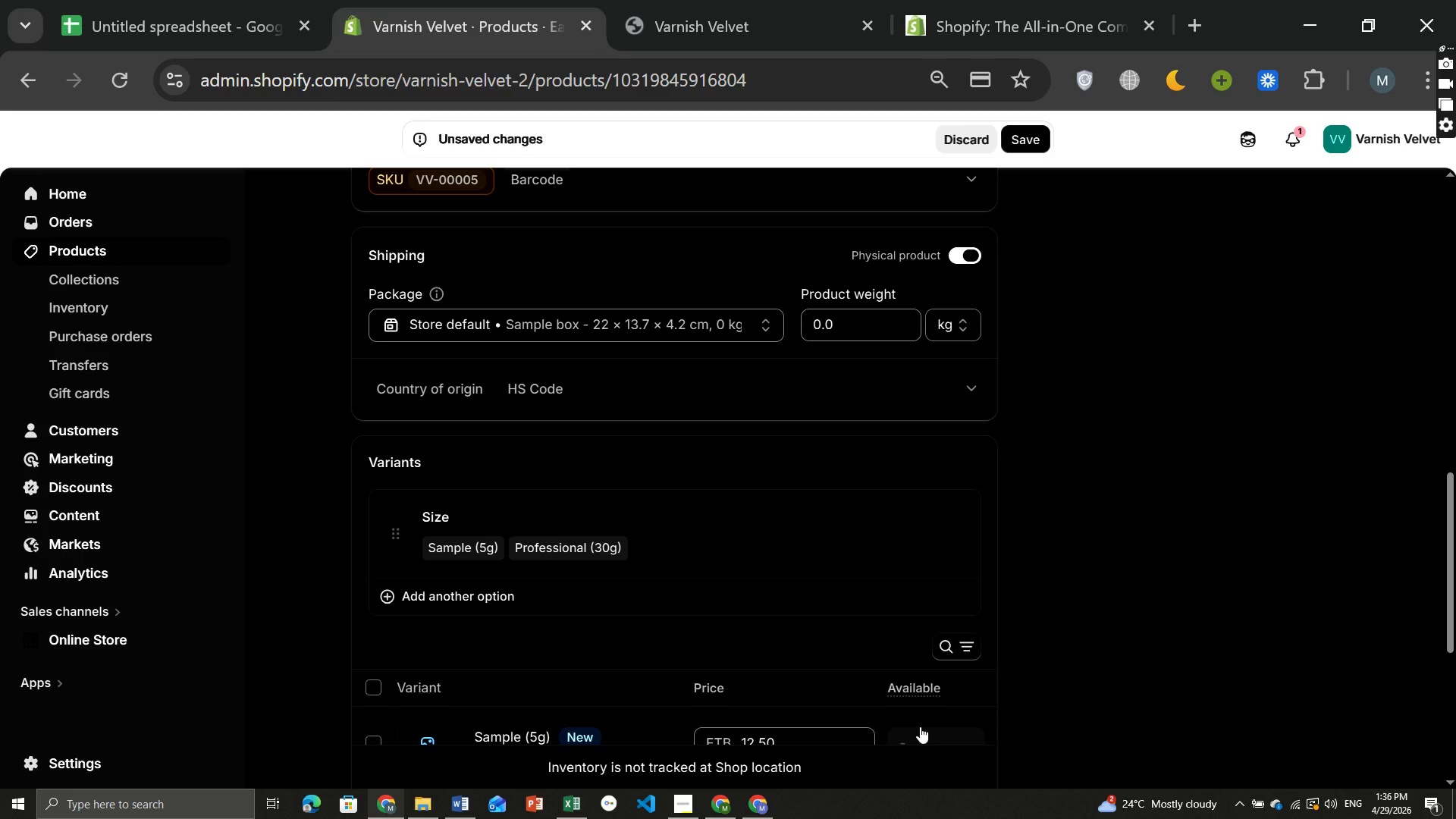 
mouse_move([755, 604])
 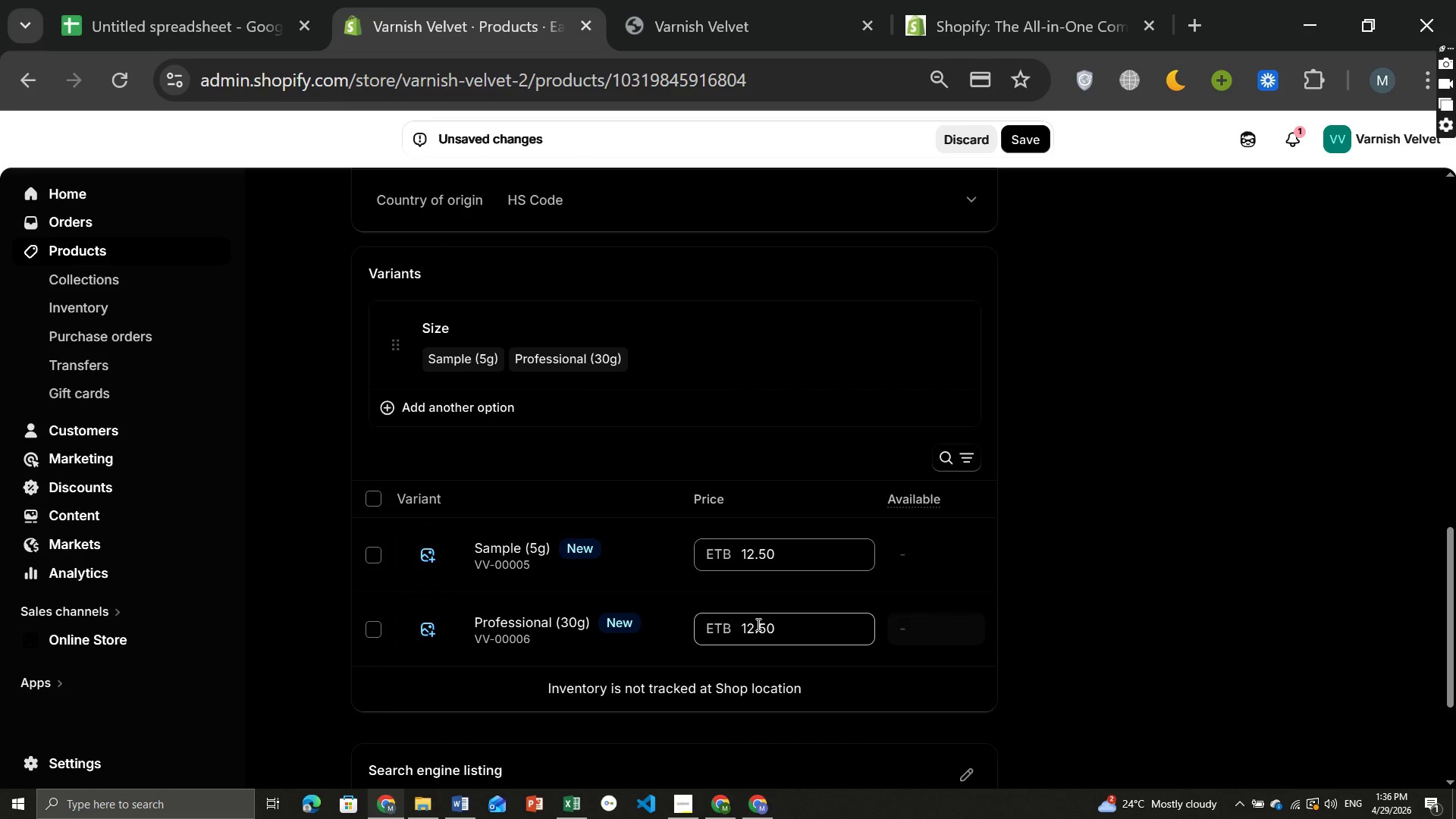 
left_click([757, 624])
 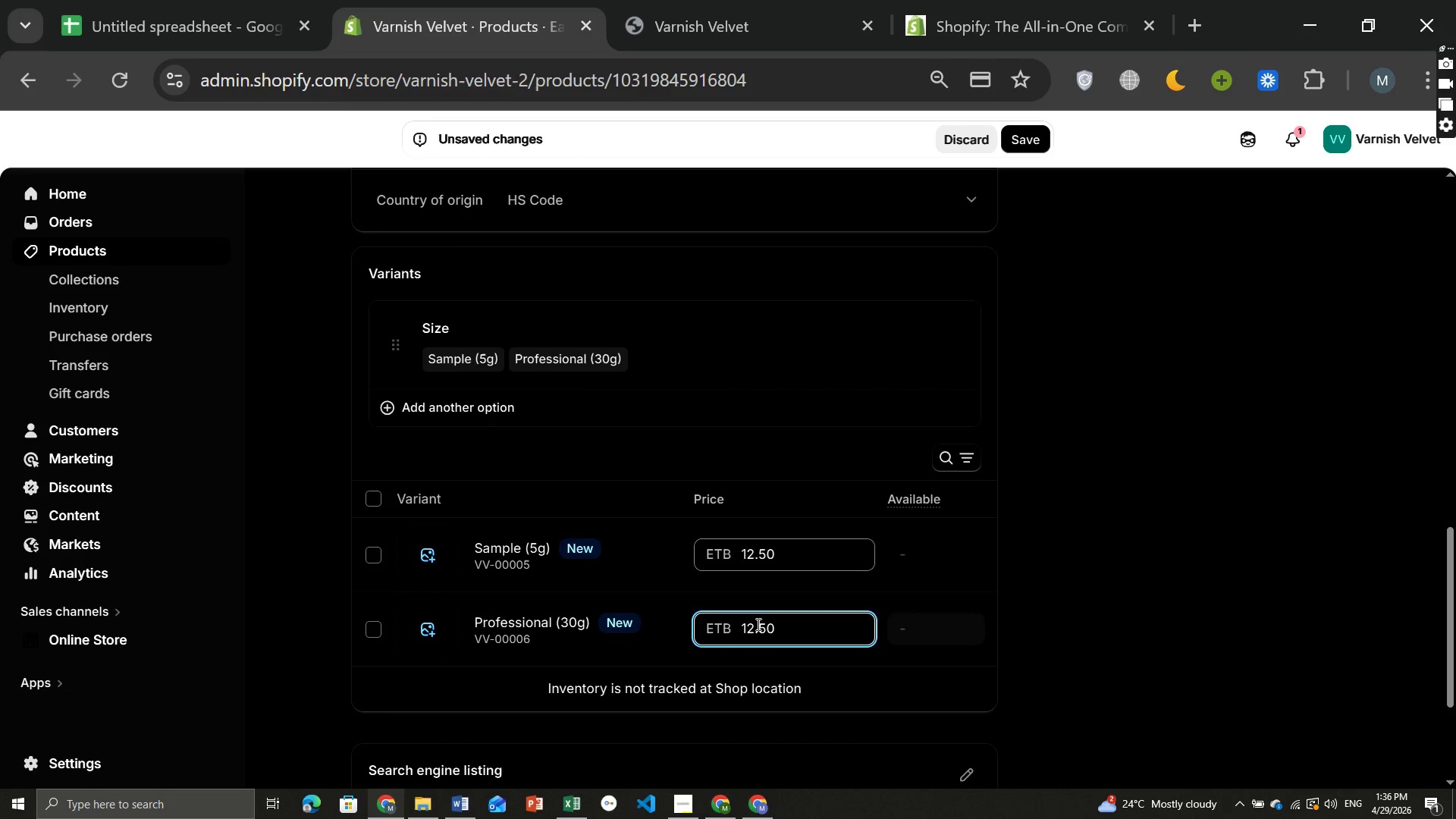 
key(ArrowLeft)
 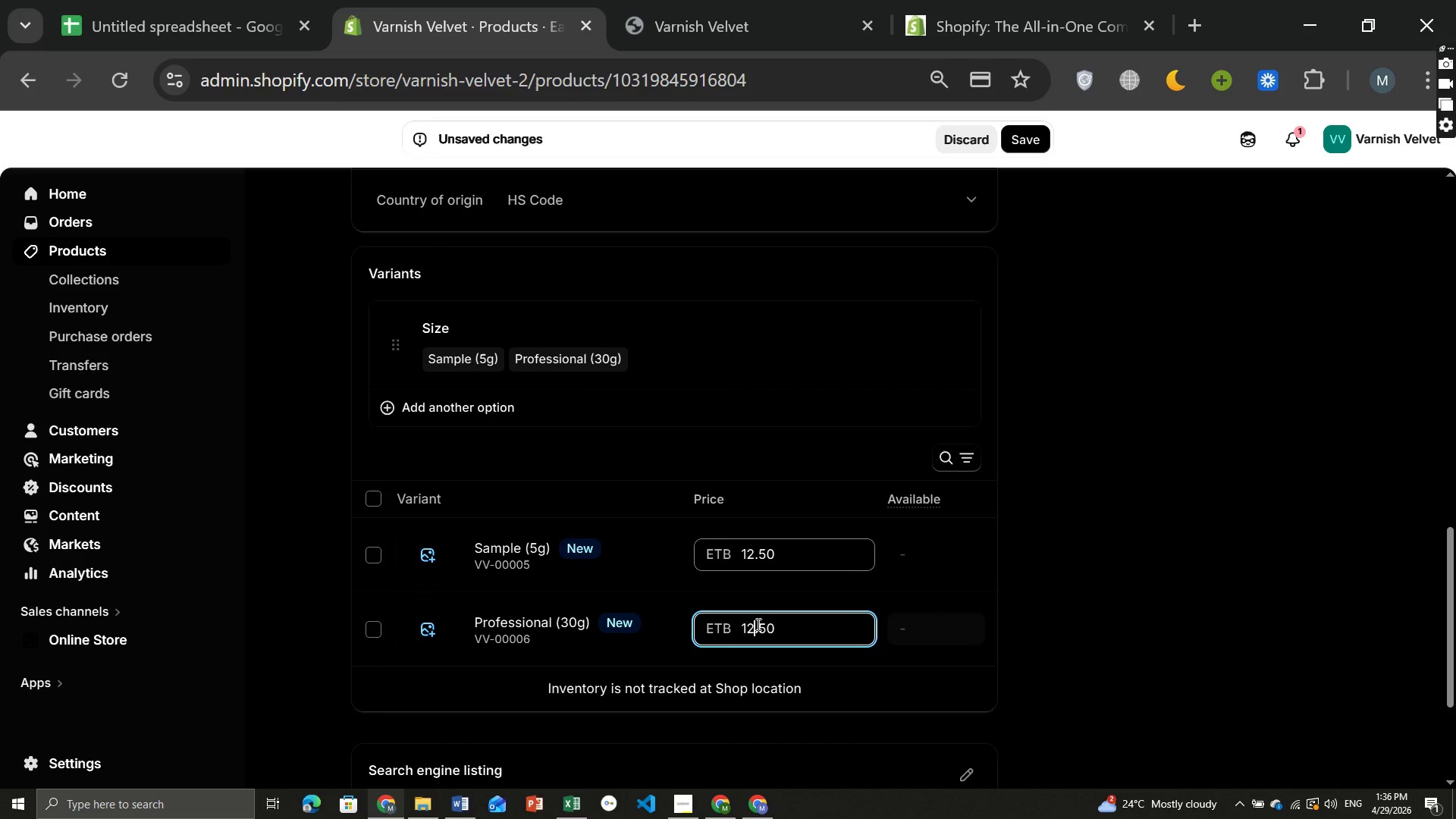 
key(Backspace)
key(Backspace)
type(38)
 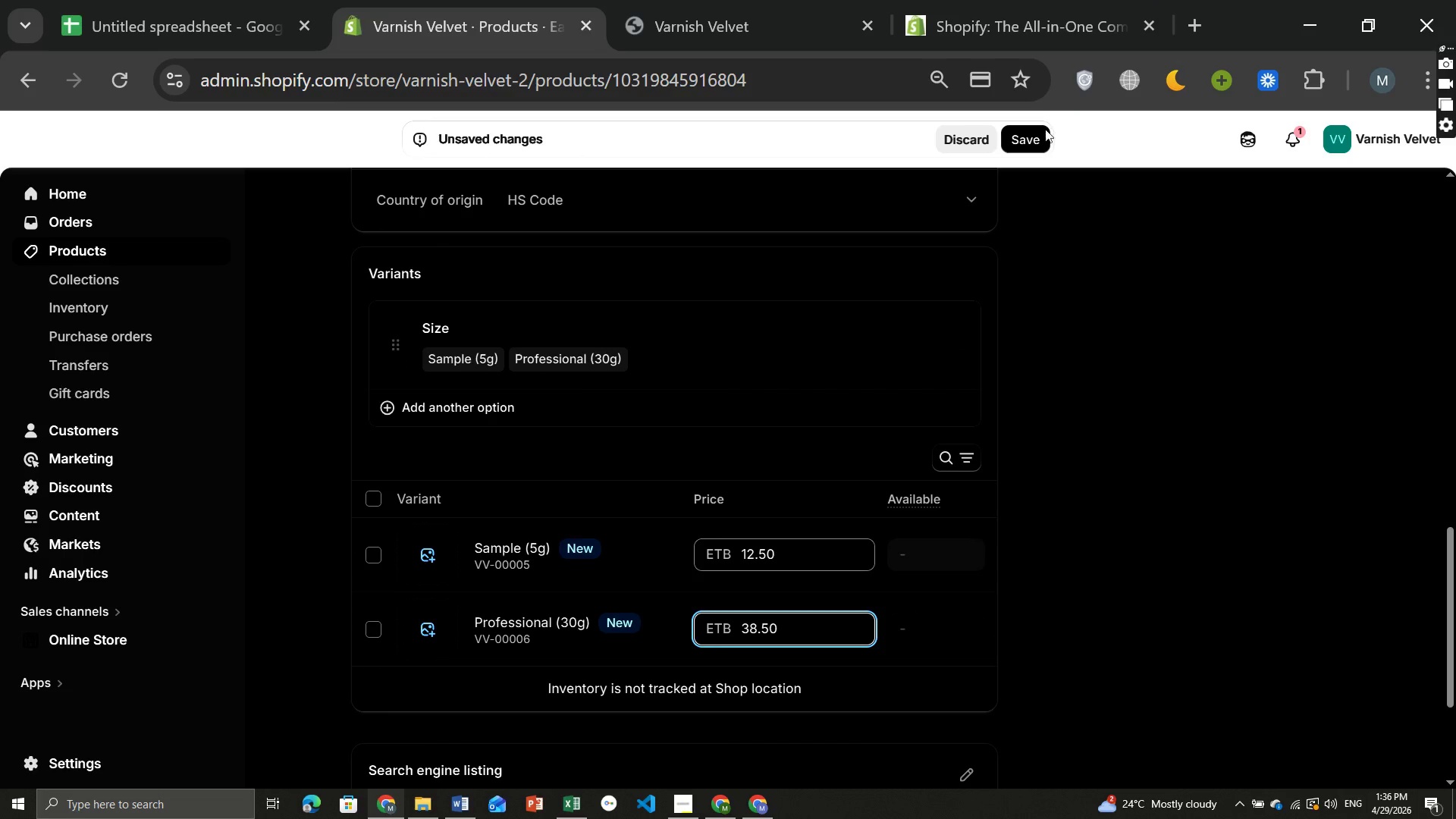 
left_click([1034, 136])
 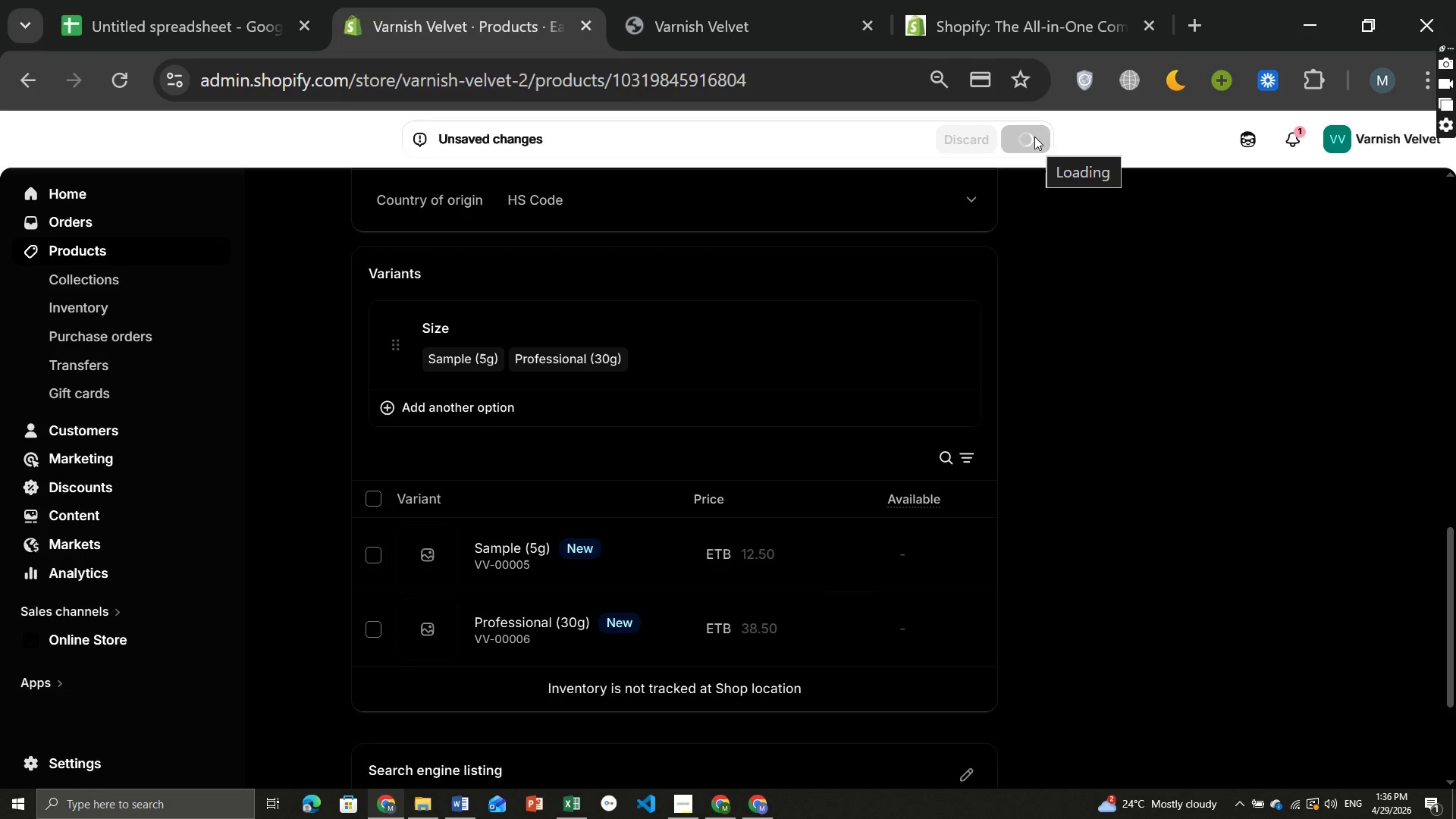 
wait(9.16)
 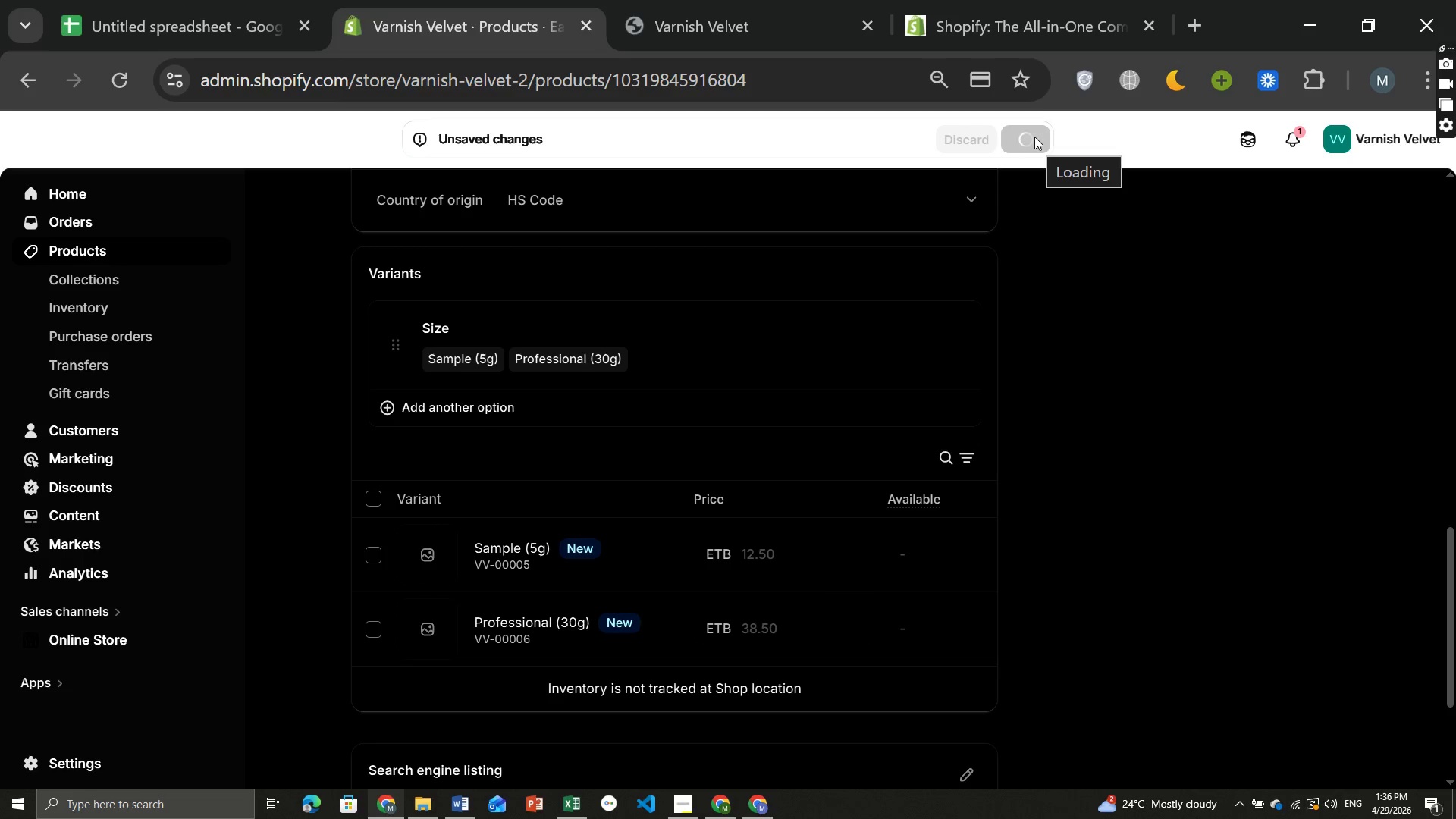 
key(Meta+PrintScreen)
 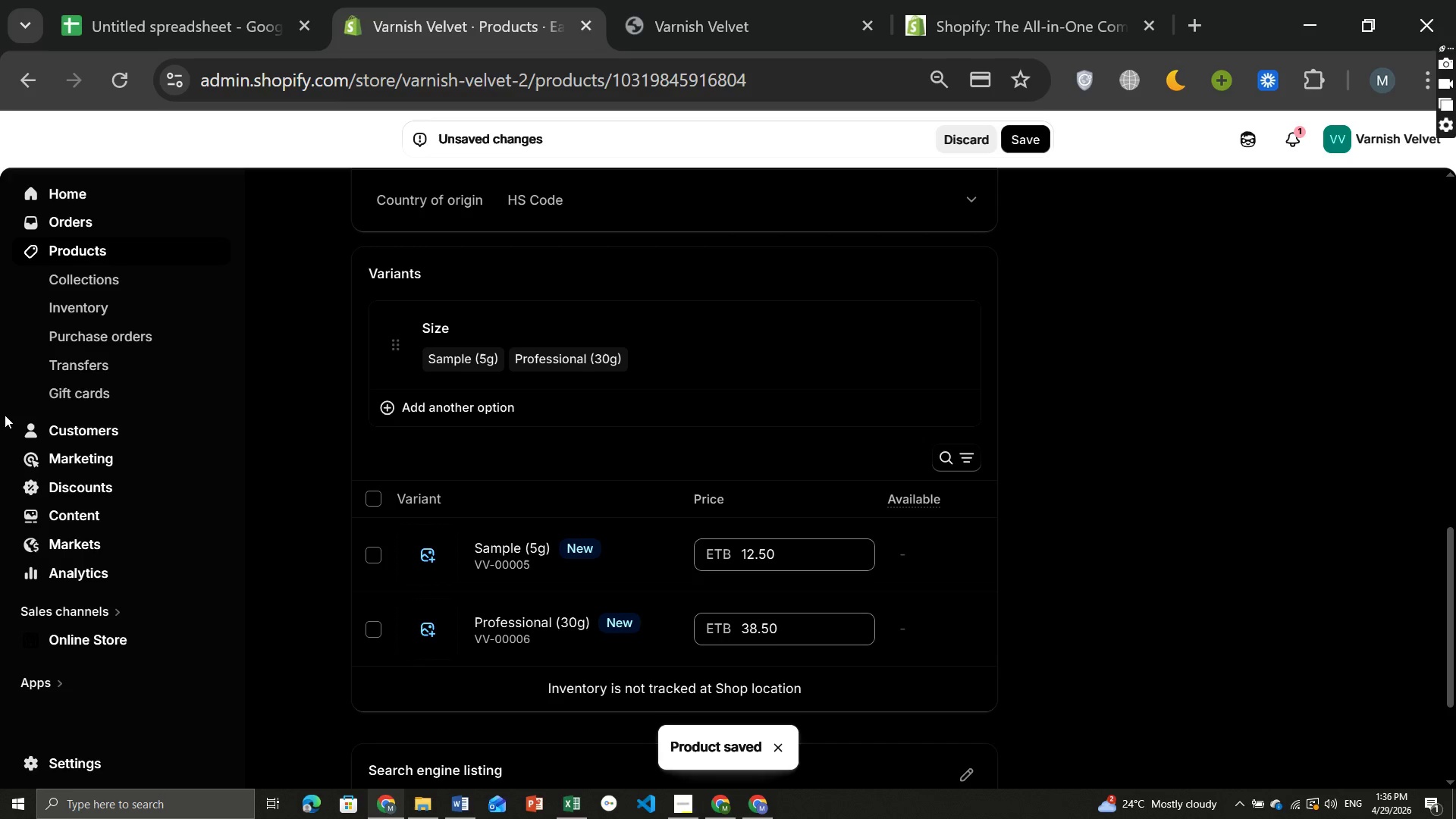 
wait(8.53)
 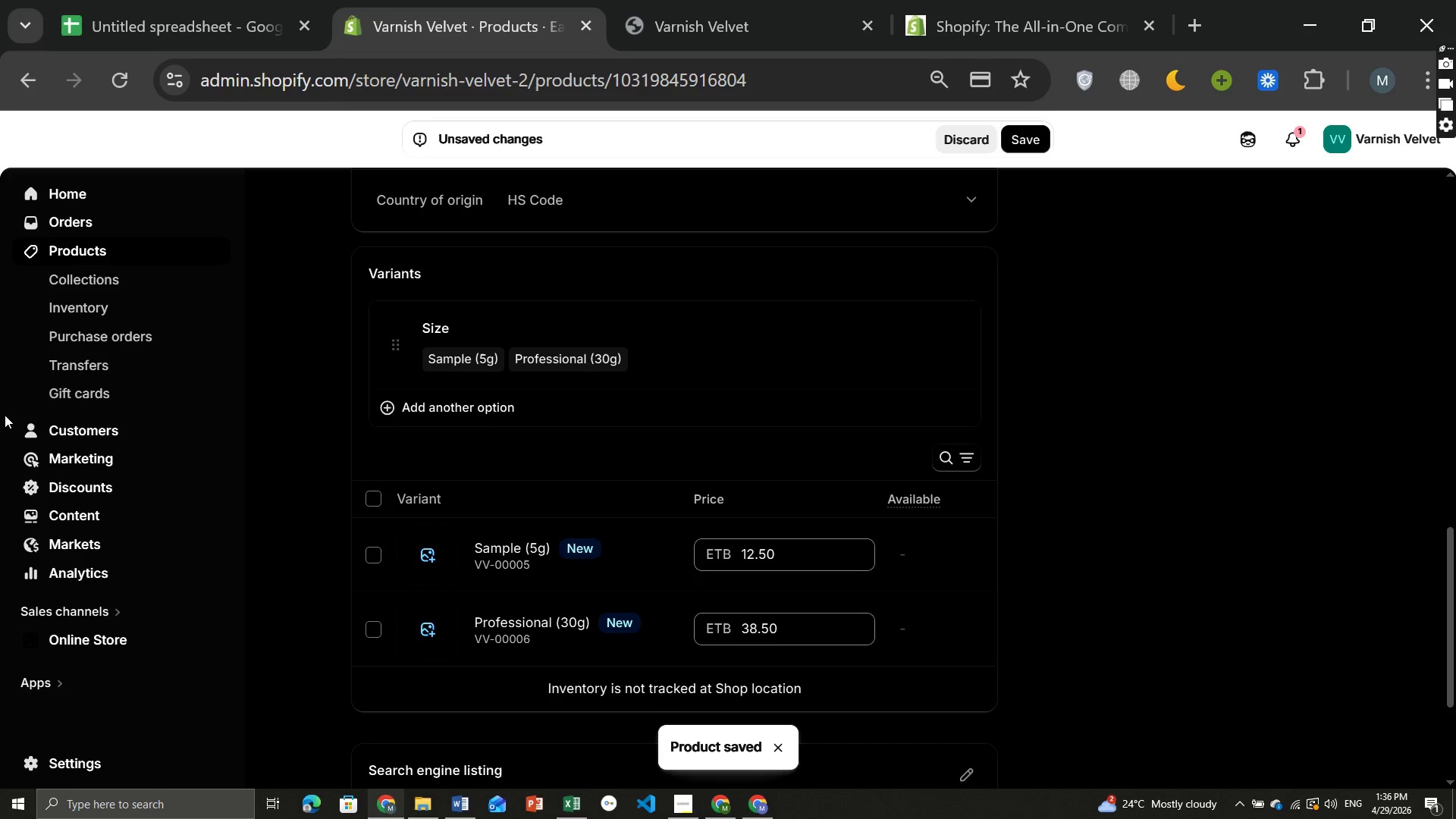 
left_click([79, 246])
 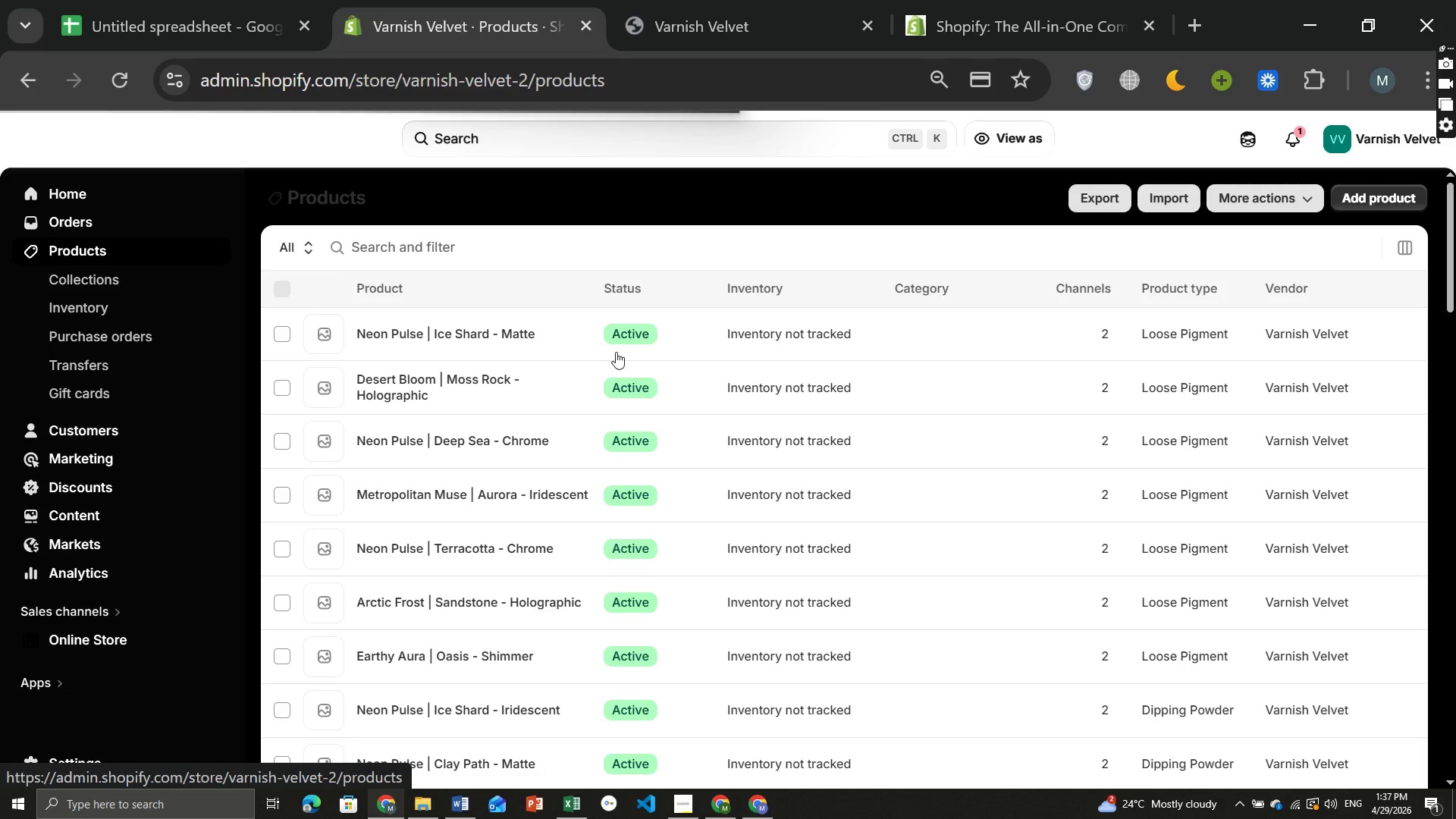 
wait(7.92)
 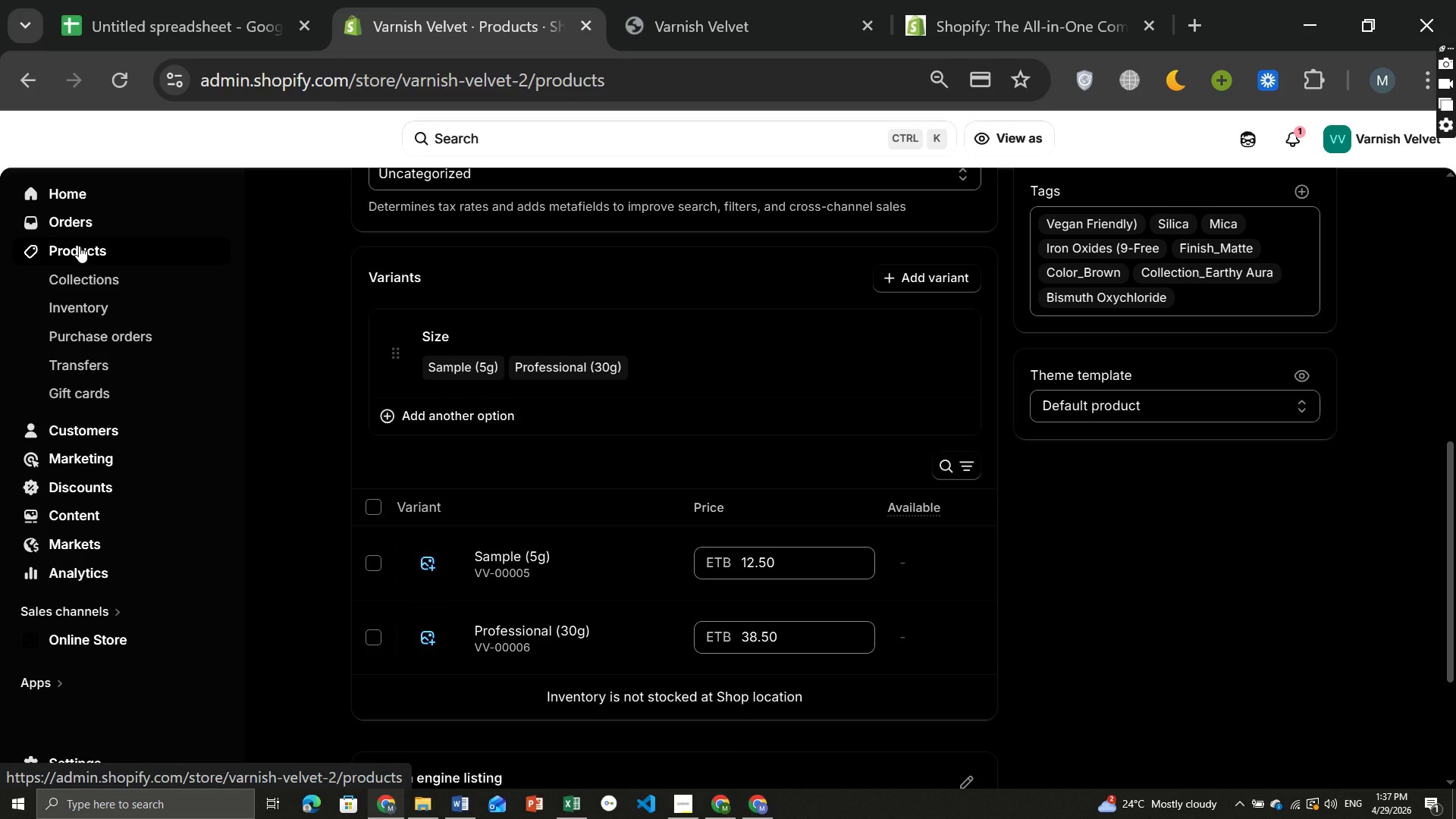 
left_click([440, 246])
 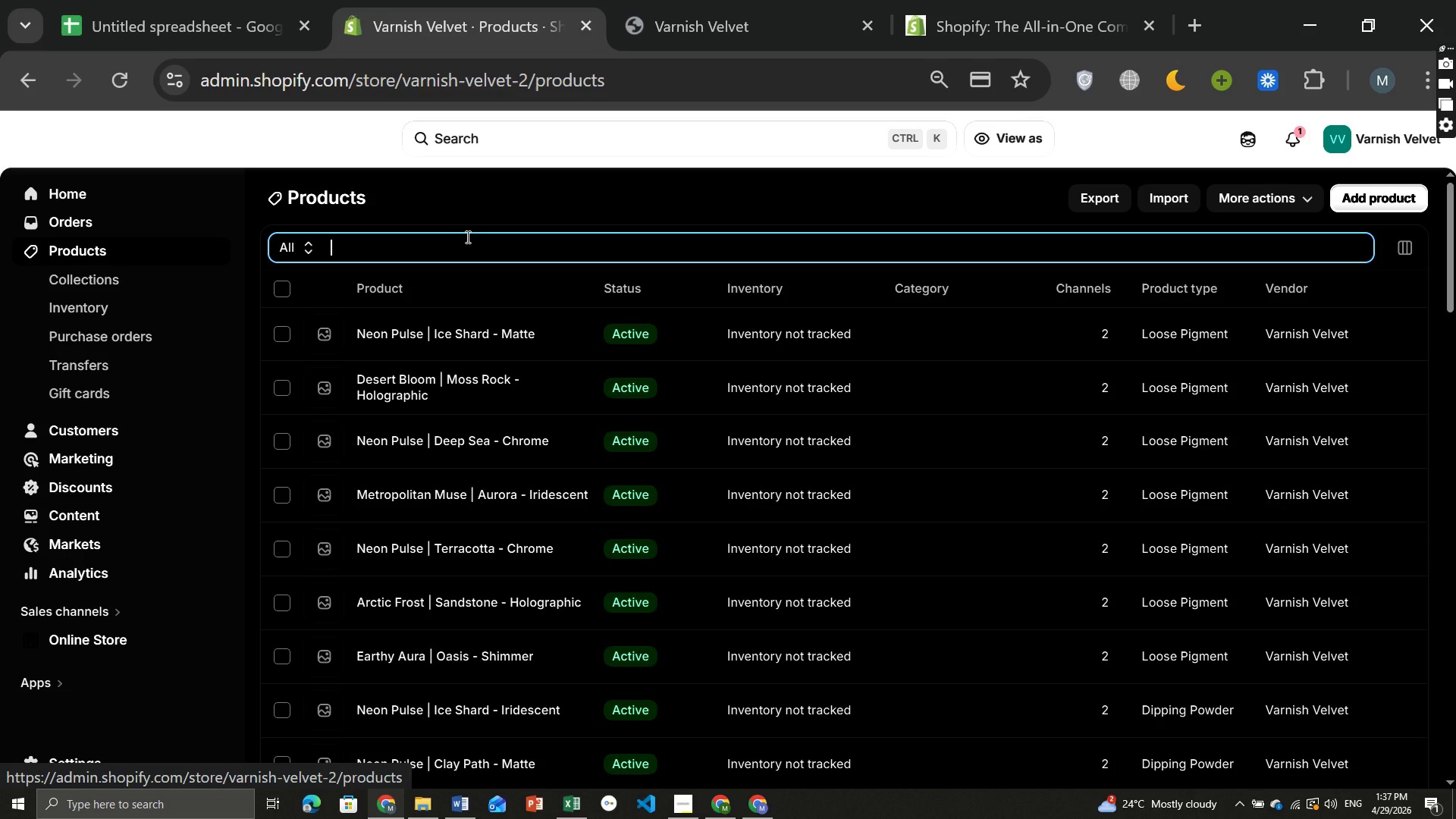 
type(Midnigt)
key(Backspace)
type(ht gala)
 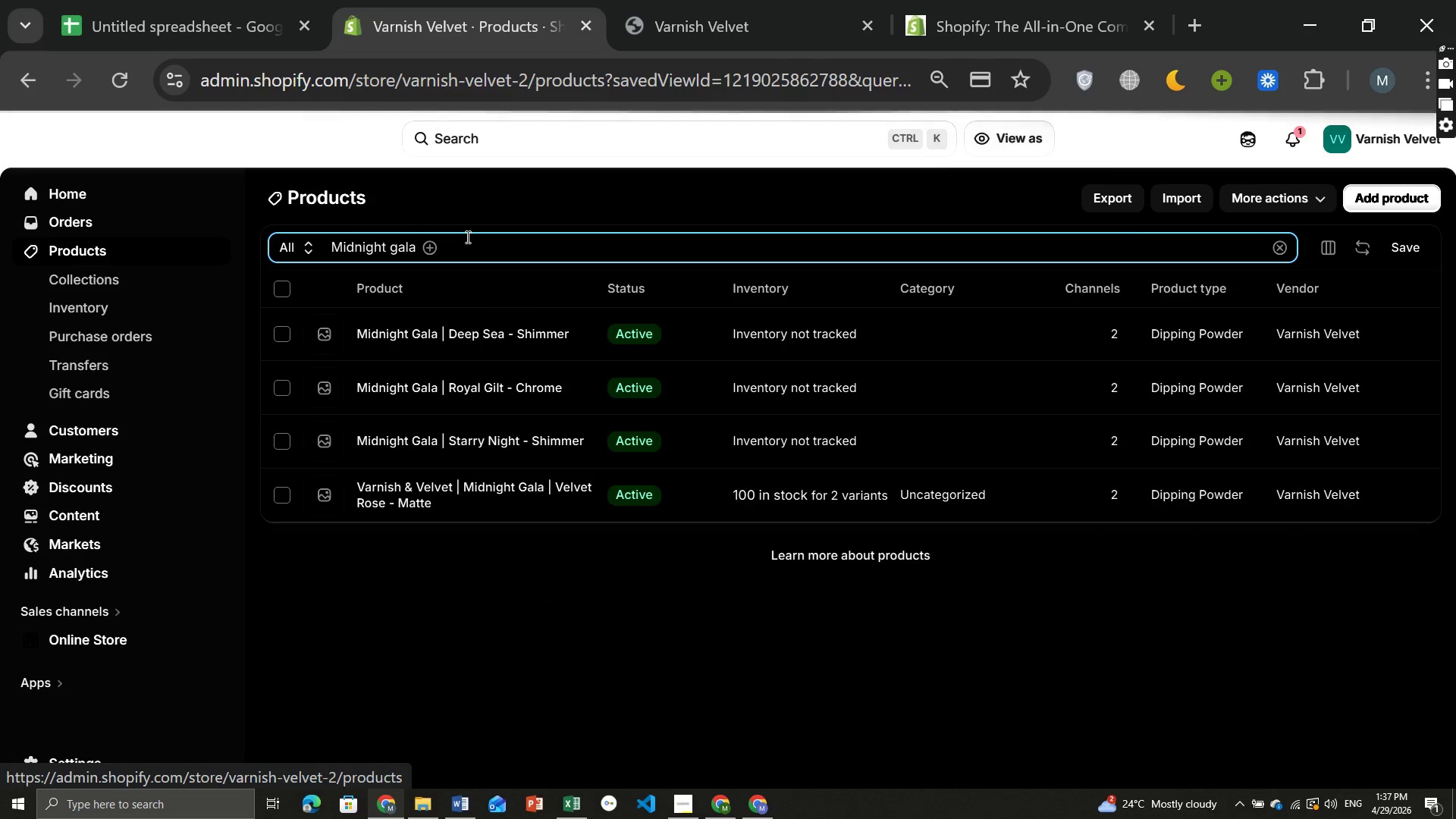 
wait(9.47)
 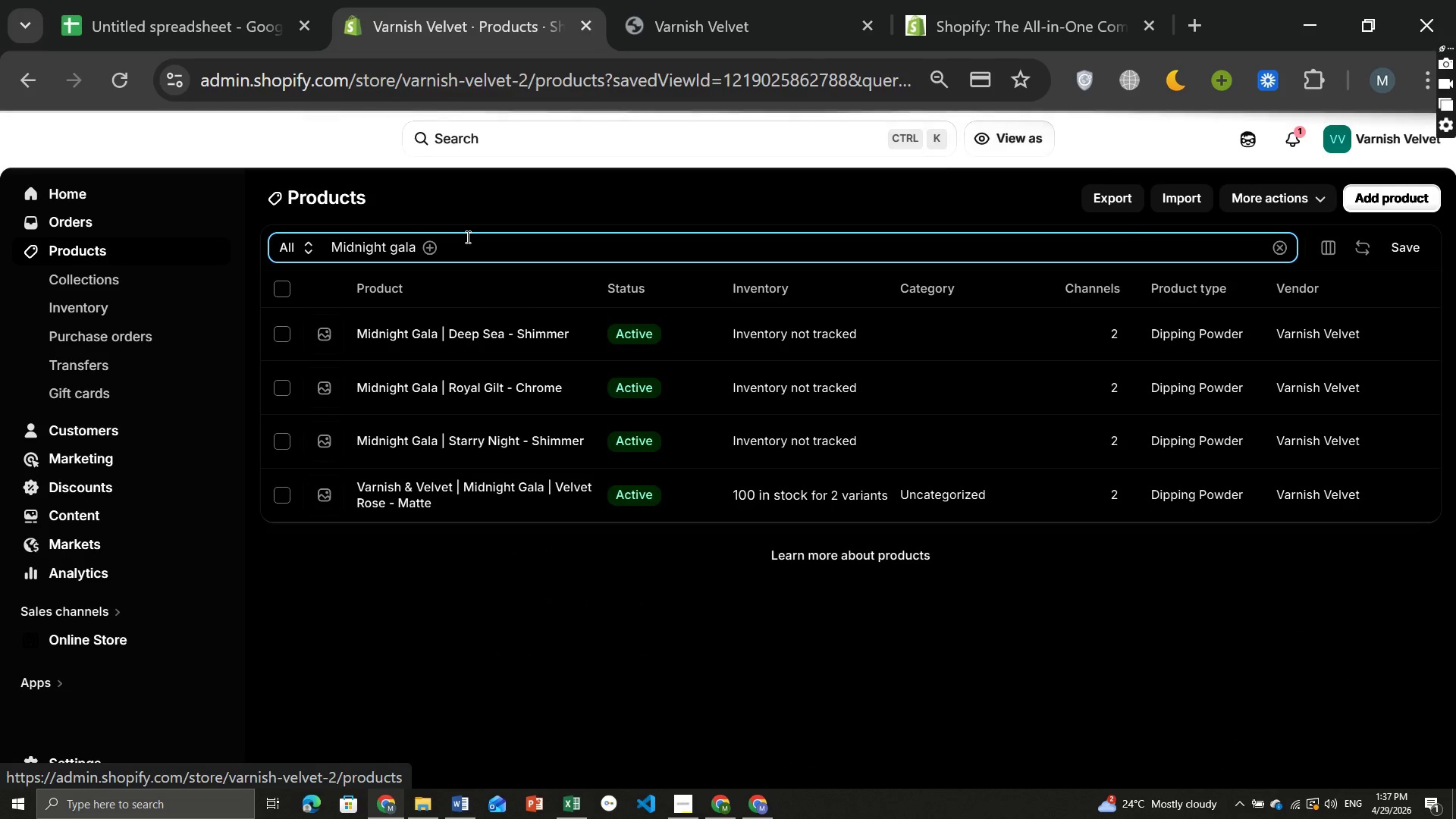 
left_click([468, 438])
 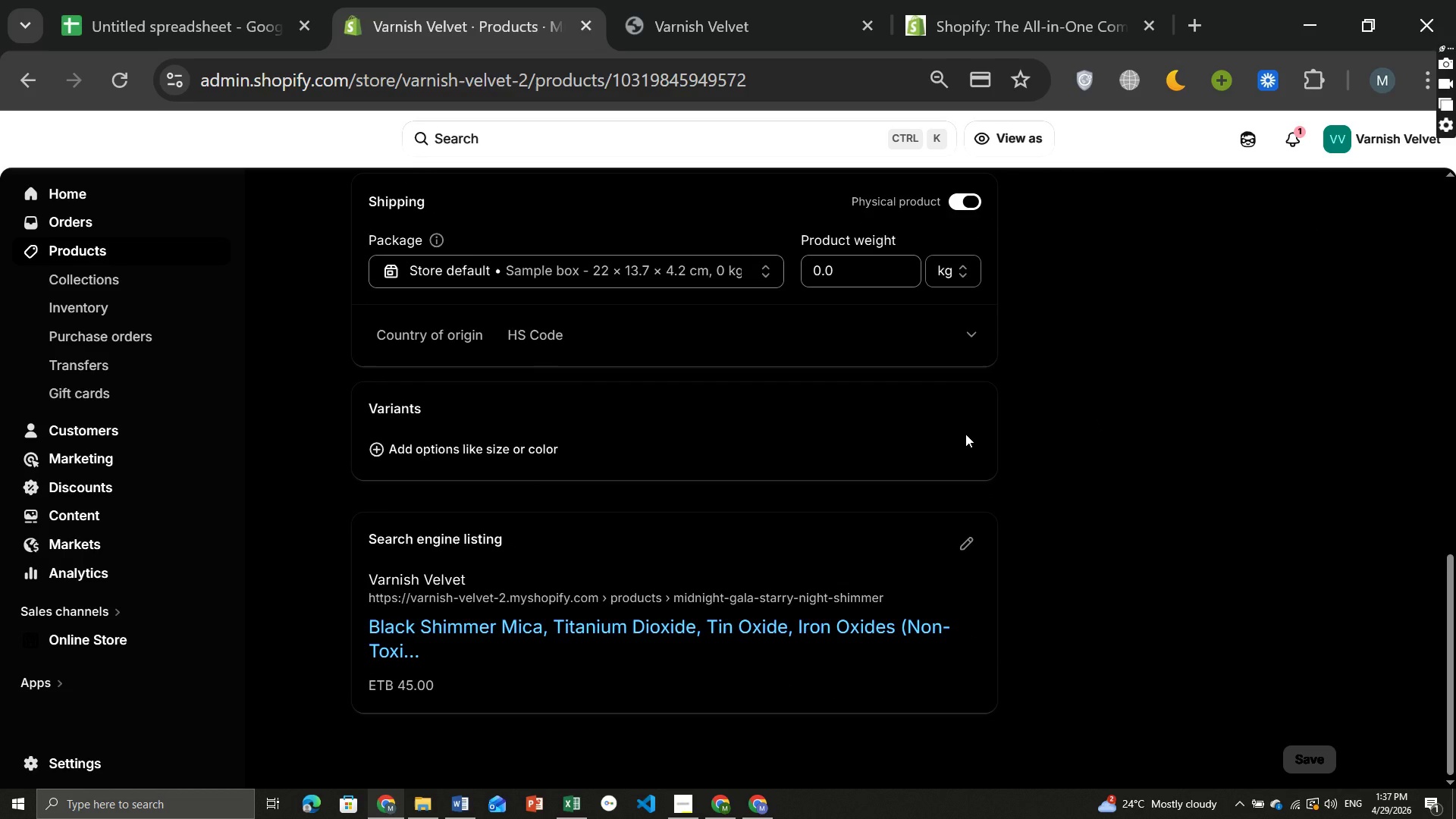 
wait(18.02)
 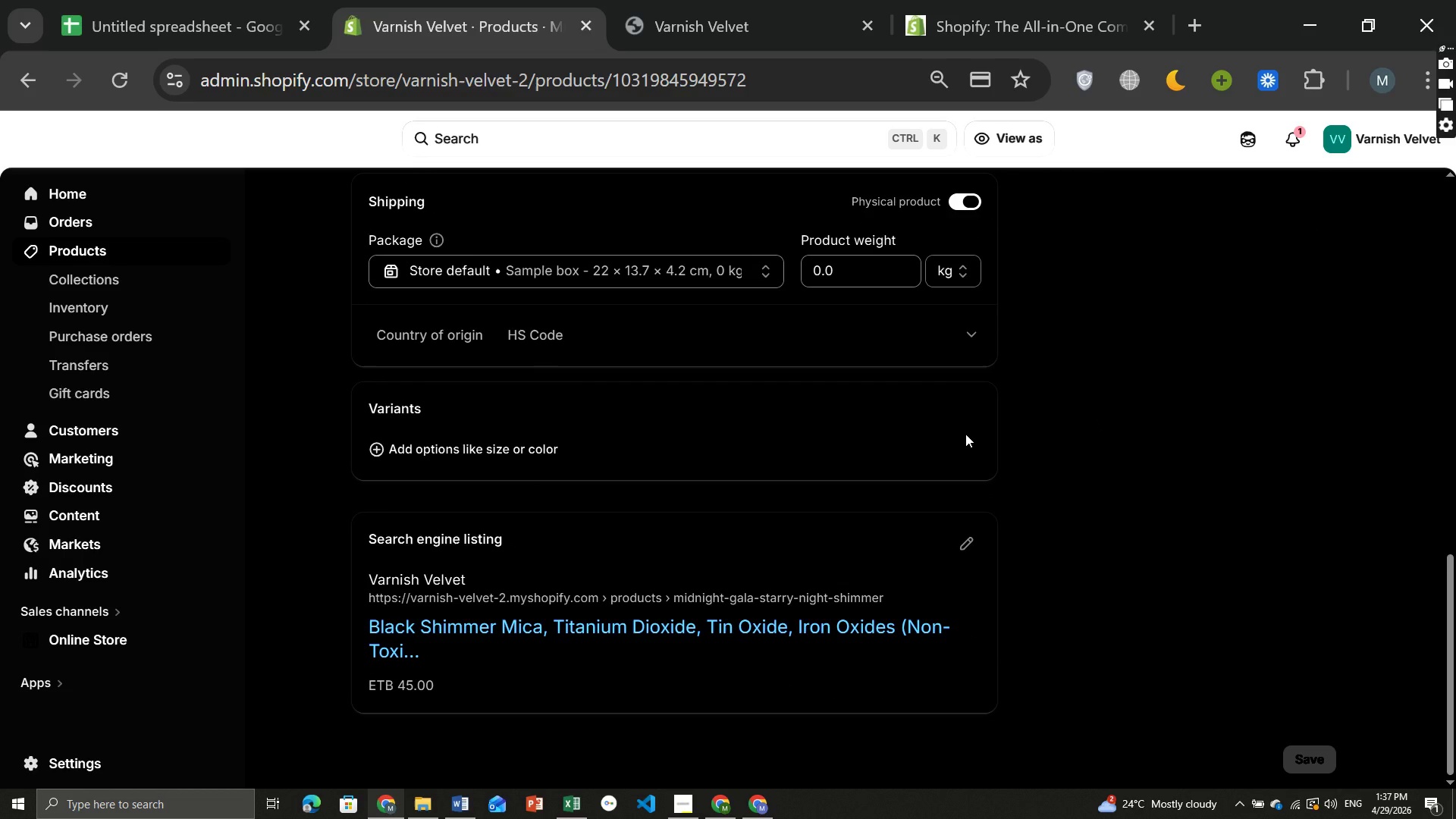 
left_click([518, 453])
 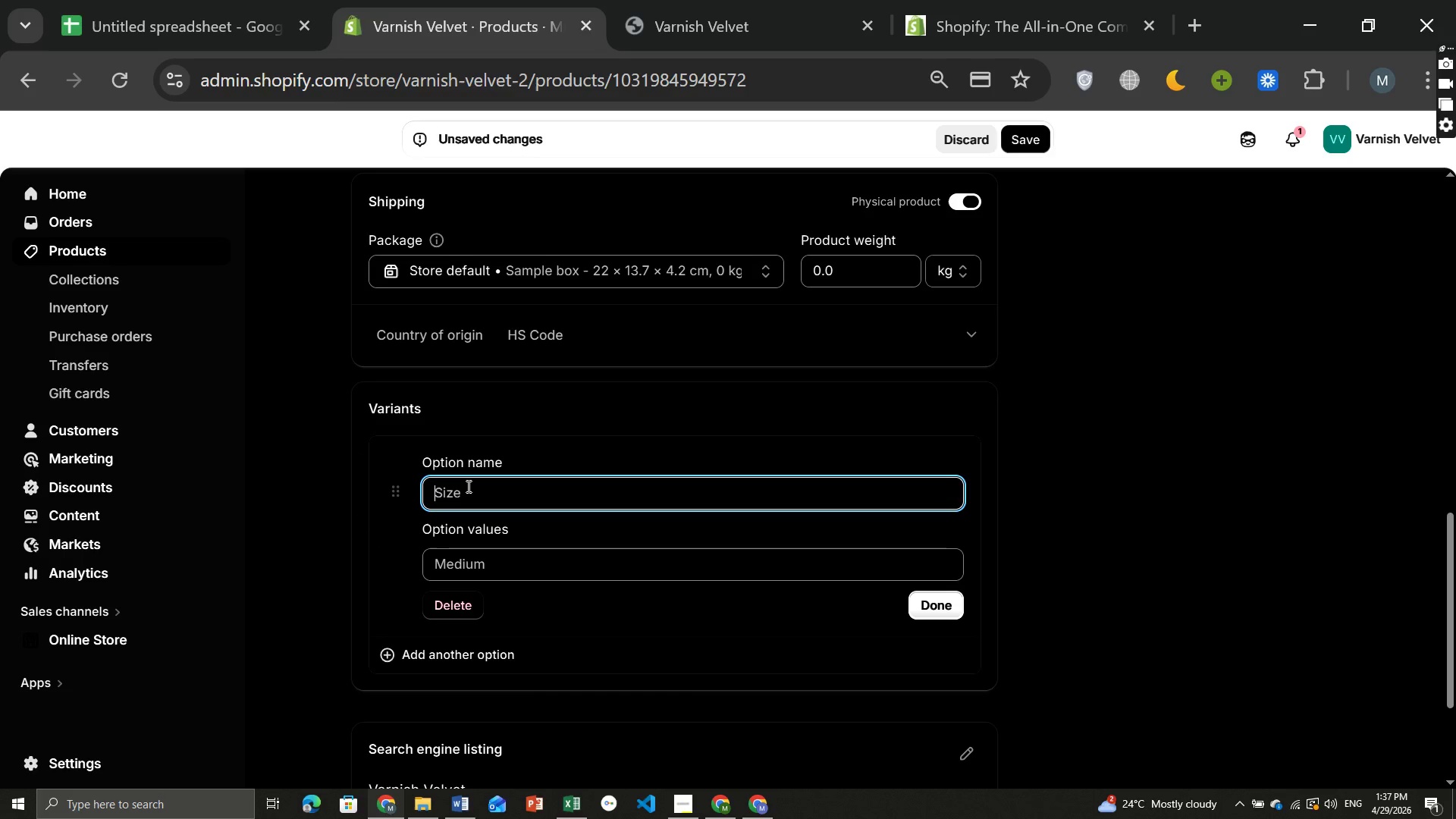 
type(Size)
 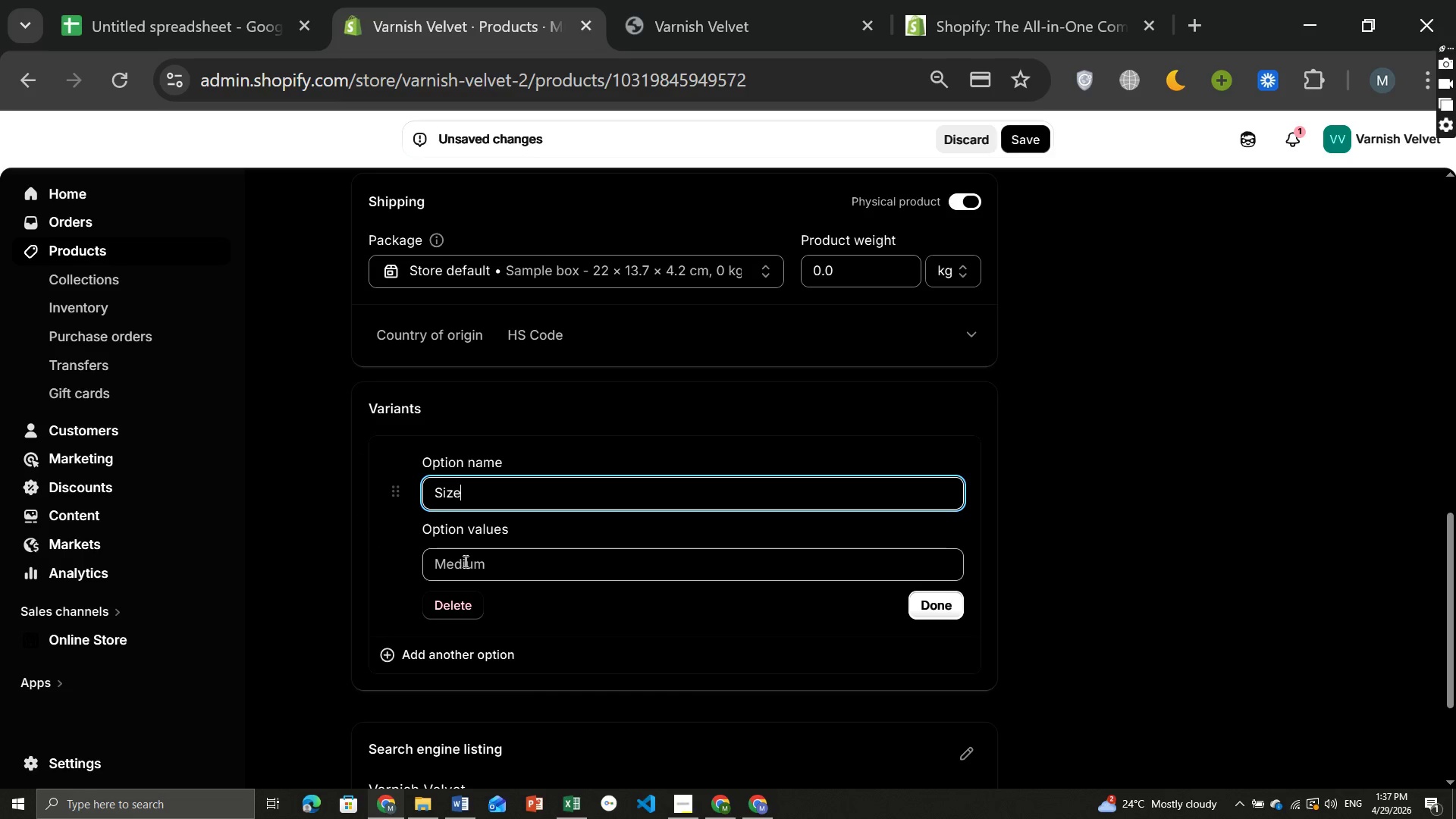 
left_click([464, 565])
 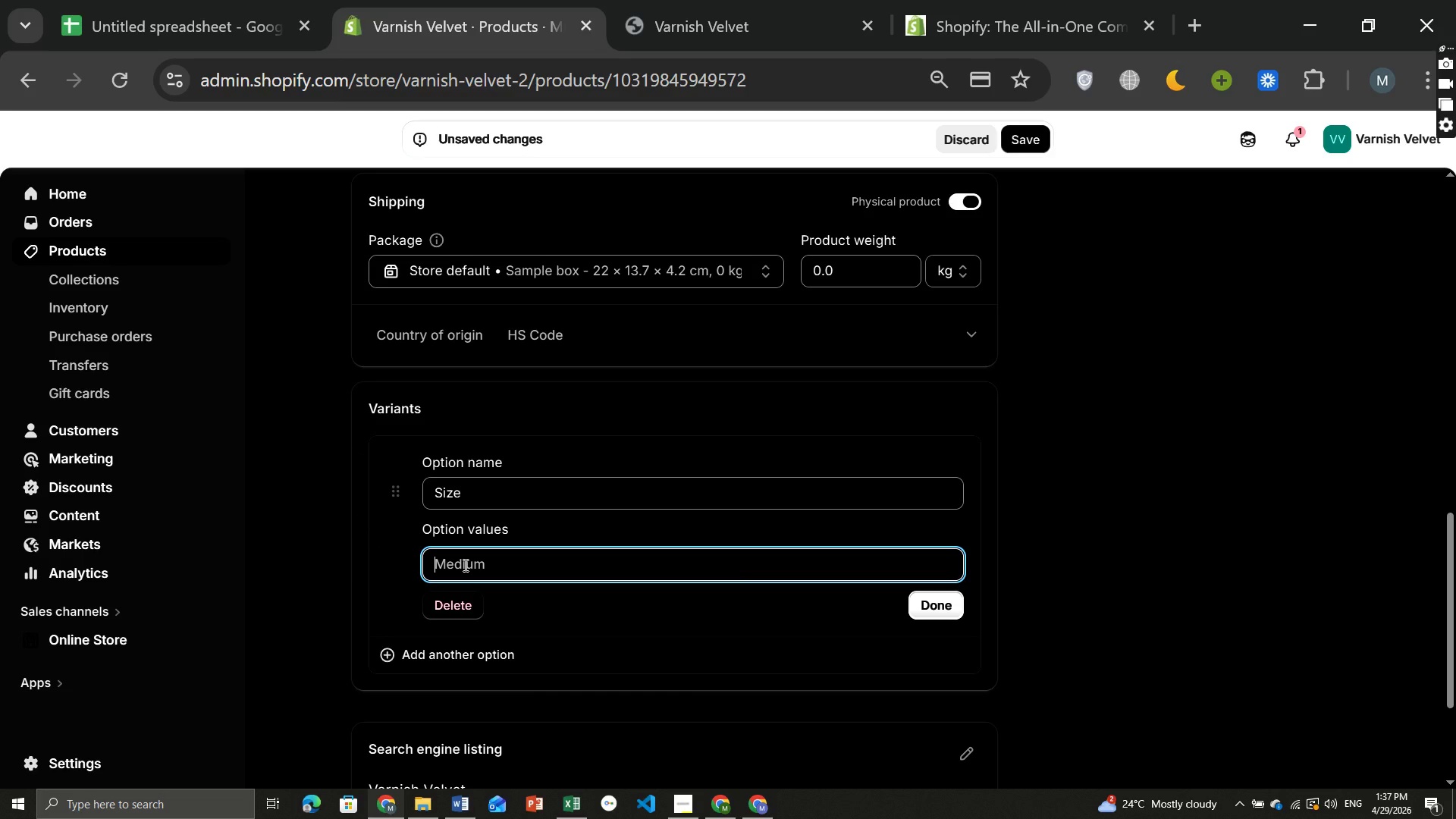 
type(Sample (5g),Professional (30g))
 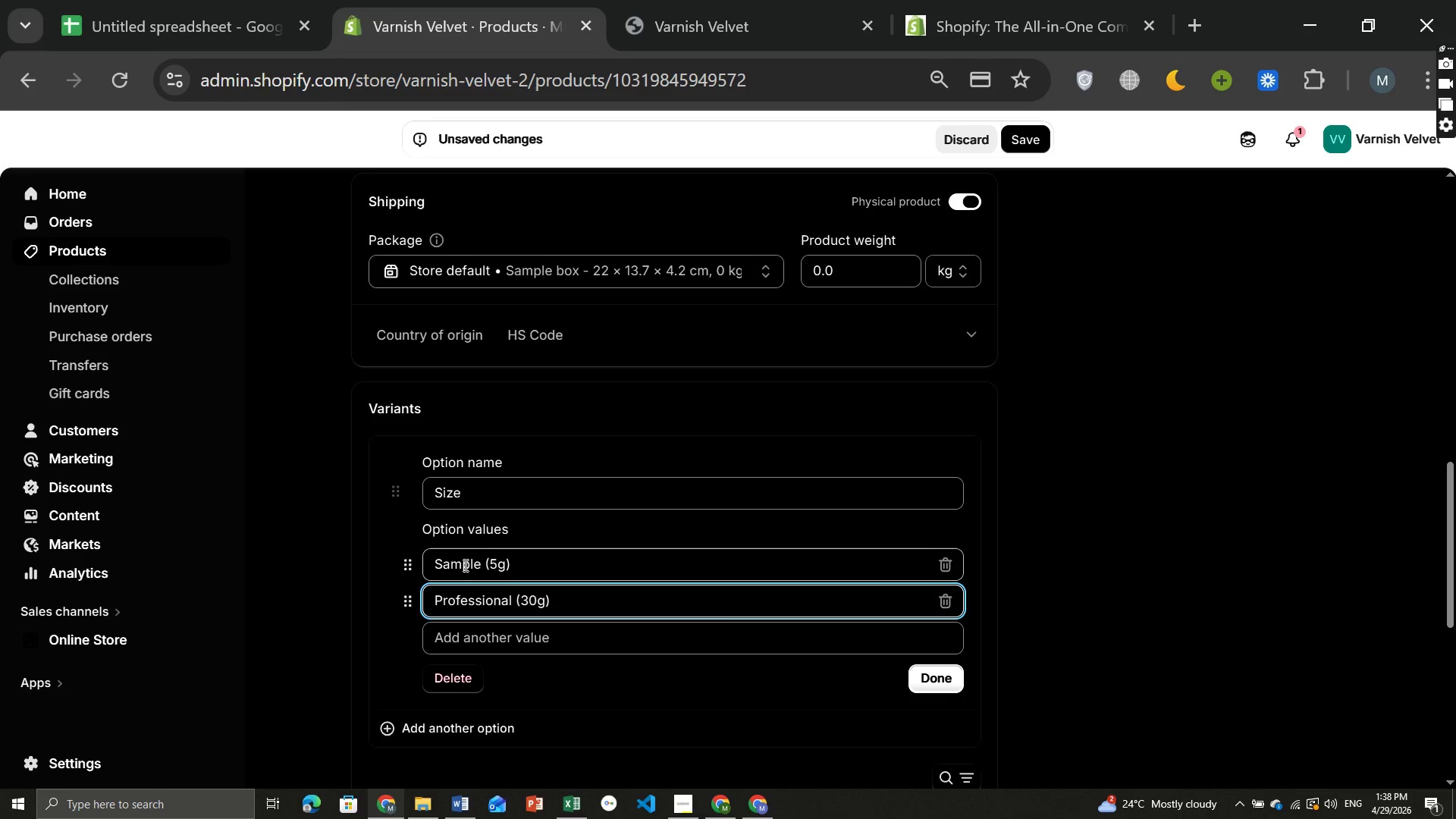 
left_click([945, 679])
 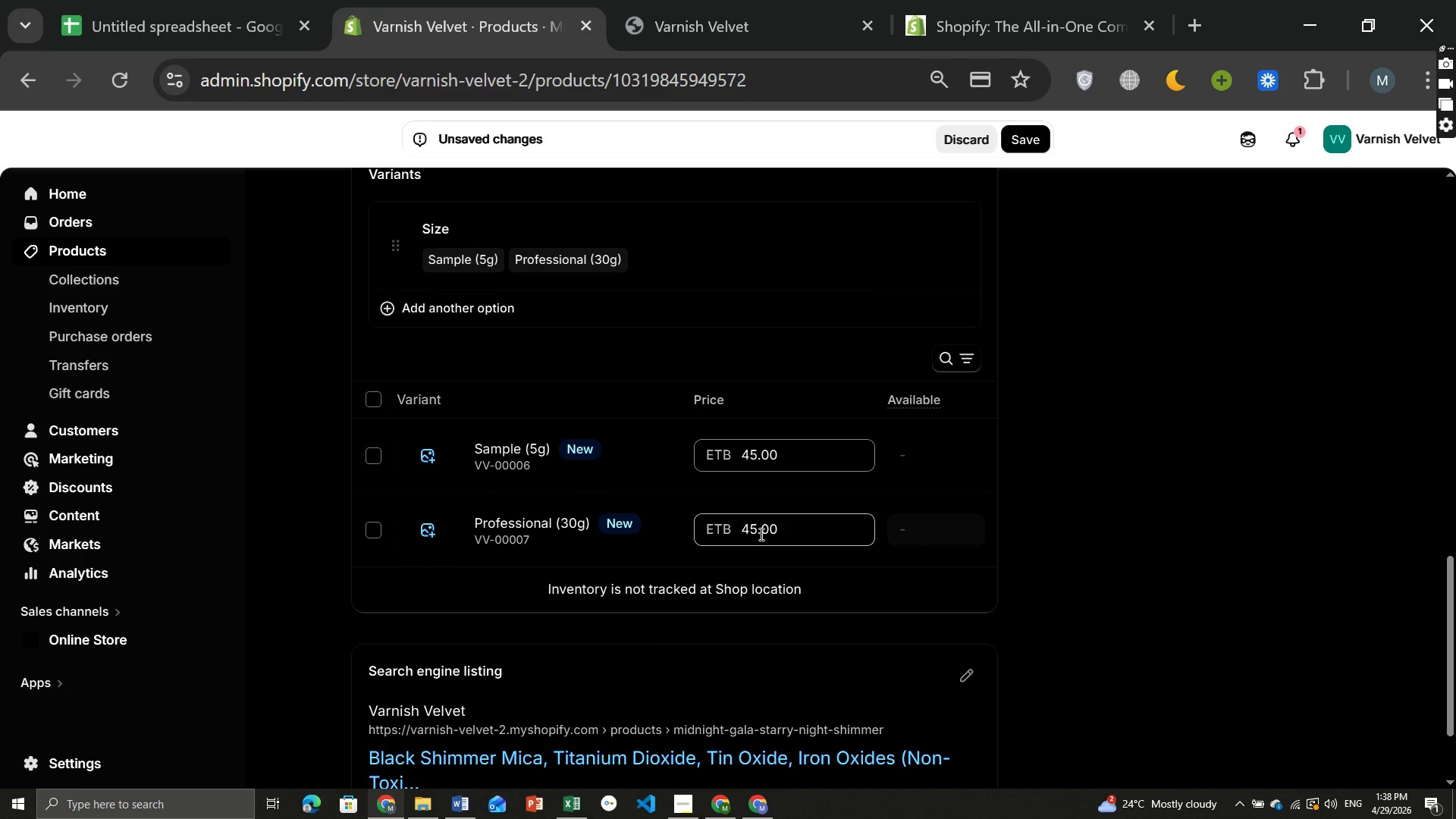 
wait(5.45)
 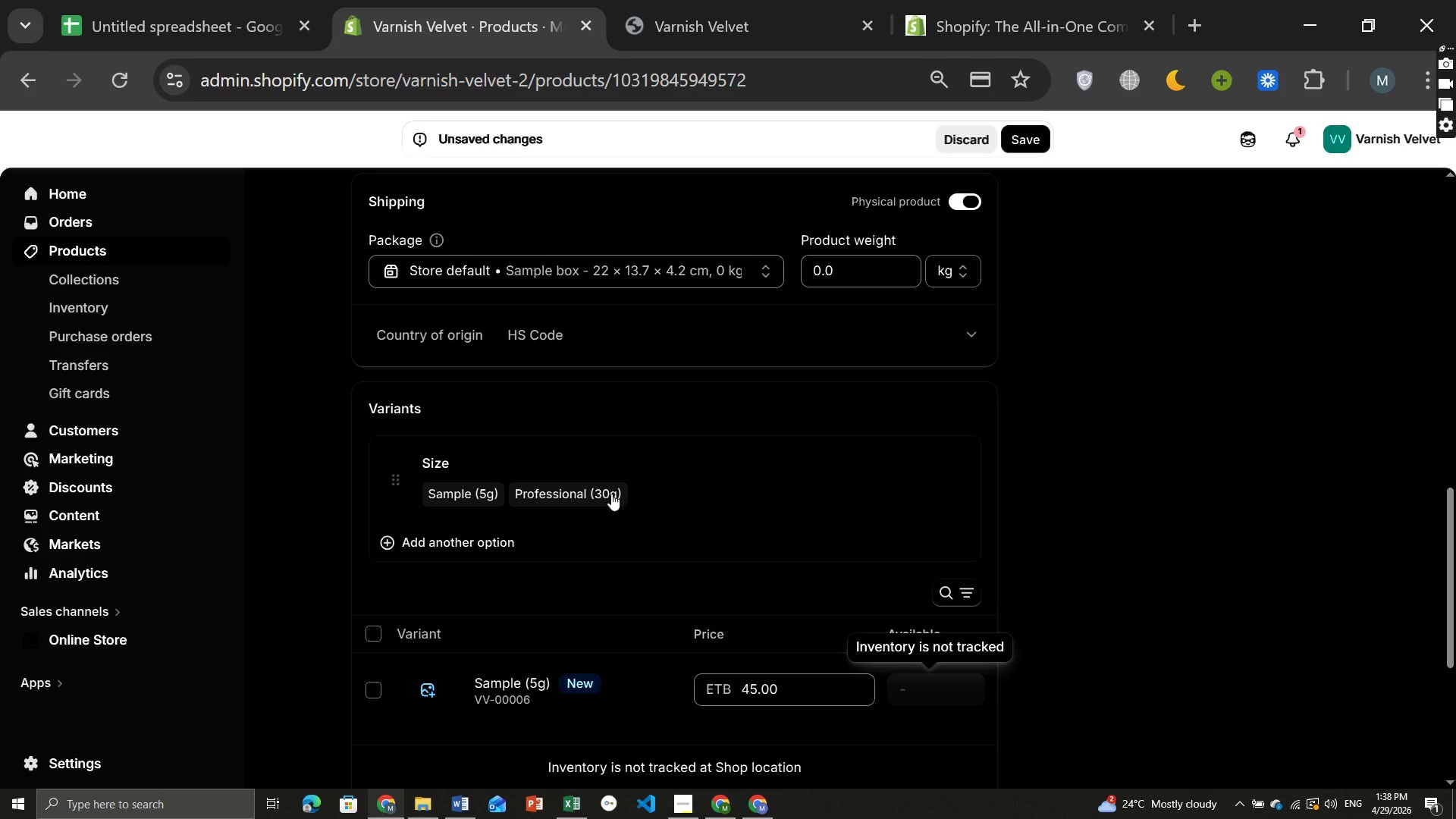 
left_click([753, 456])
 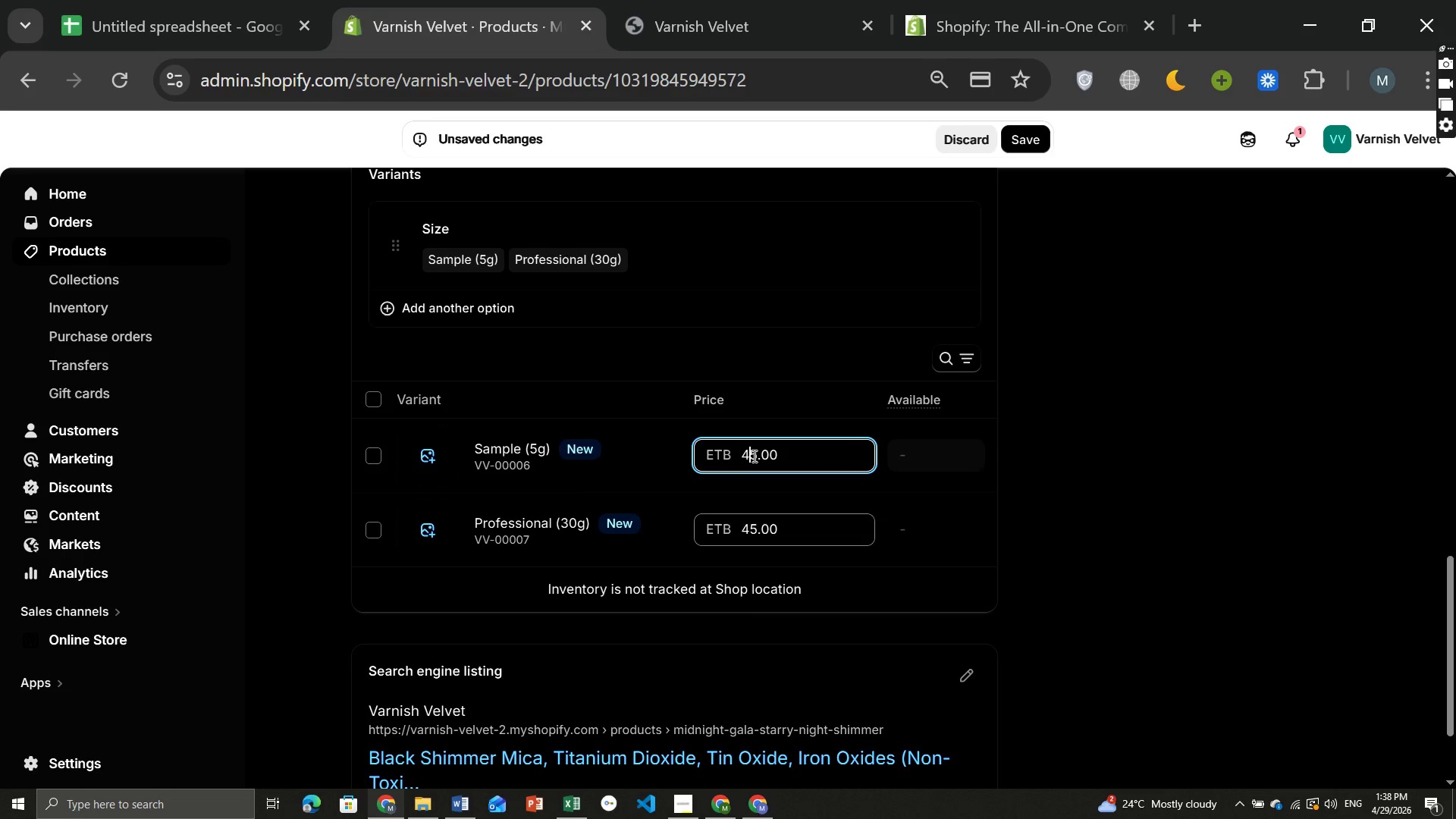 
key(Backspace)
 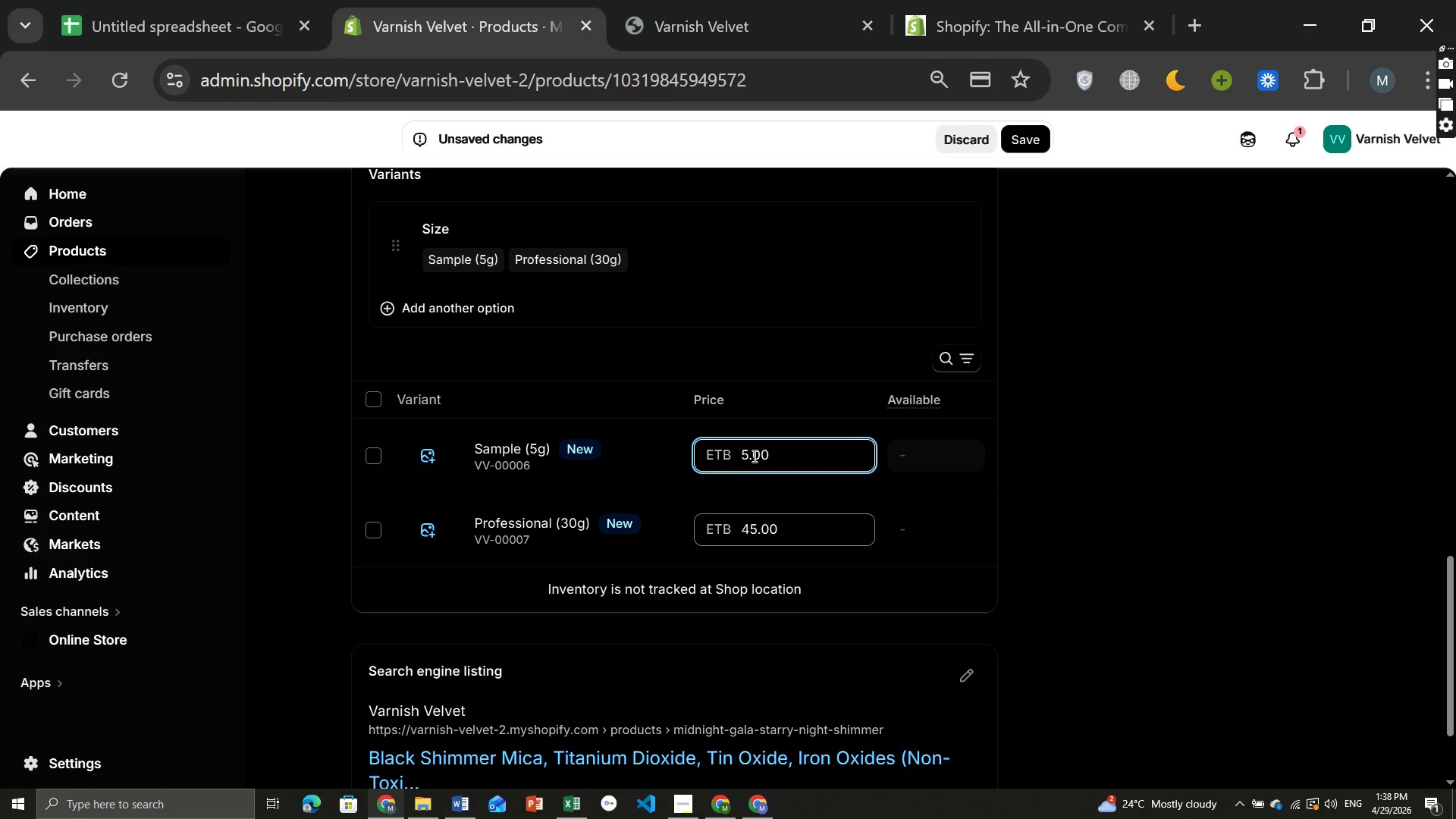 
key(ArrowRight)
 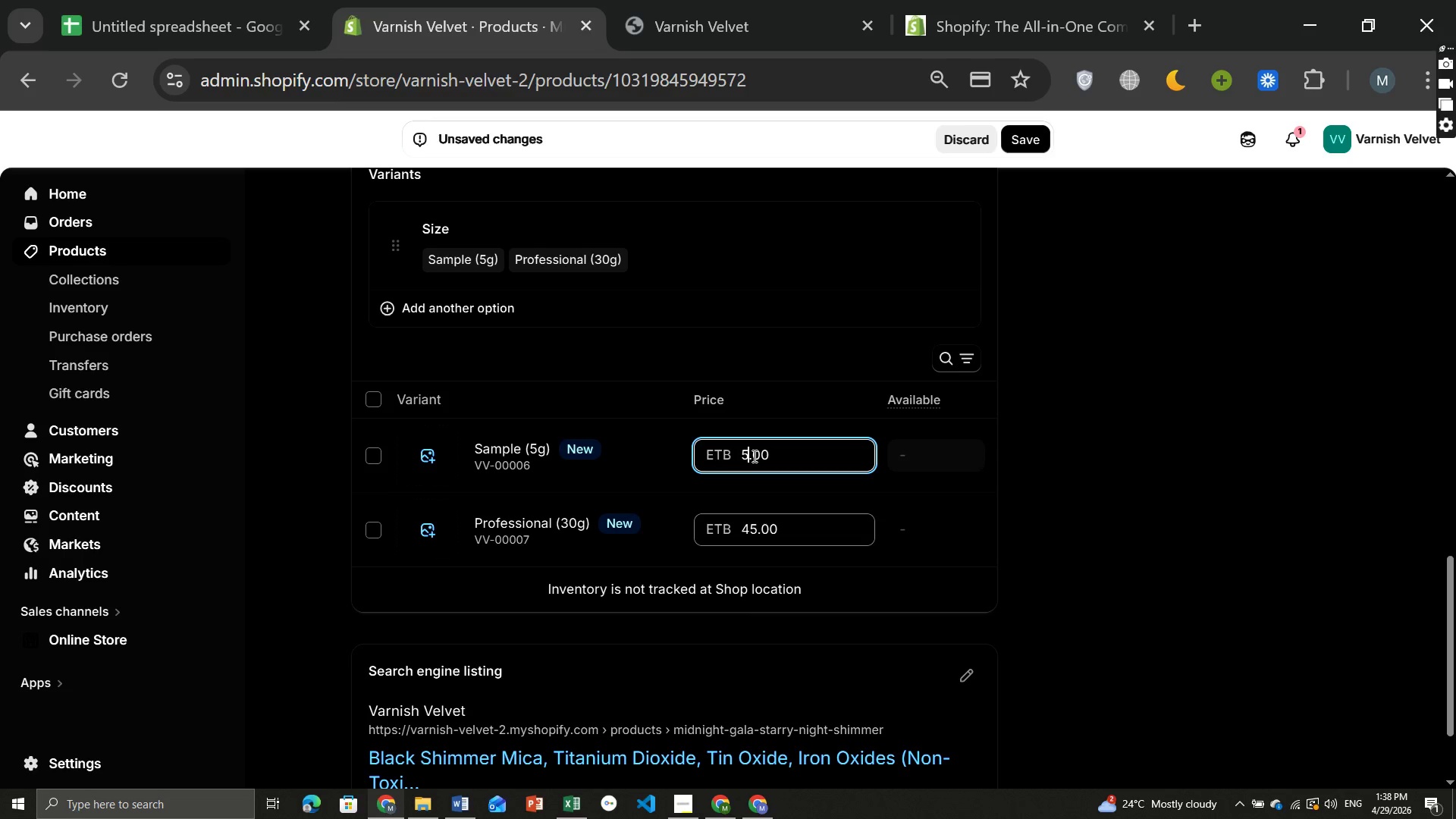 
key(Backspace)
type(17)
 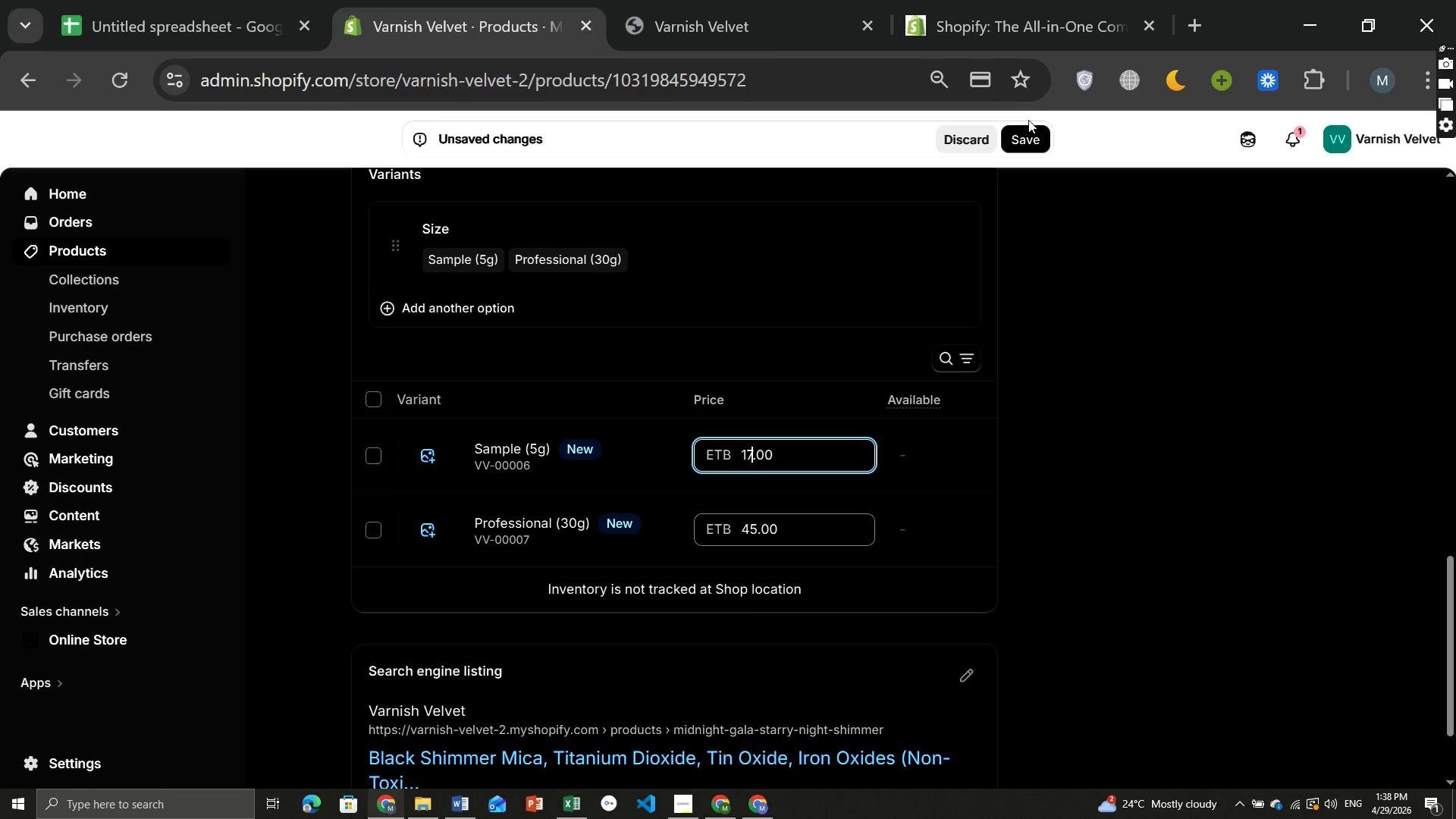 
left_click([1032, 133])
 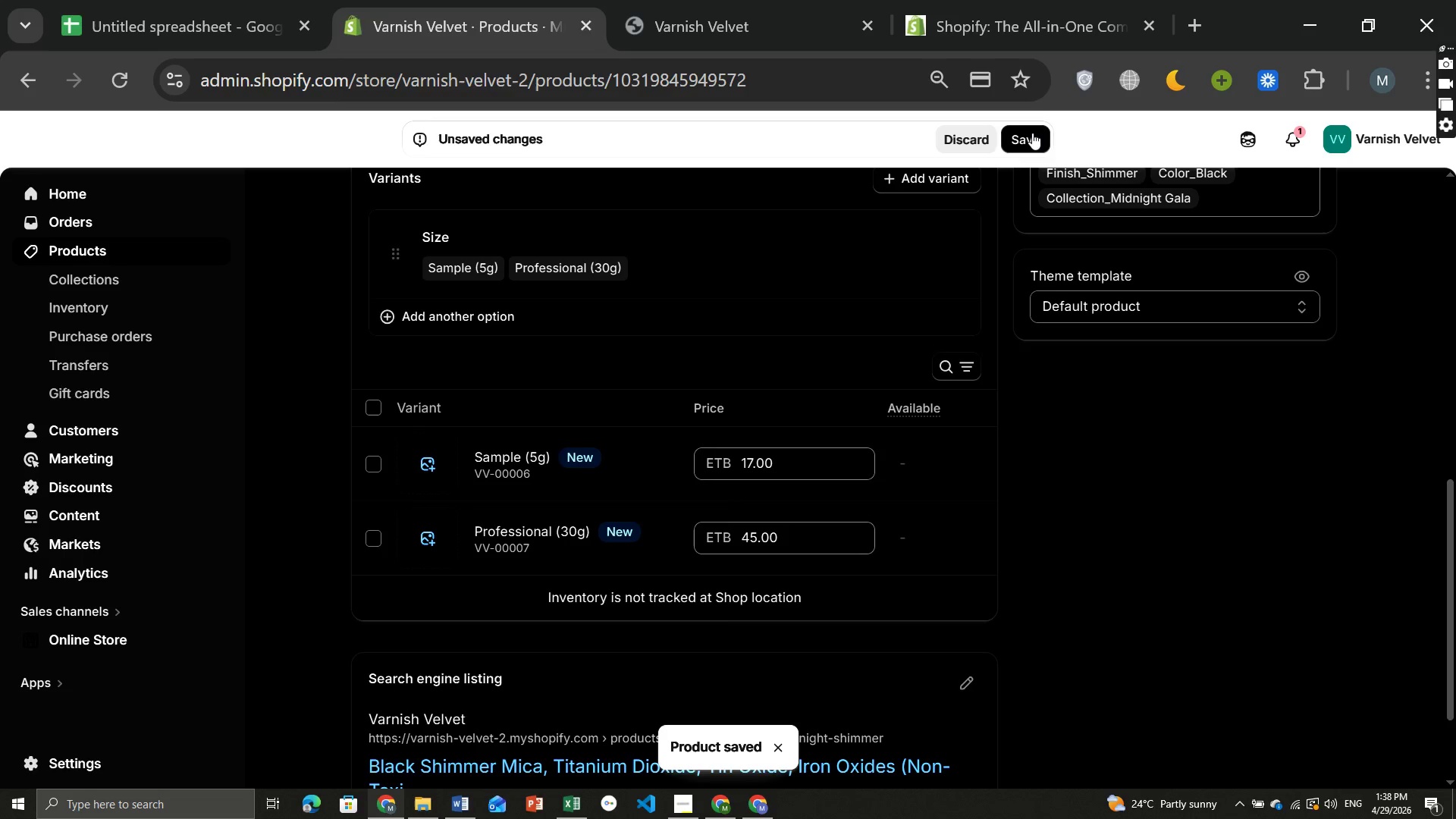 
wait(17.92)
 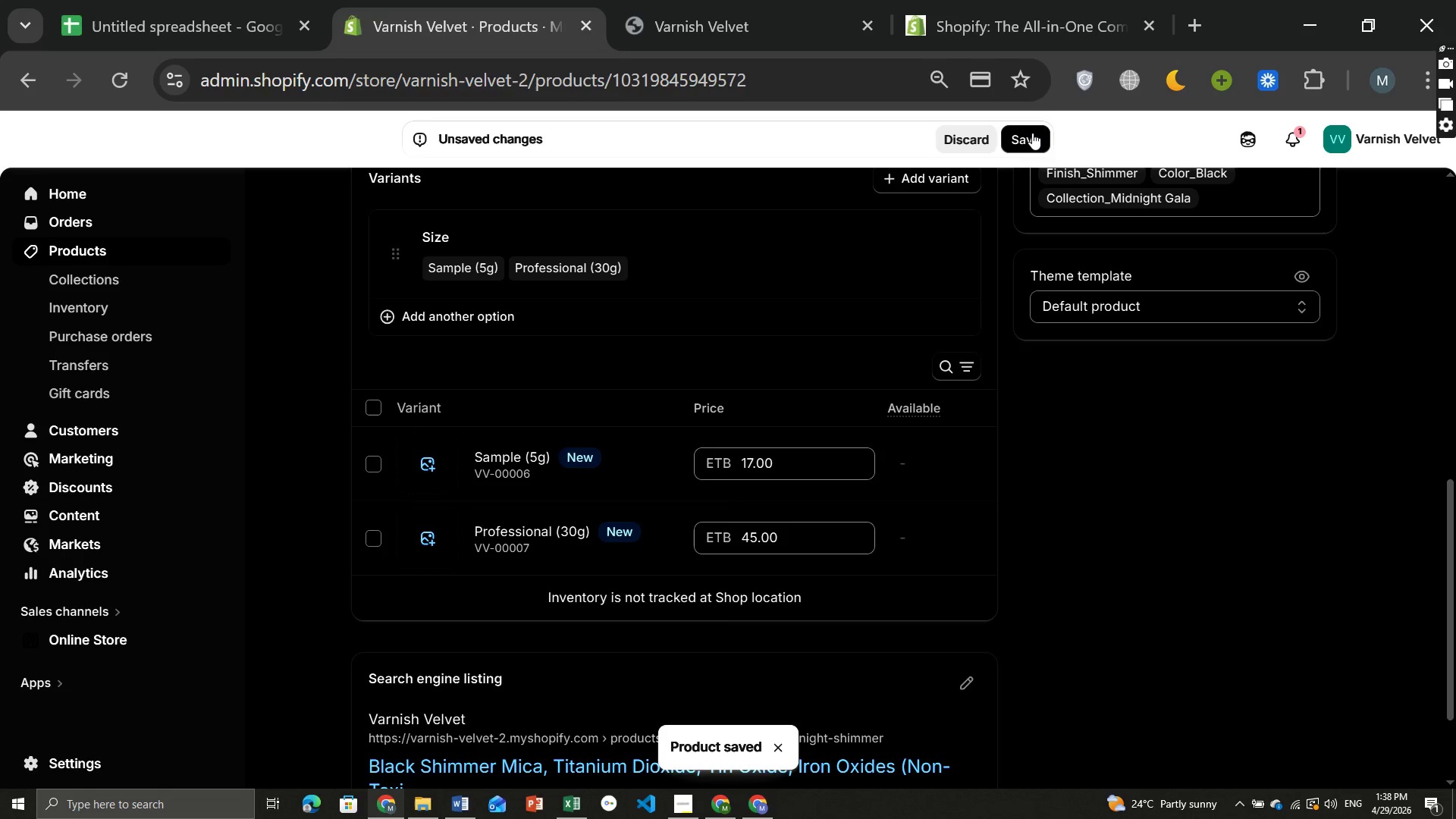 
left_click([75, 247])
 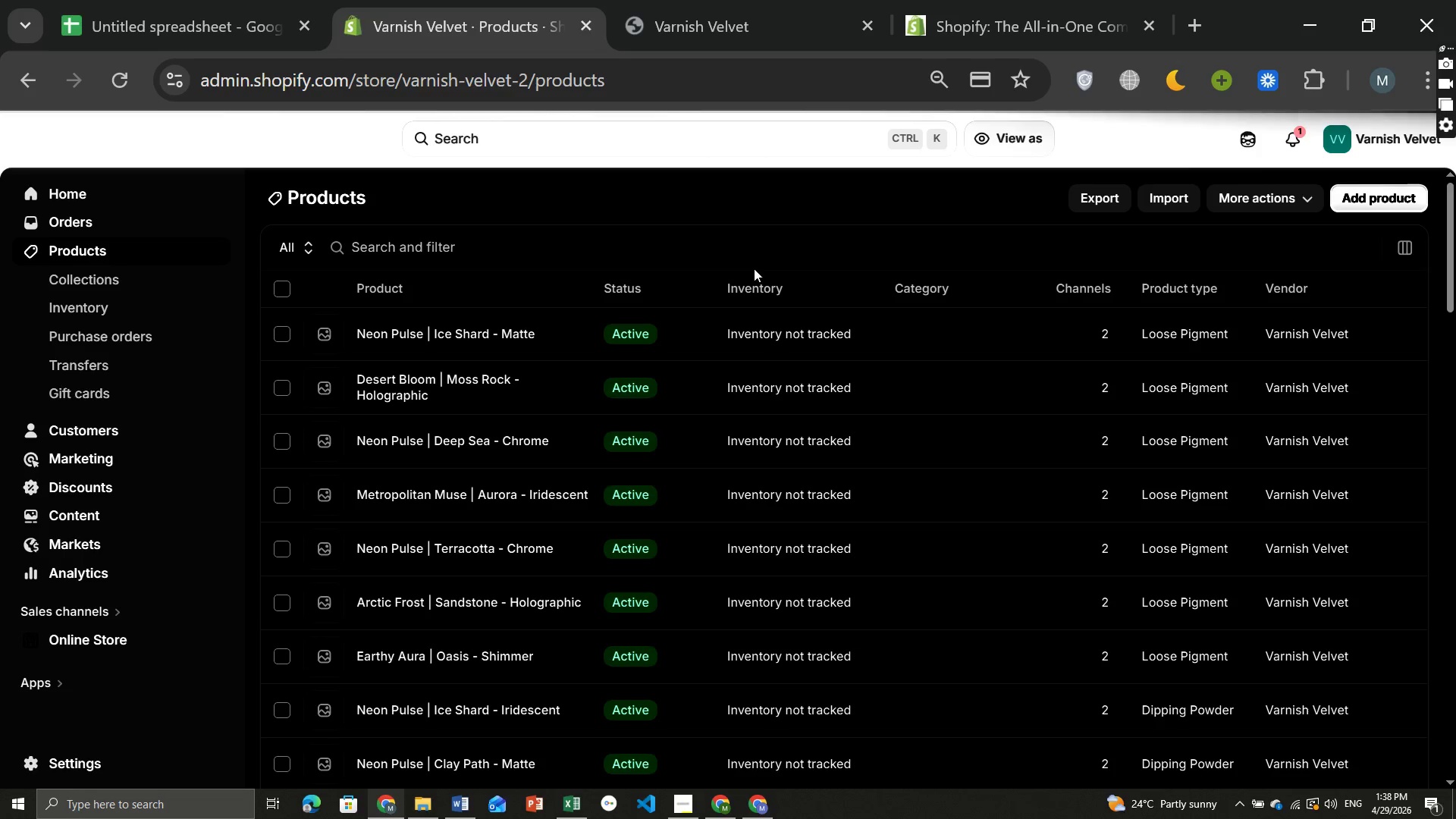 
wait(13.25)
 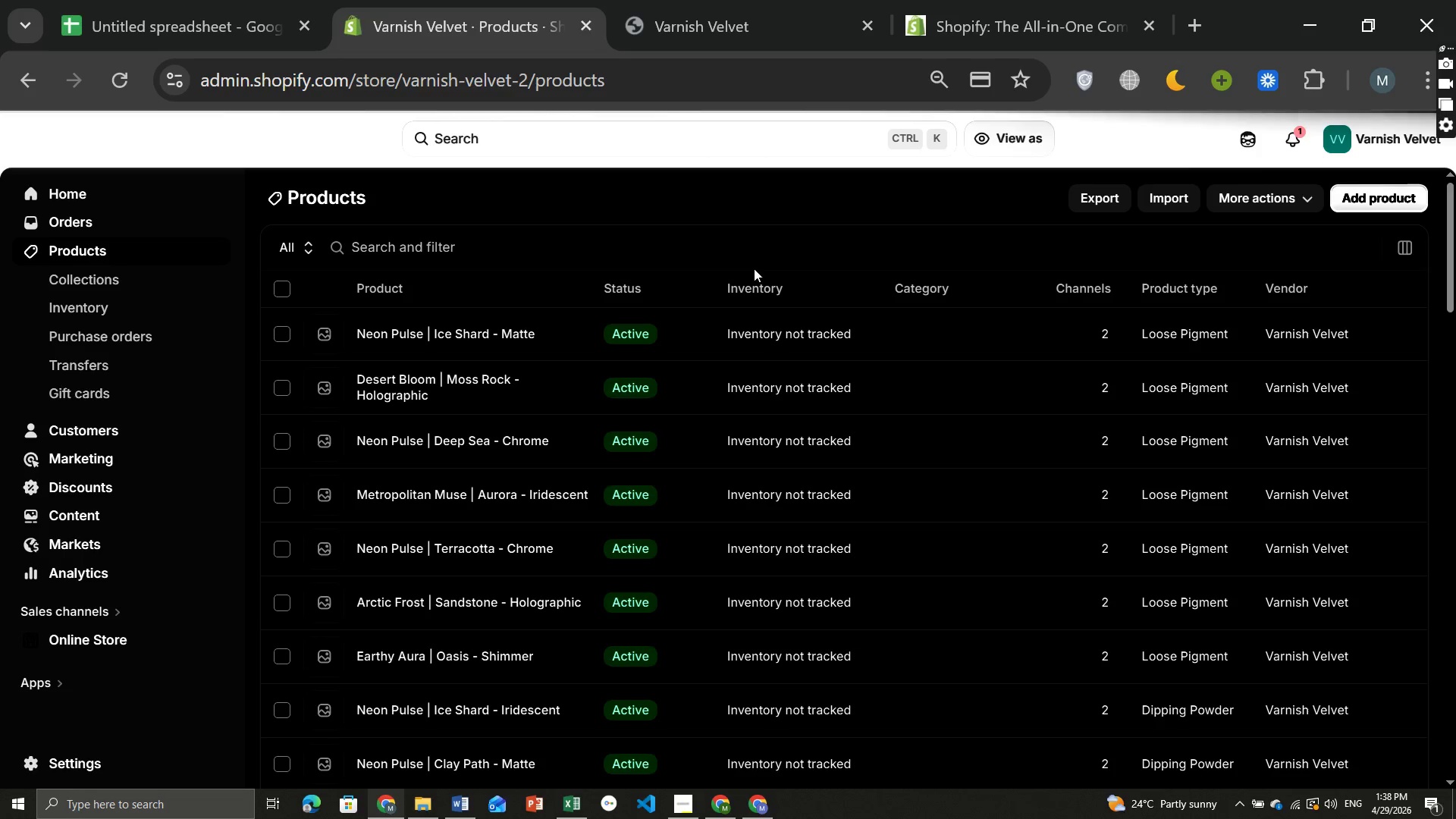 
left_click([406, 249])
 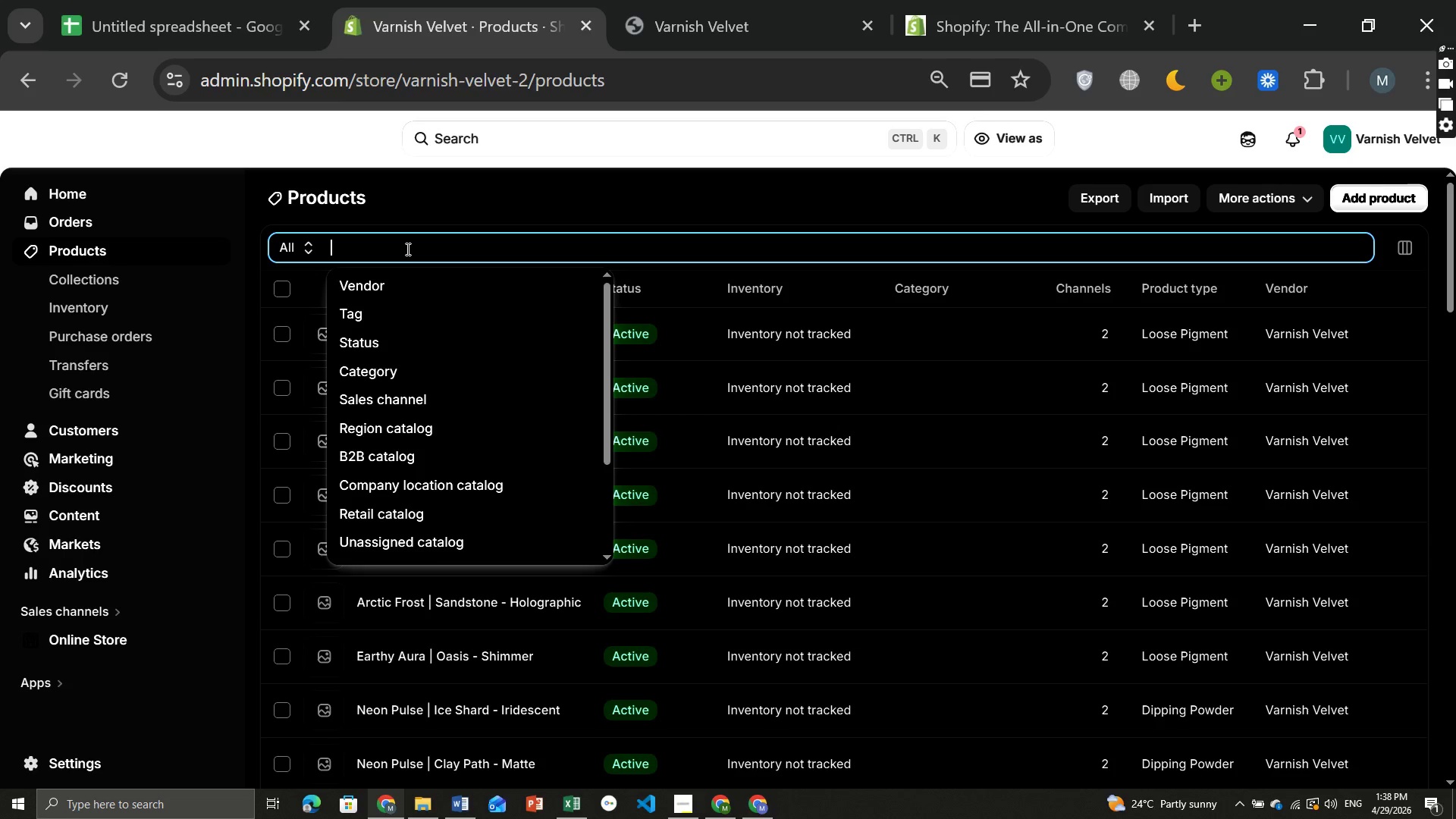 
wait(8.06)
 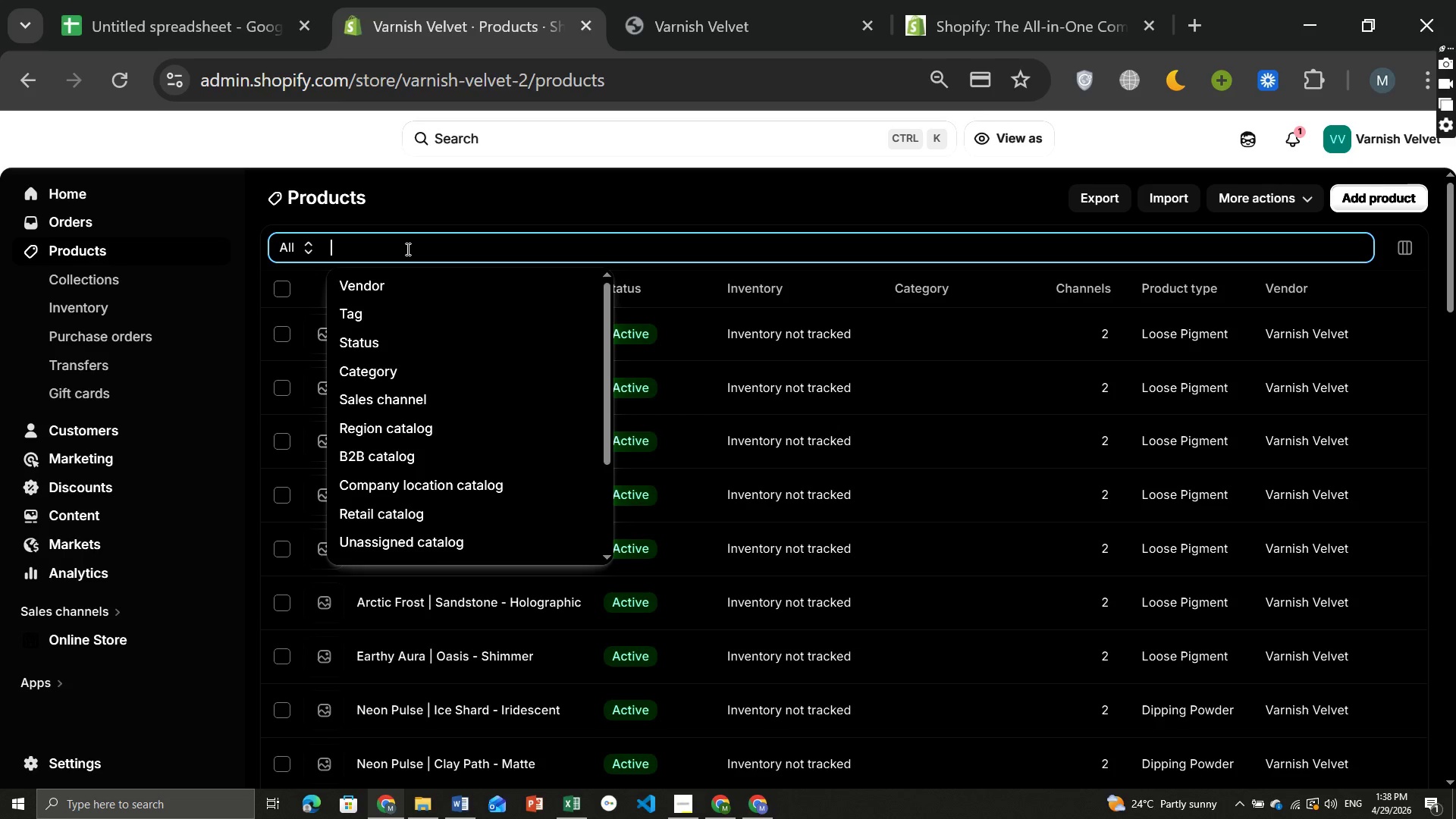 
type(earthy aura)
 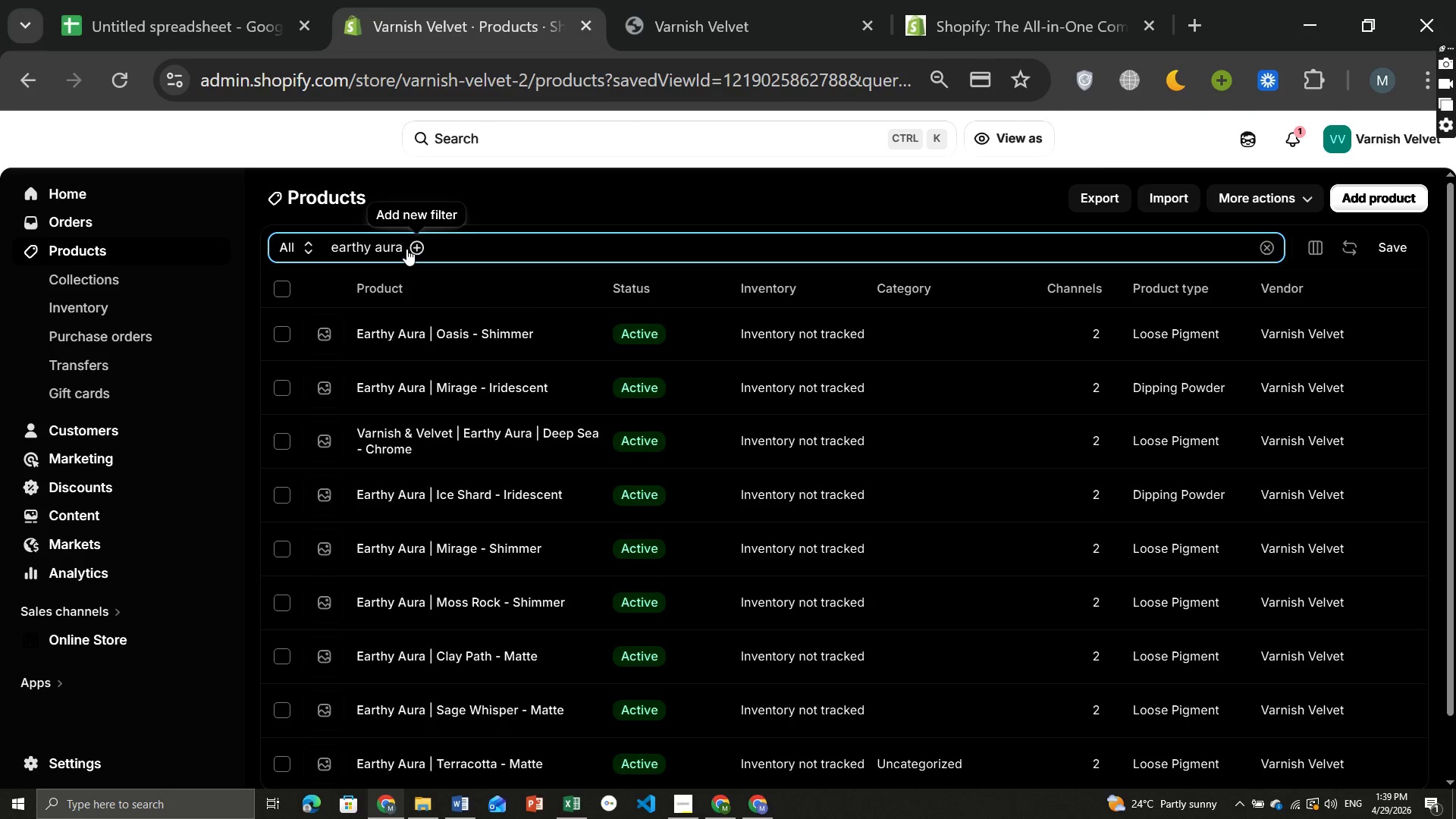 
wait(10.03)
 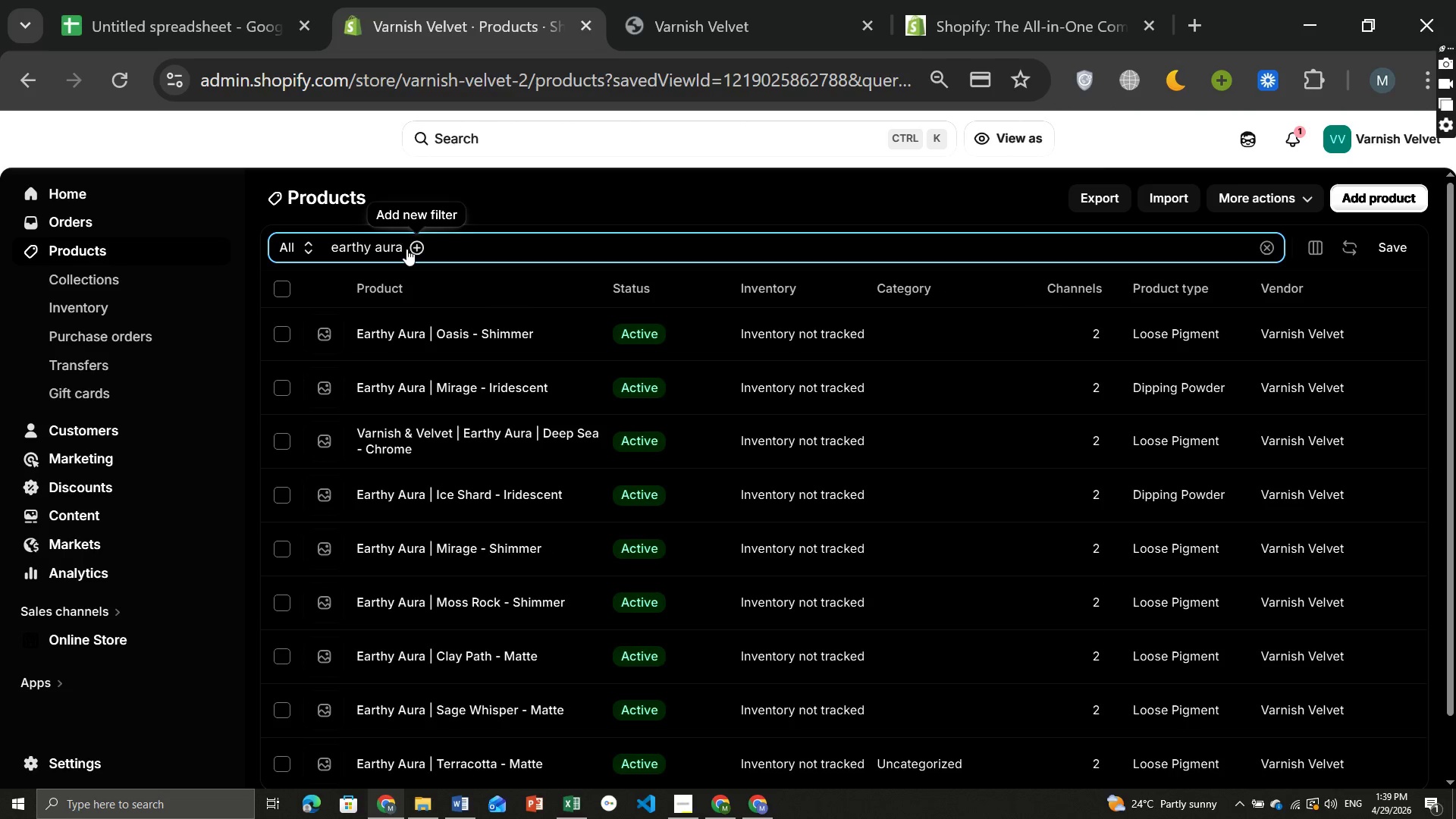 
left_click([441, 642])
 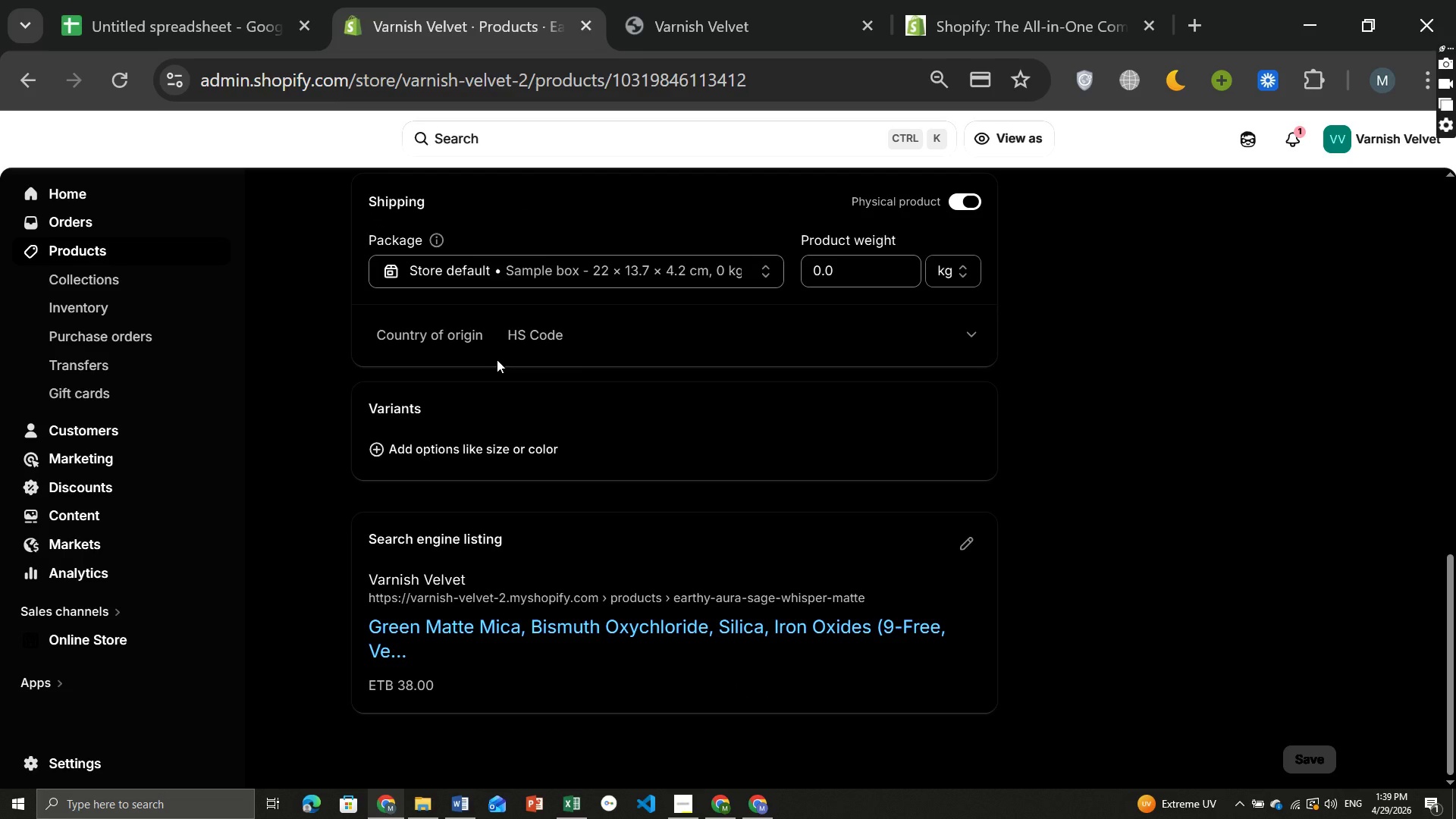 
wait(18.66)
 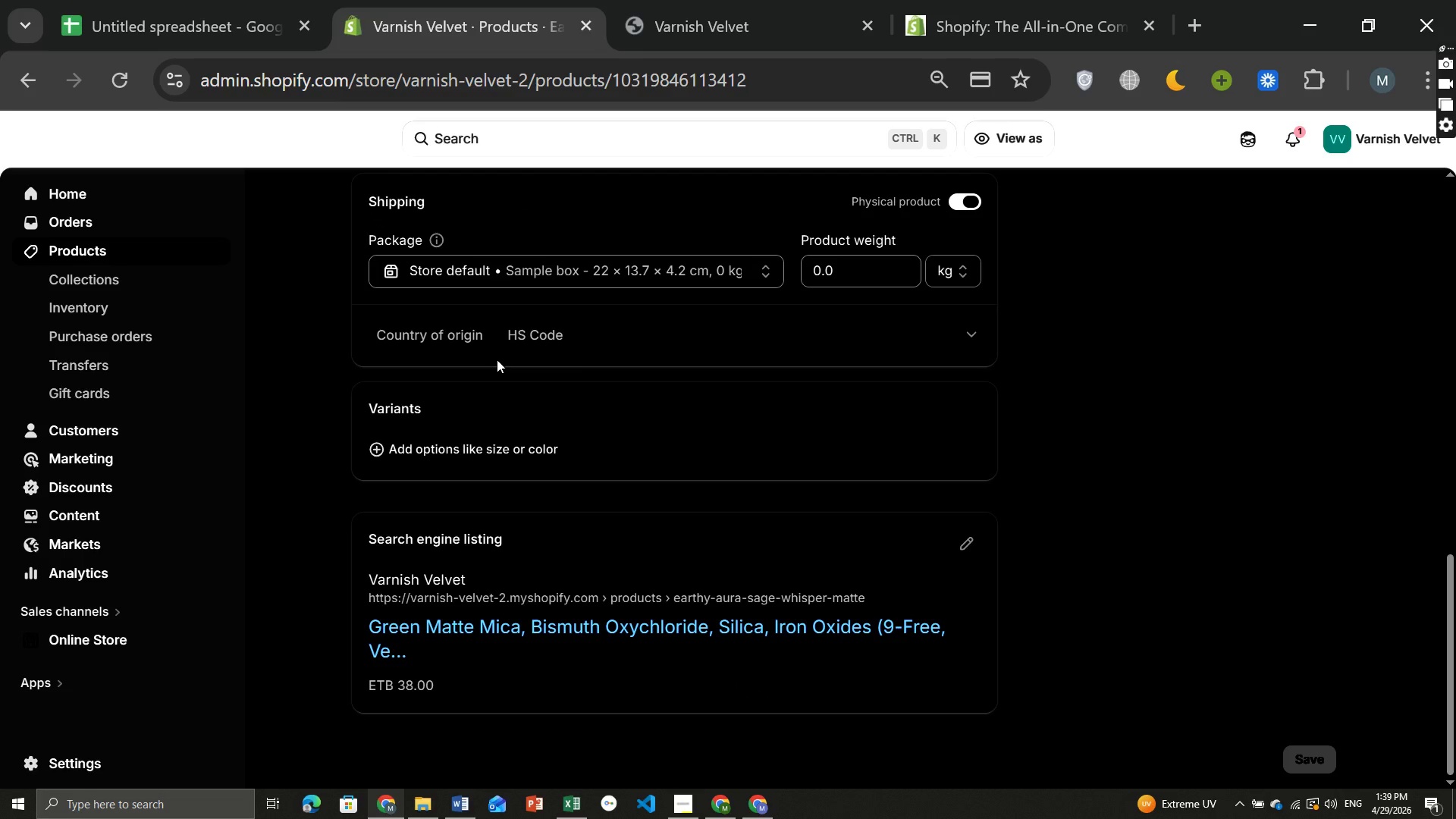 
left_click([413, 618])
 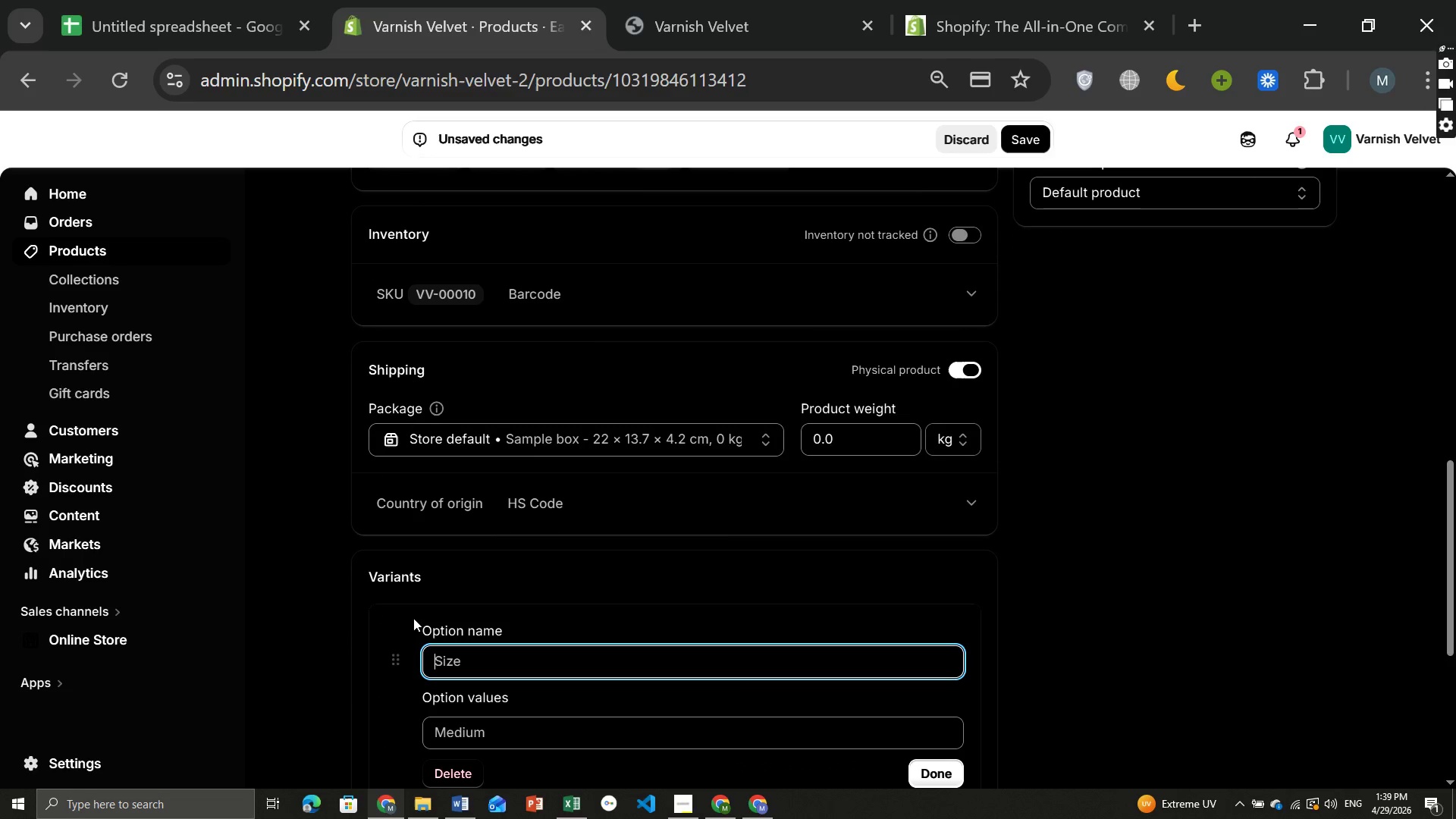 
type(Size)
 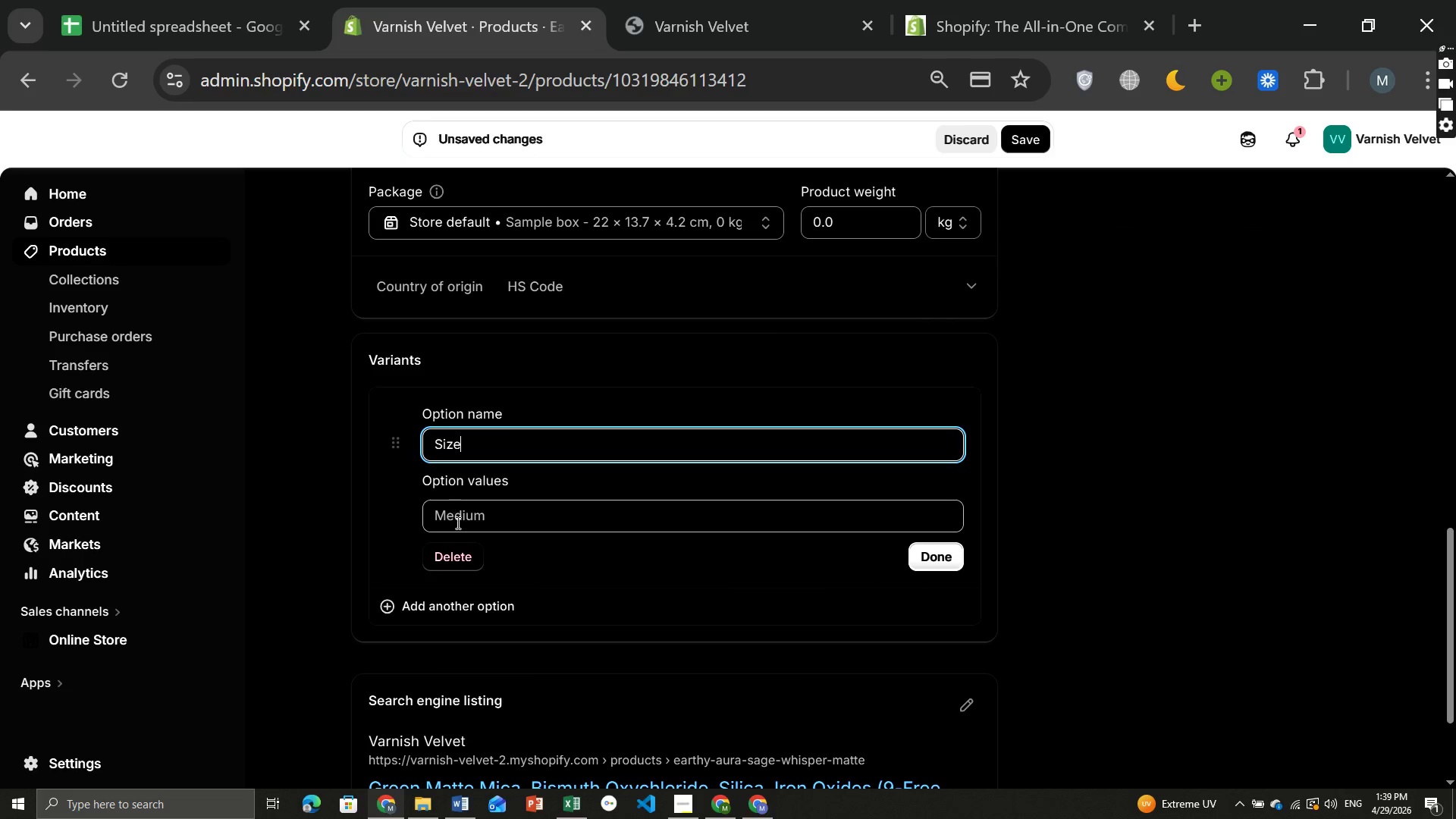 
left_click([457, 526])
 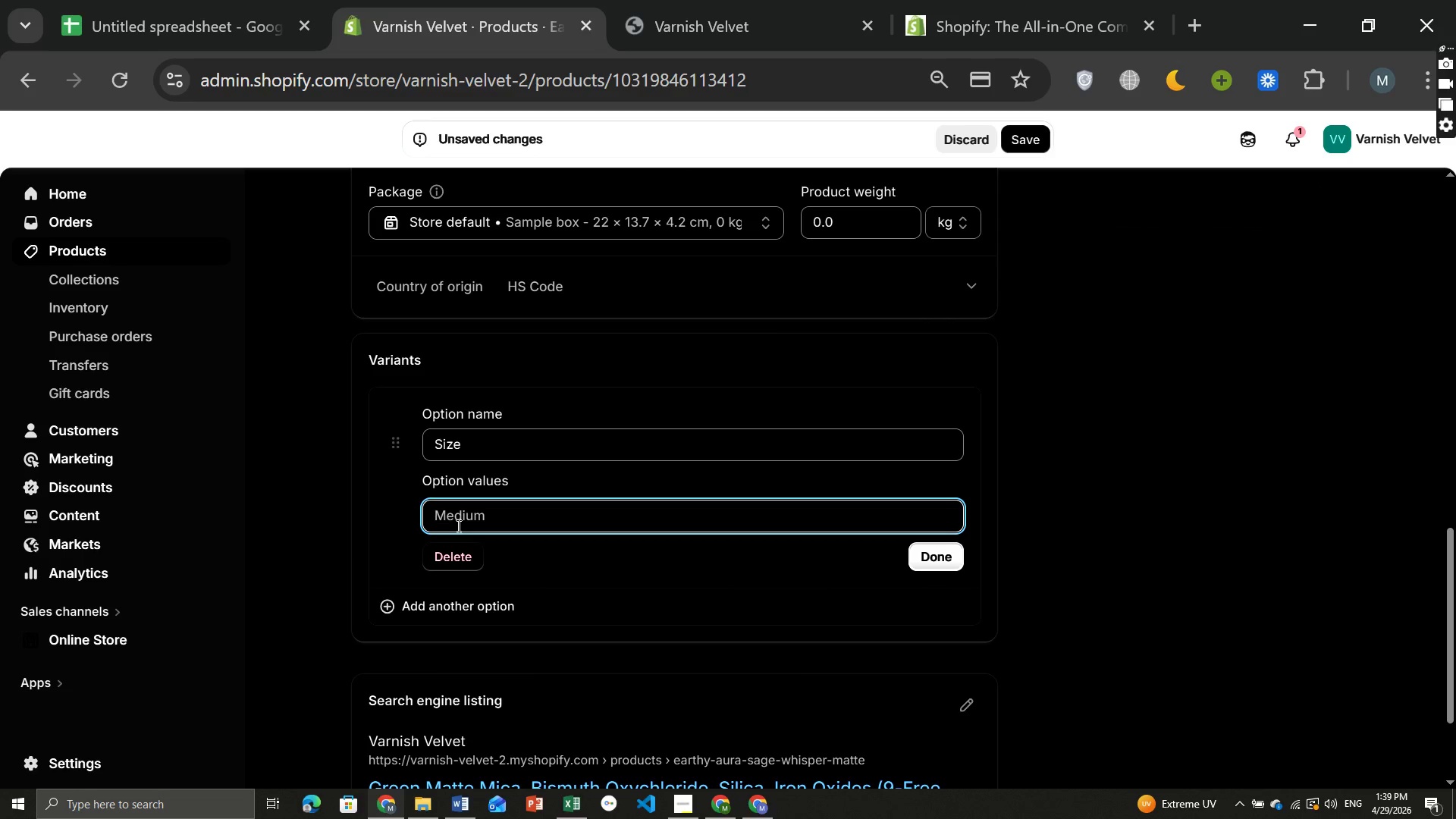 
type(Sample (5g),Professional (30g))
 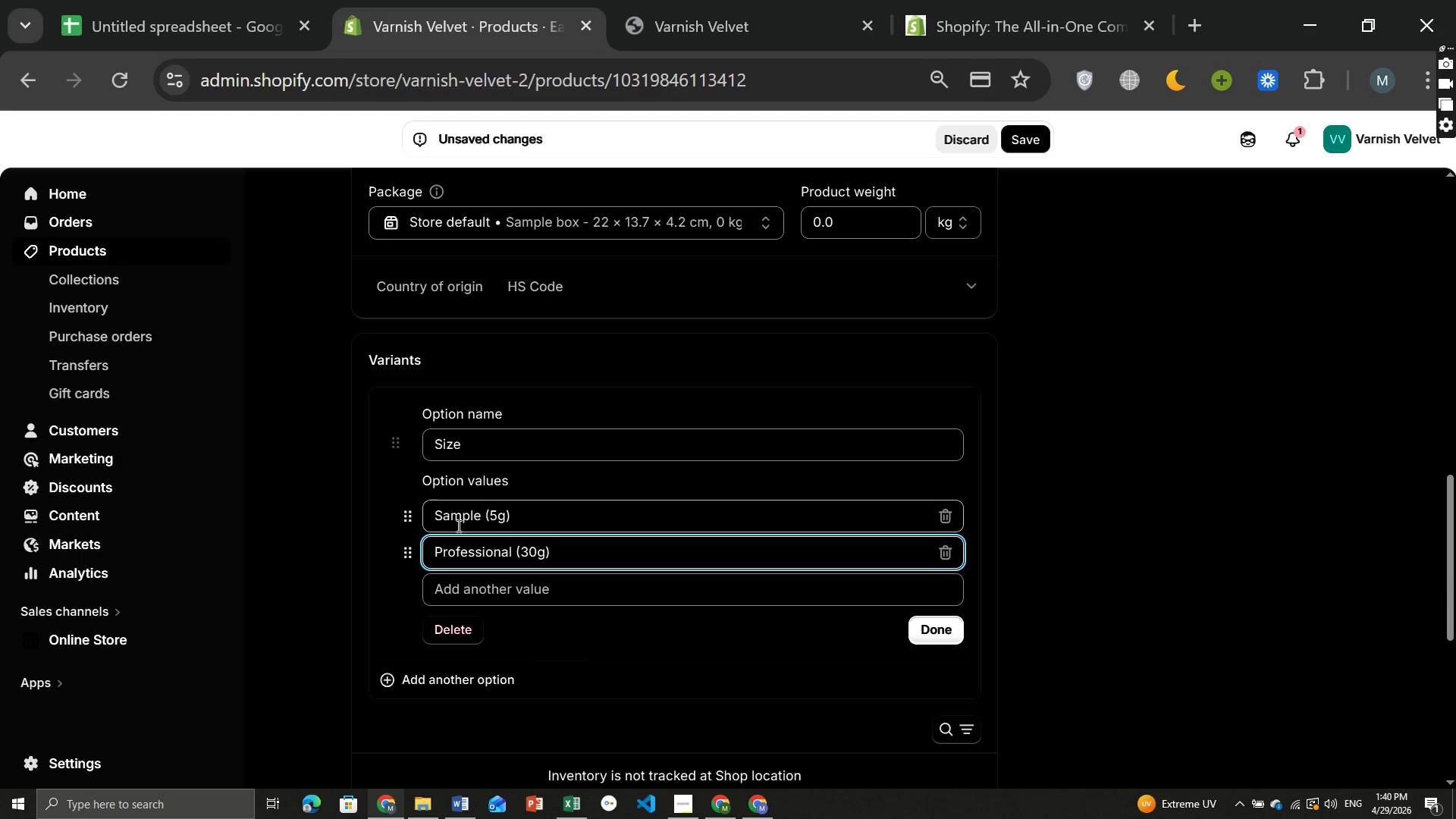 
left_click([934, 555])
 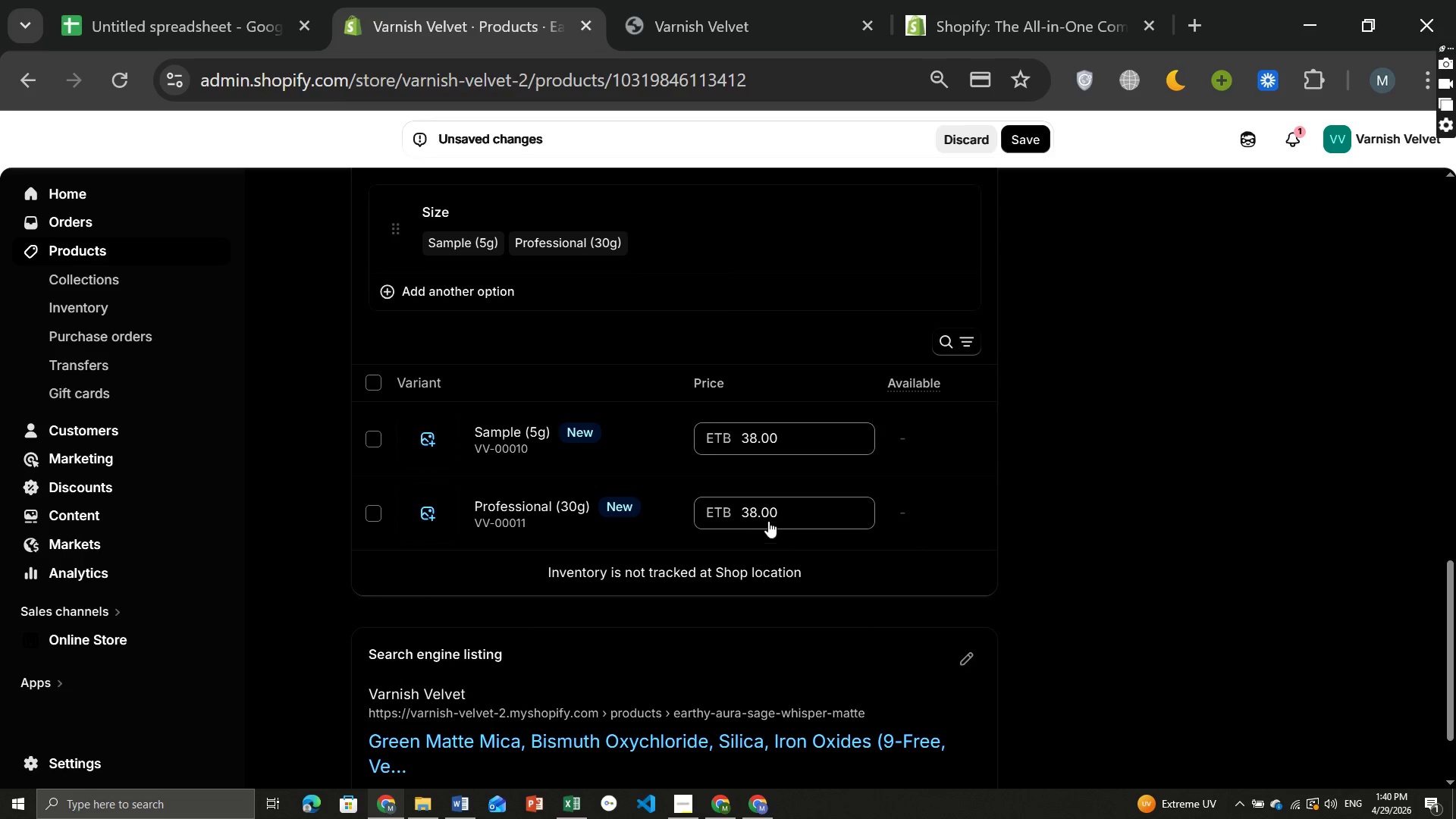 
left_click([749, 508])
 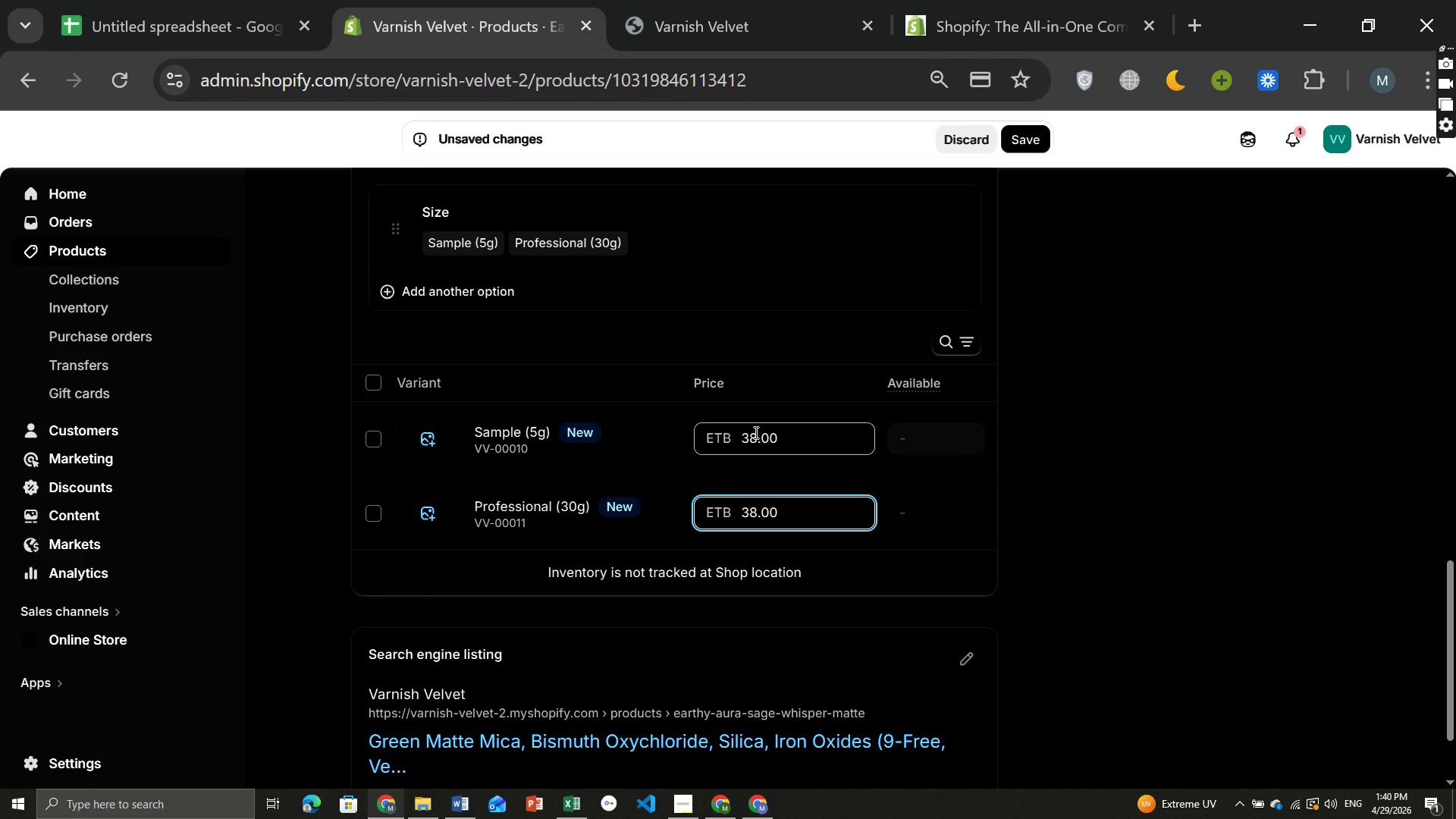 
left_click([755, 432])
 